 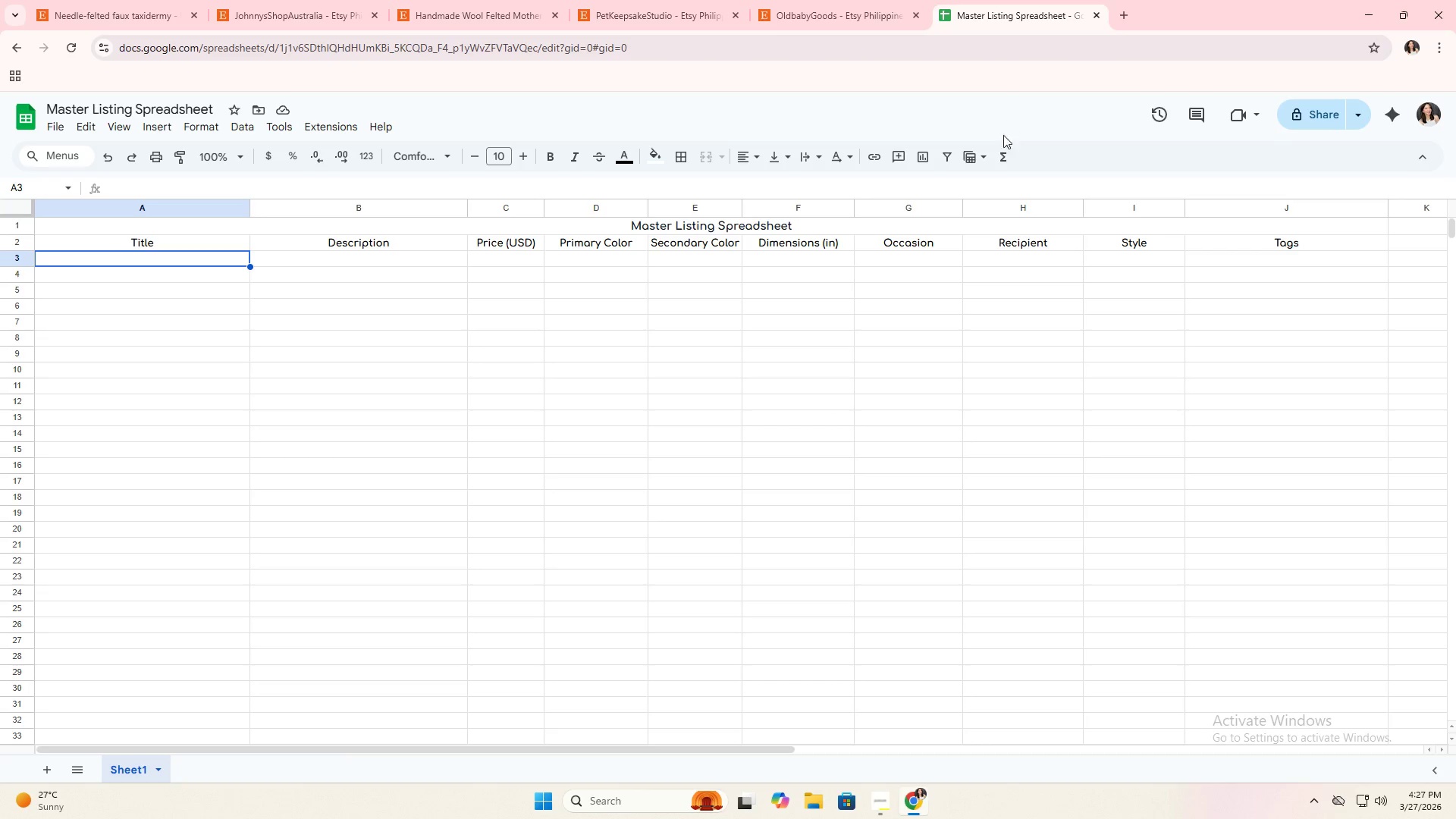 
type(Needle-Felted Jackali)
key(Backspace)
type(ope )
 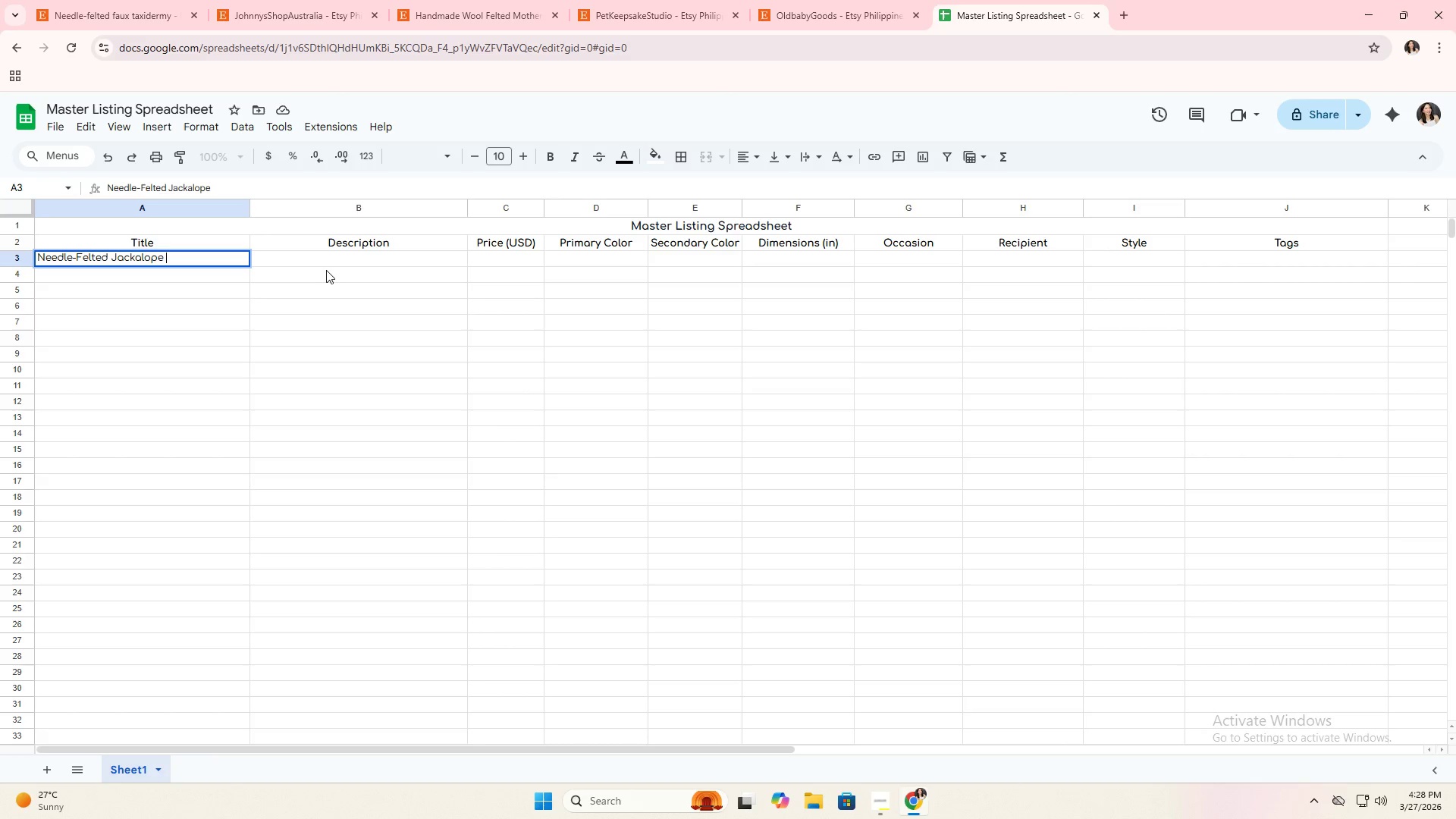 
type(Whimsical Foe)
key(Backspace)
type(rest Creature for Dark Asademia)
key(Backspace)
key(Backspace)
key(Backspace)
key(Backspace)
key(Backspace)
key(Backspace)
key(Backspace)
type(cademia & Rustic Decor)
 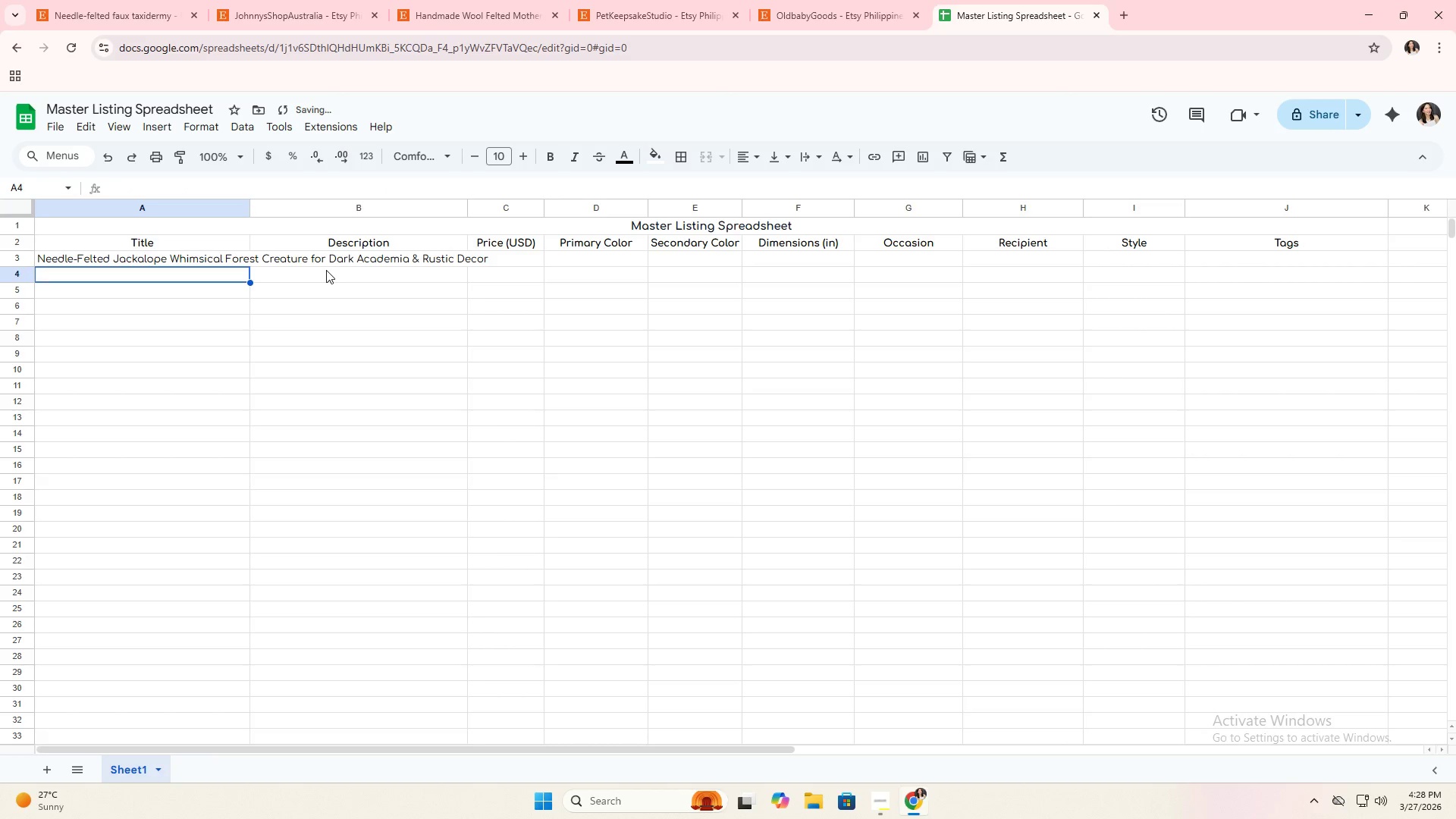 
 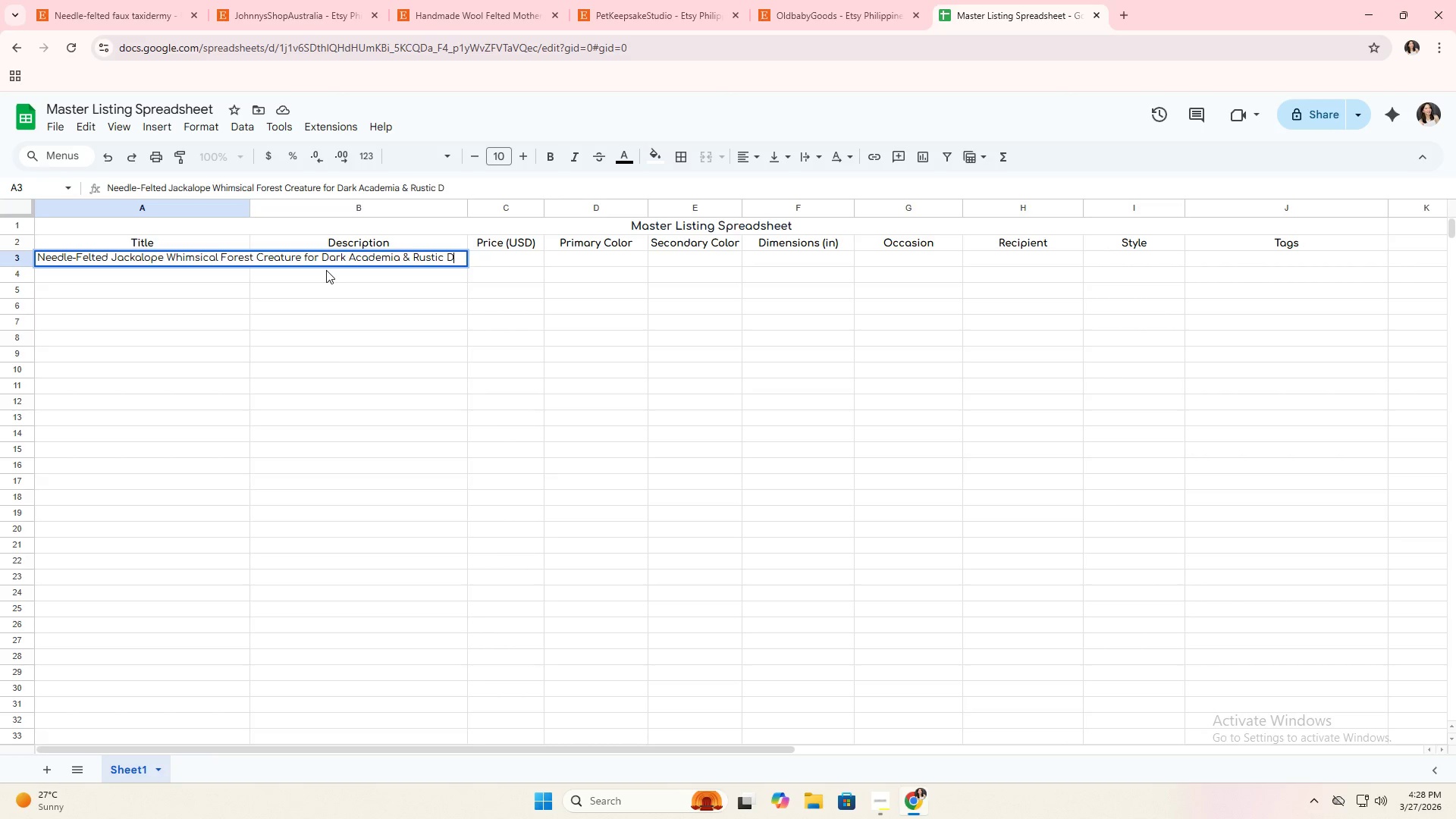 
key(Enter)
 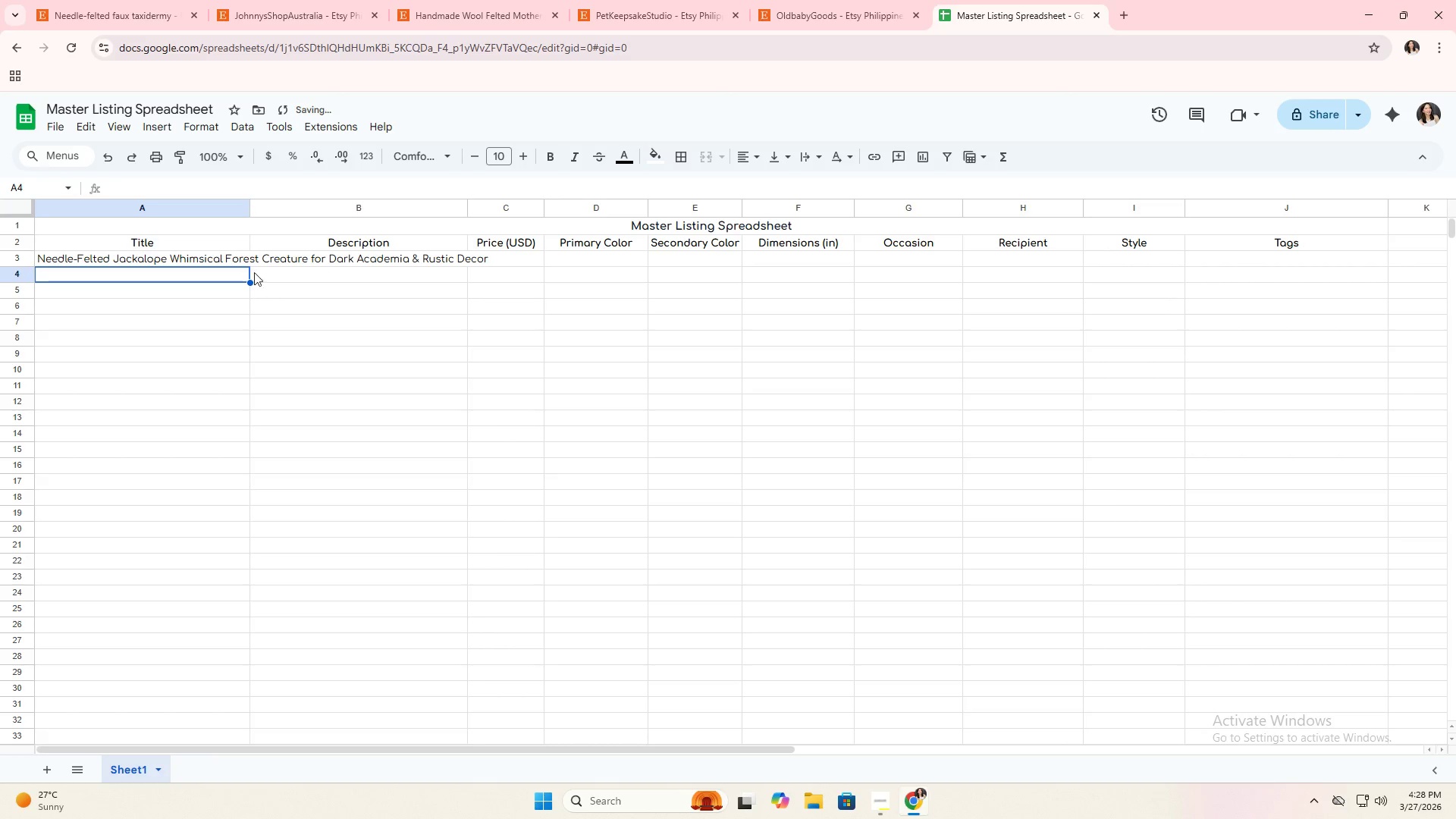 
left_click([233, 257])
 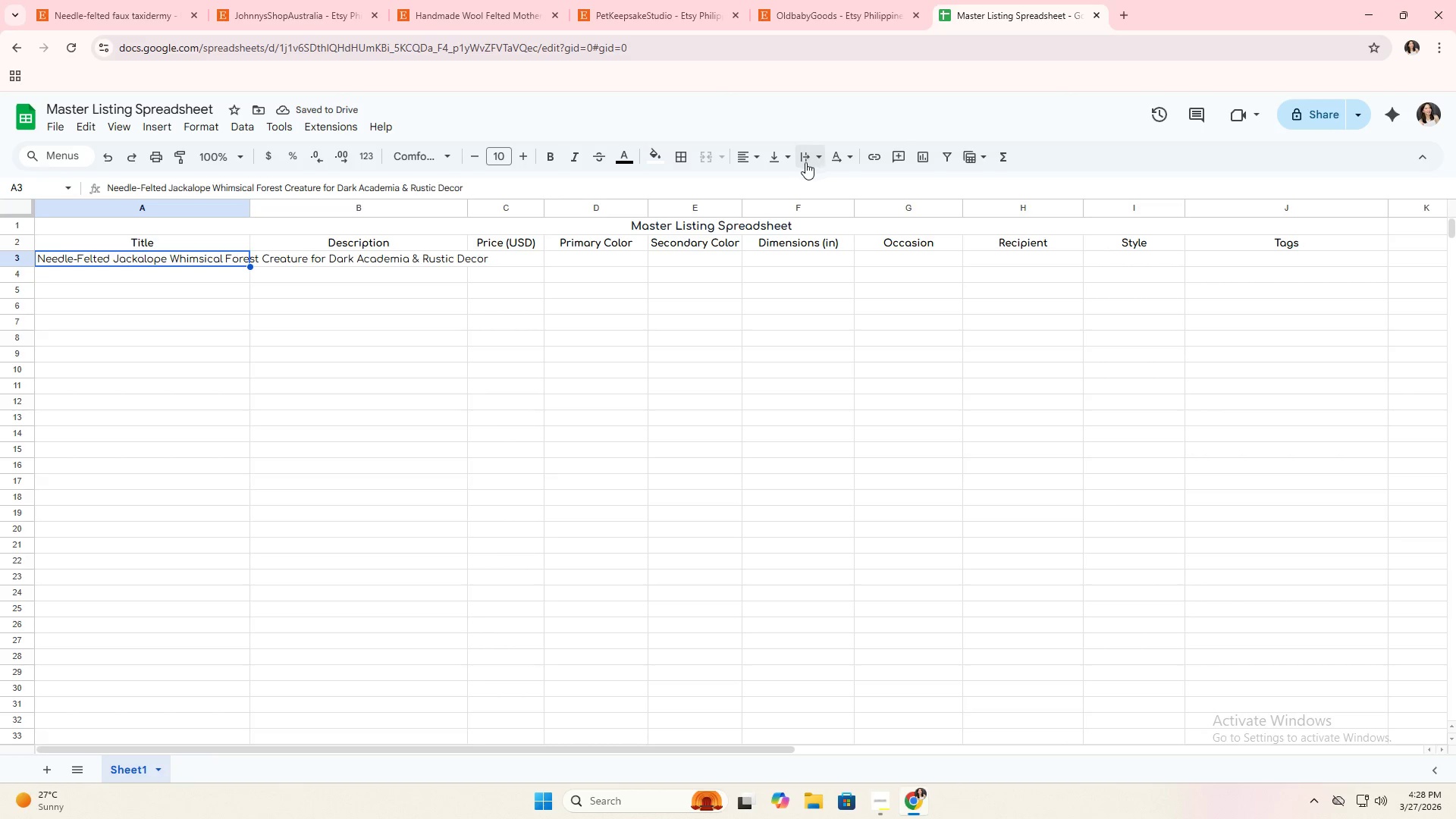 
left_click([832, 191])
 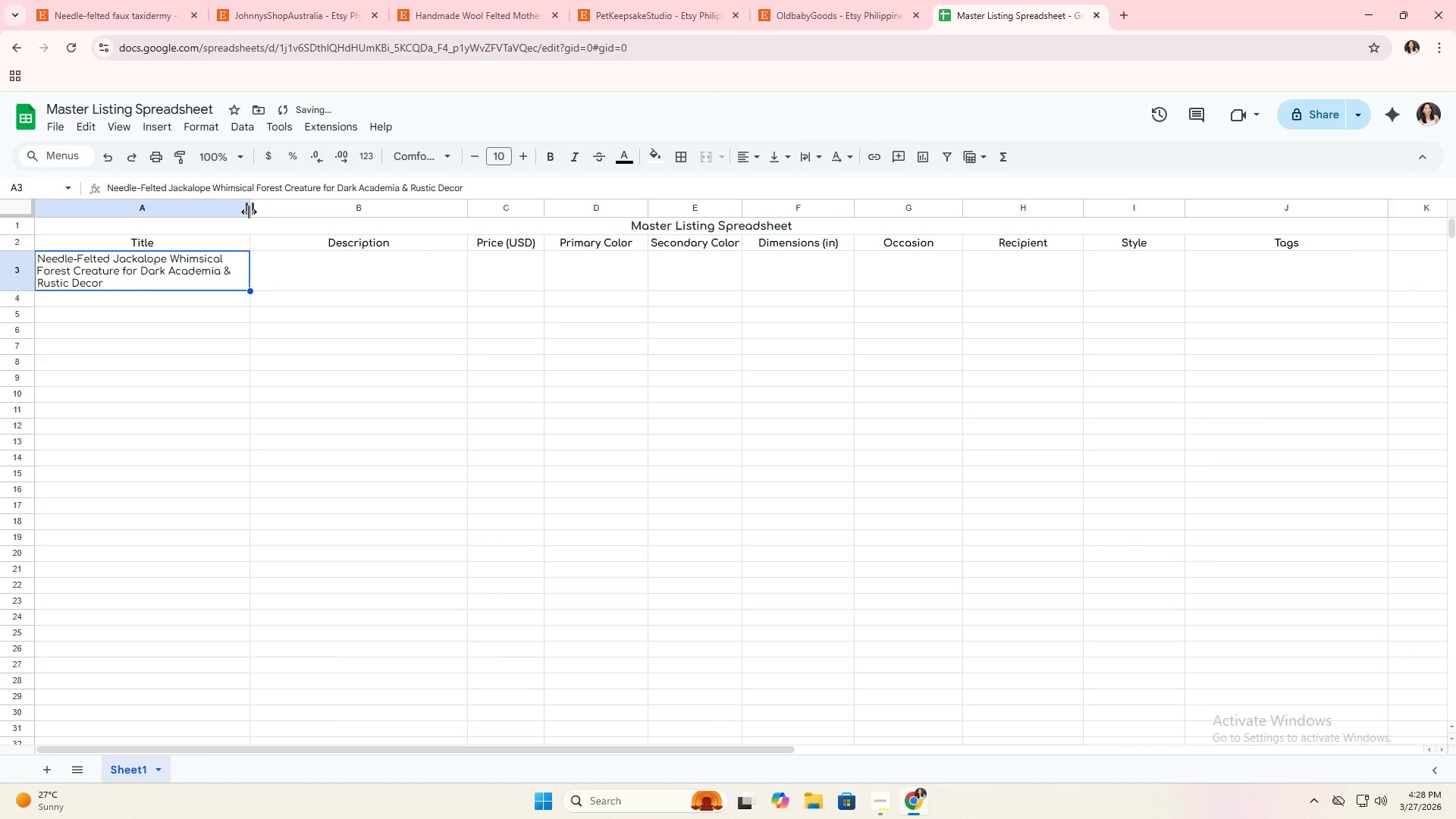 
left_click_drag(start_coordinate=[249, 212], to_coordinate=[268, 211])
 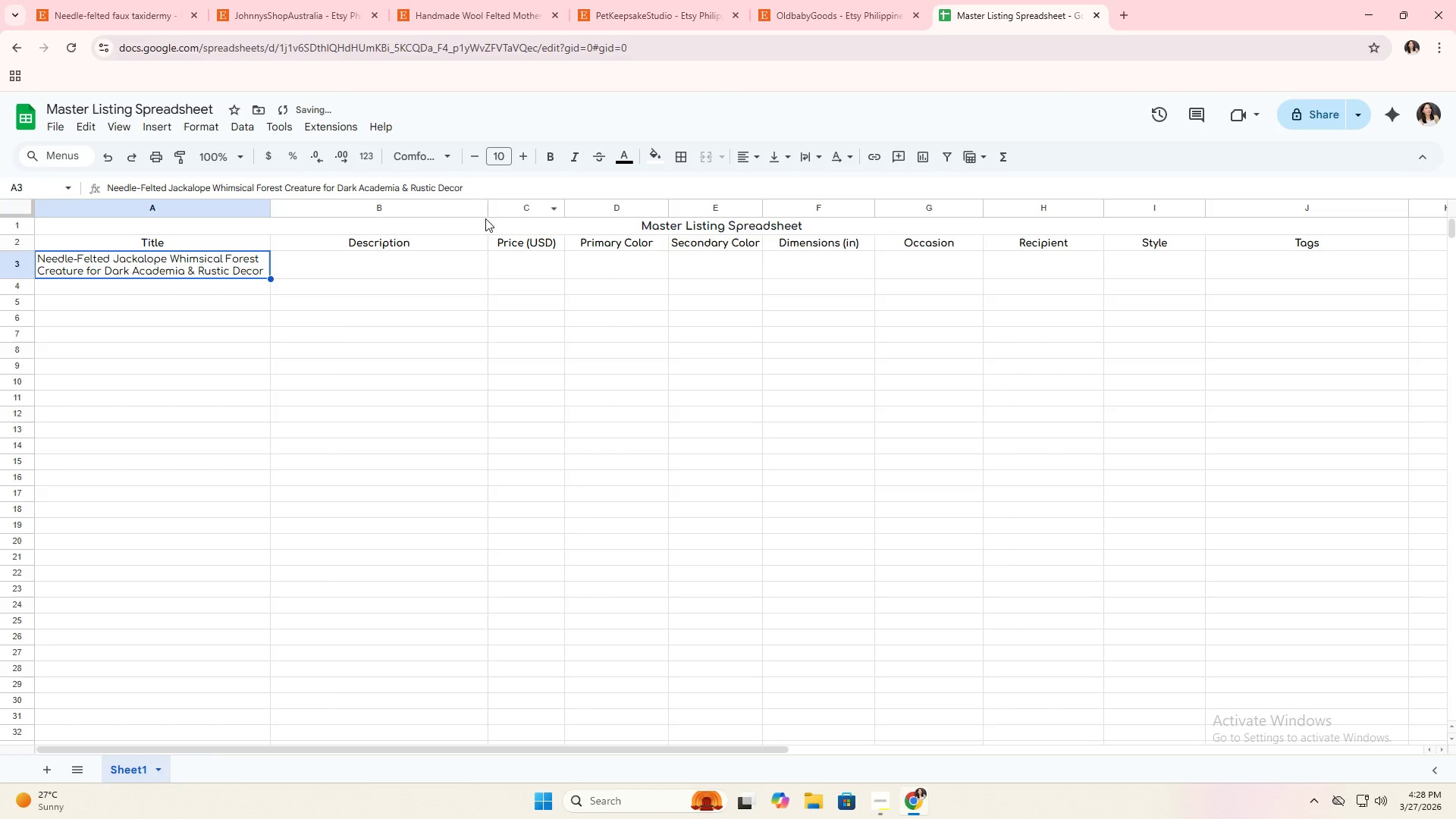 
left_click_drag(start_coordinate=[485, 211], to_coordinate=[496, 211])
 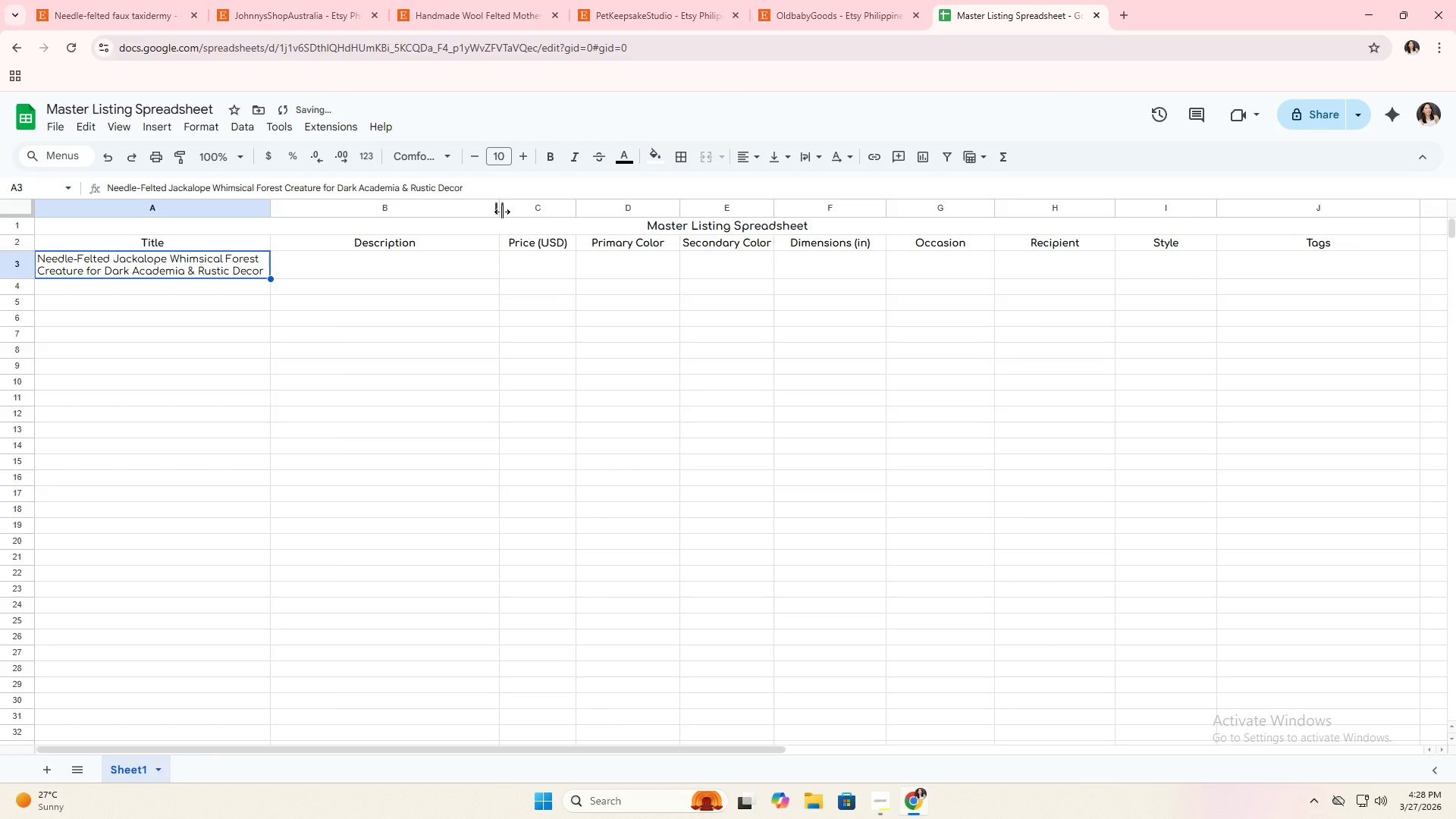 
left_click_drag(start_coordinate=[502, 212], to_coordinate=[510, 211])
 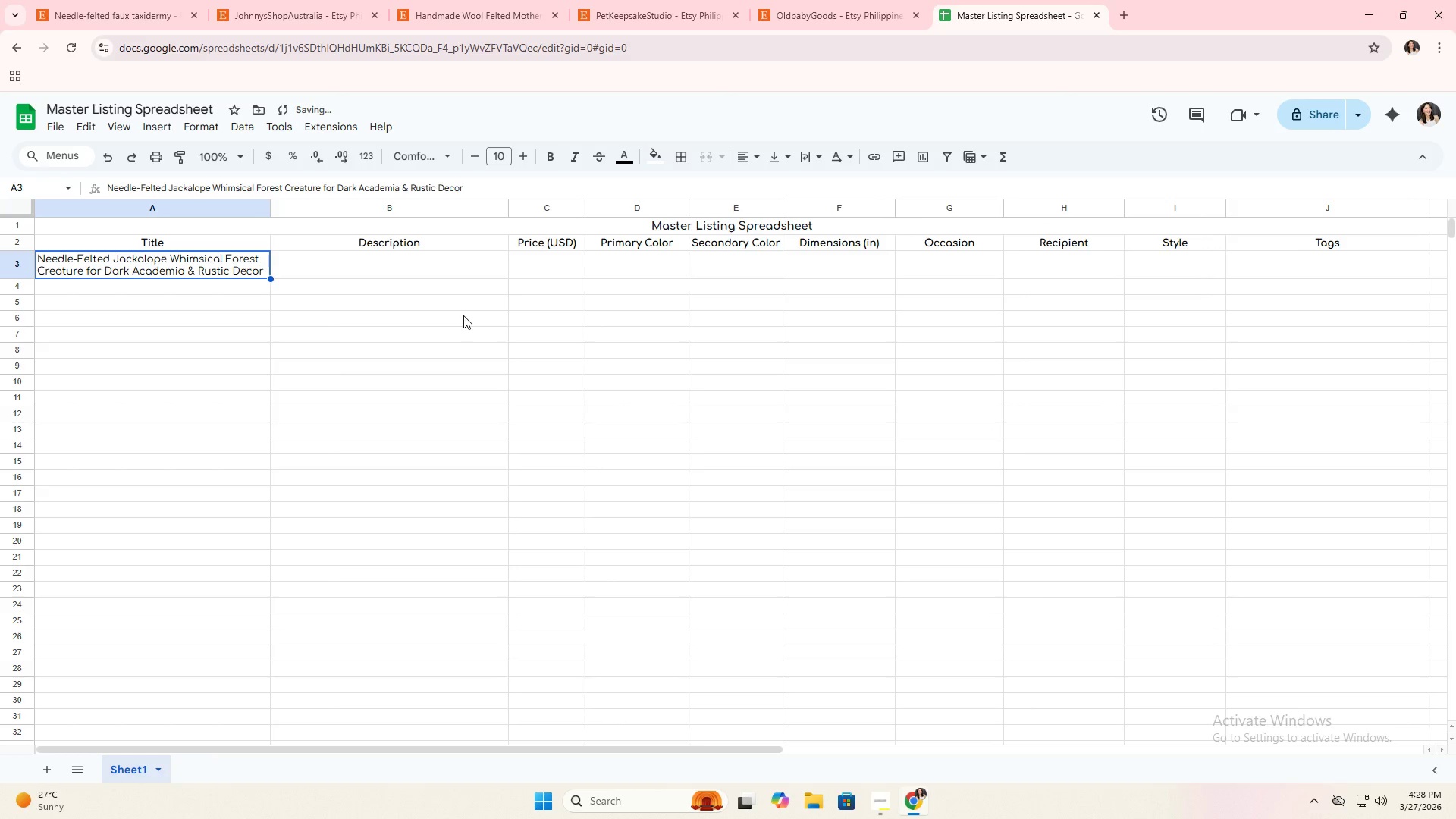 
left_click([463, 315])
 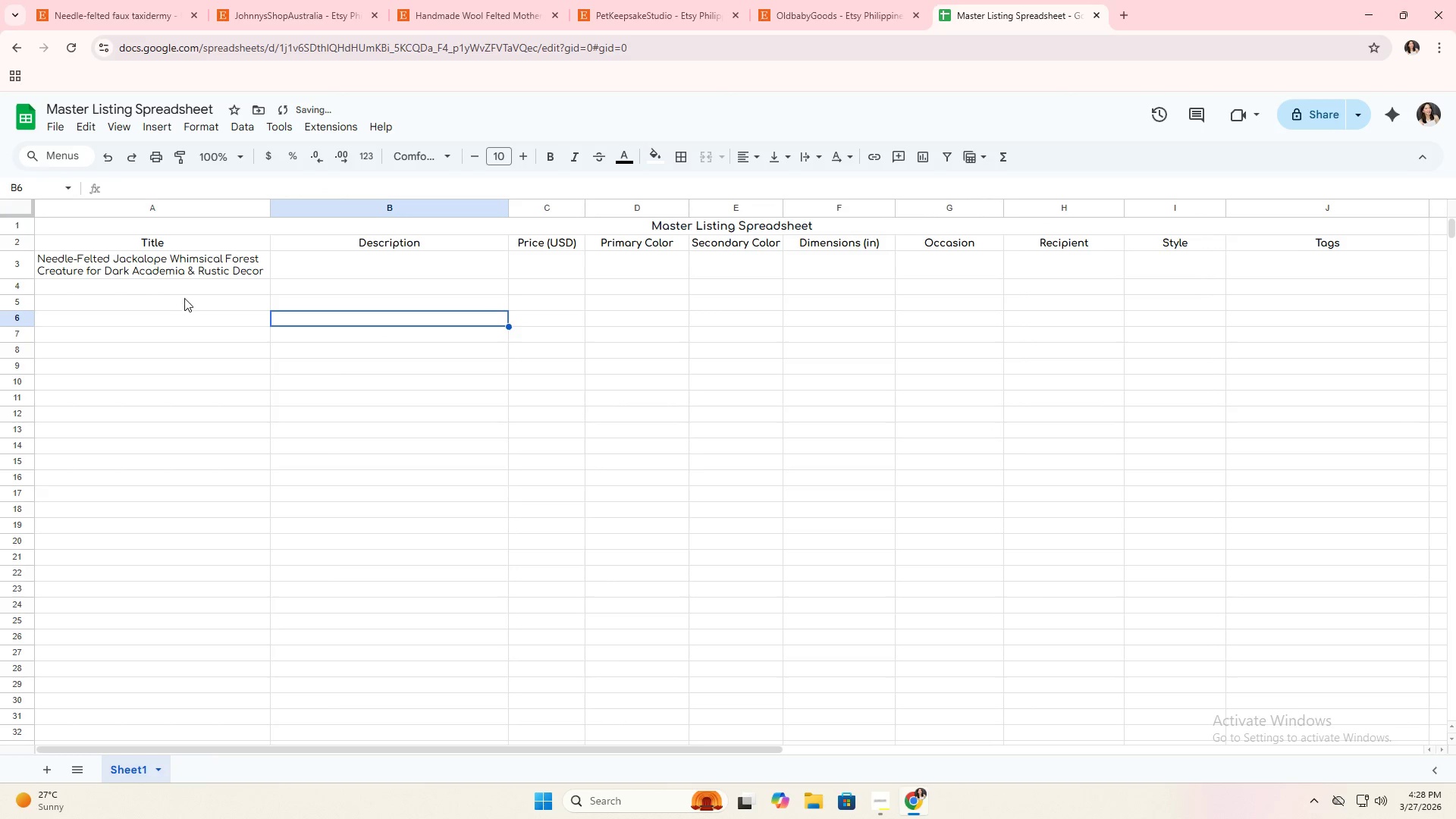 
left_click([192, 291])
 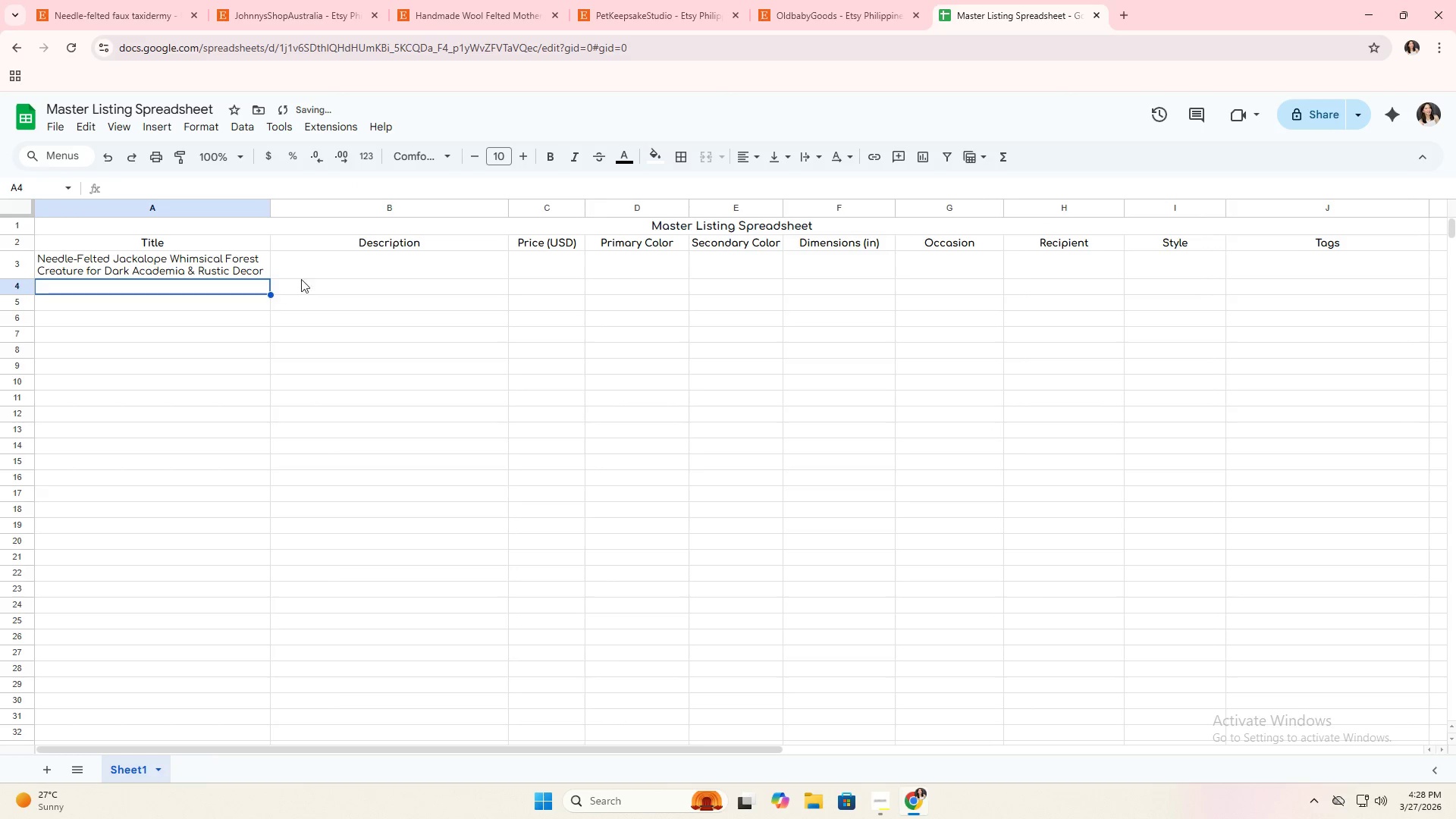 
left_click([315, 274])
 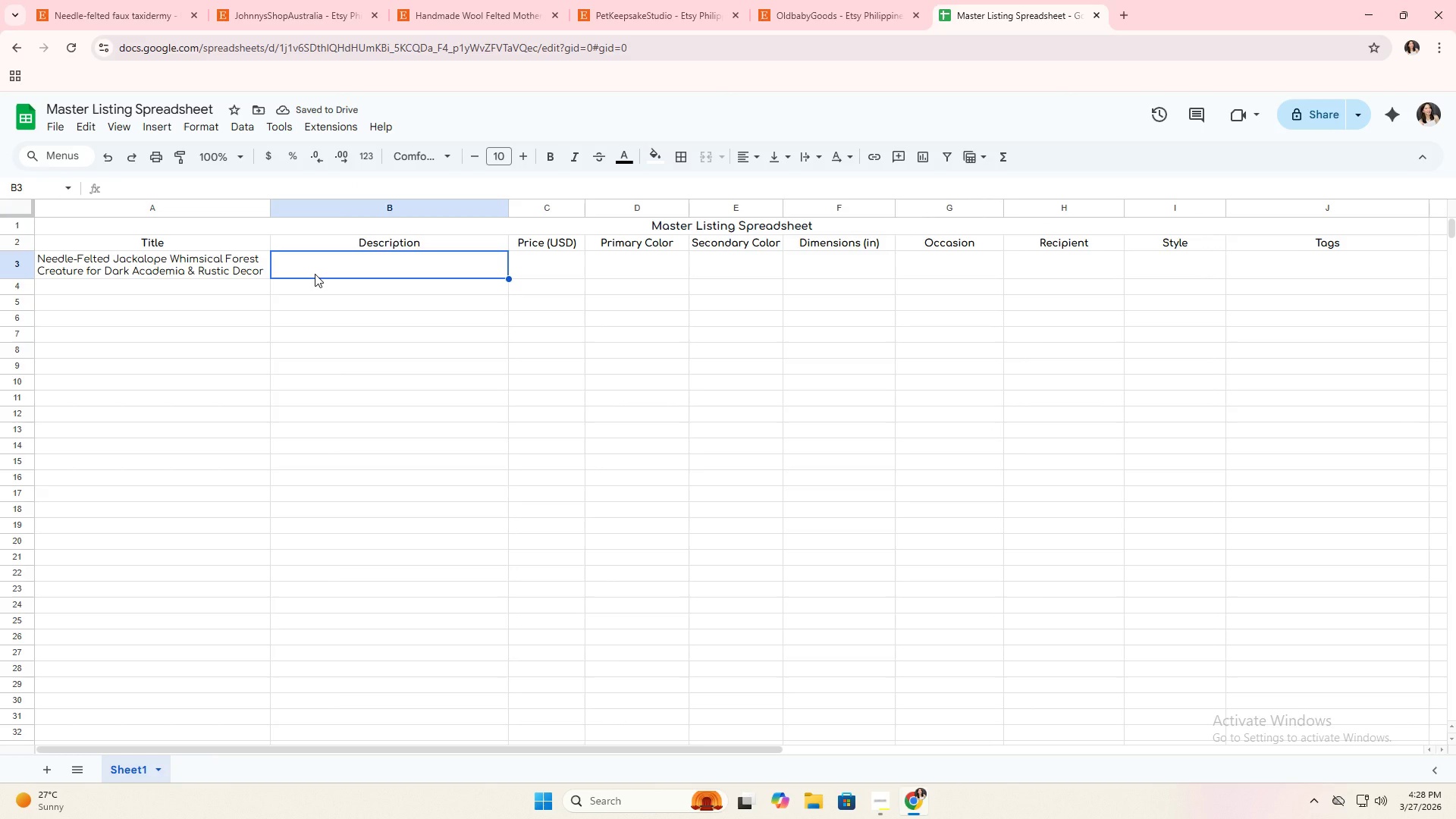 
type(Handcrafted needle-felted jackapole )
 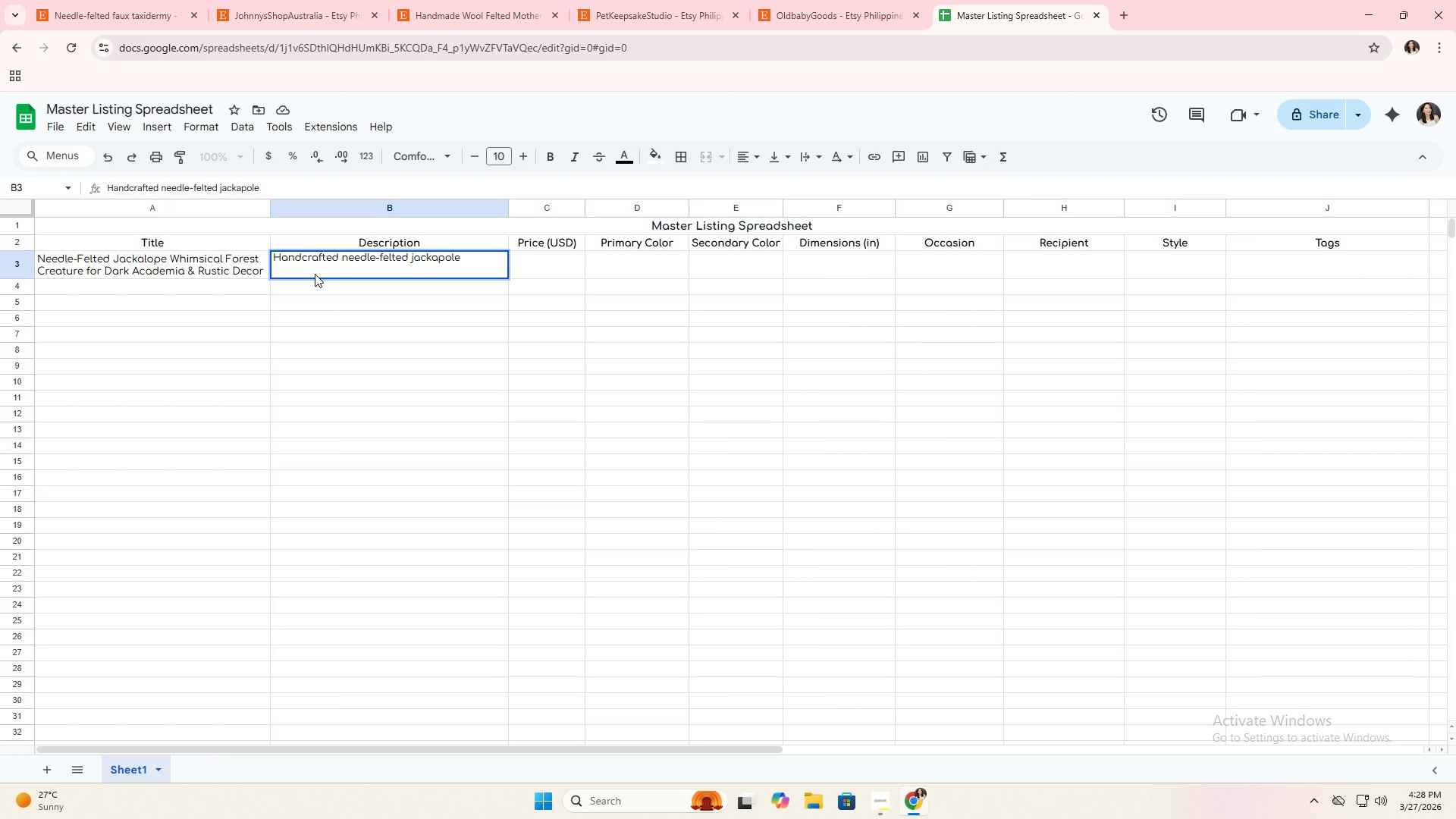 
wait(5.03)
 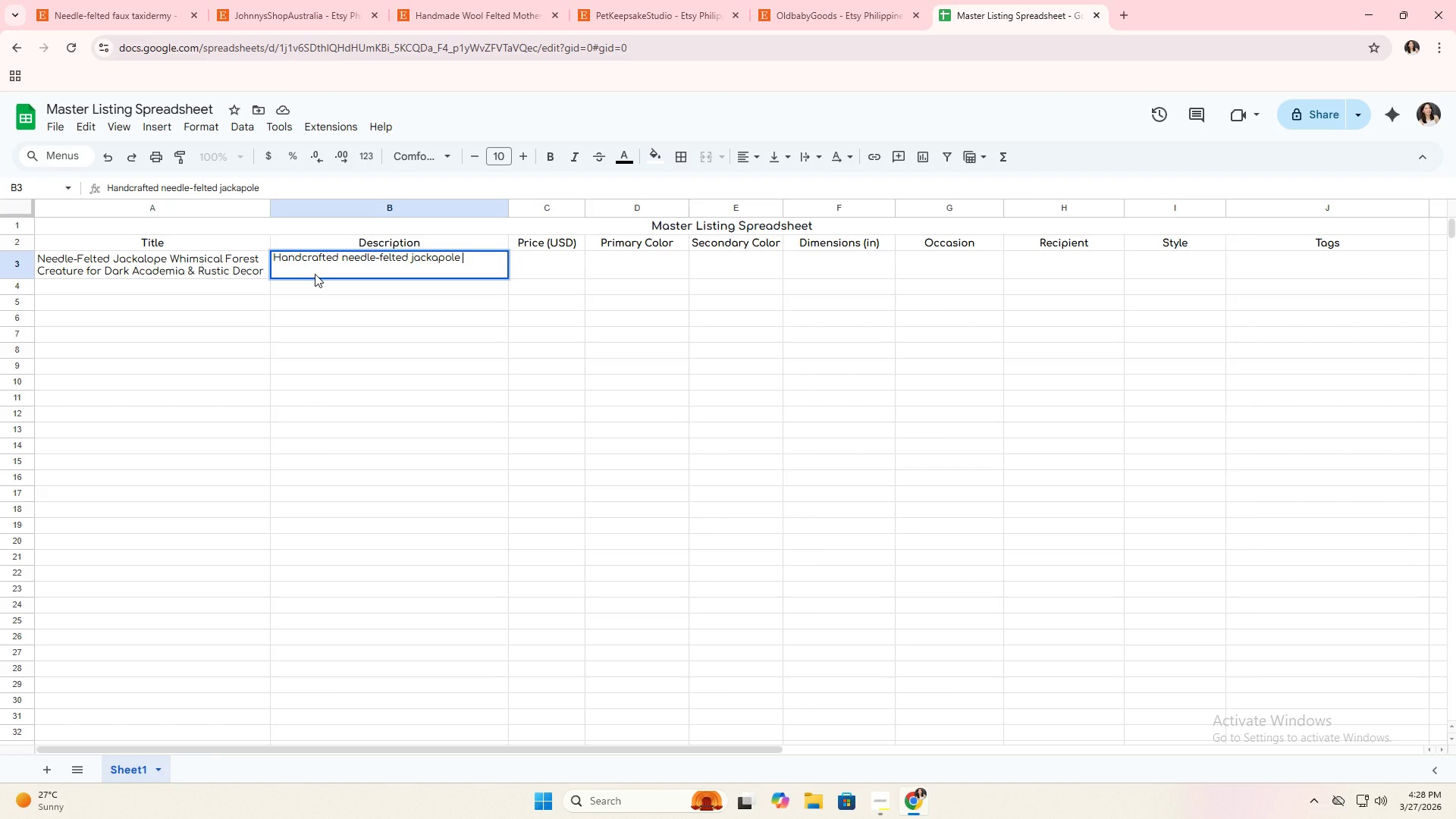 
key(Backspace)
key(Backspace)
key(Backspace)
key(Backspace)
key(Backspace)
type(lope )
 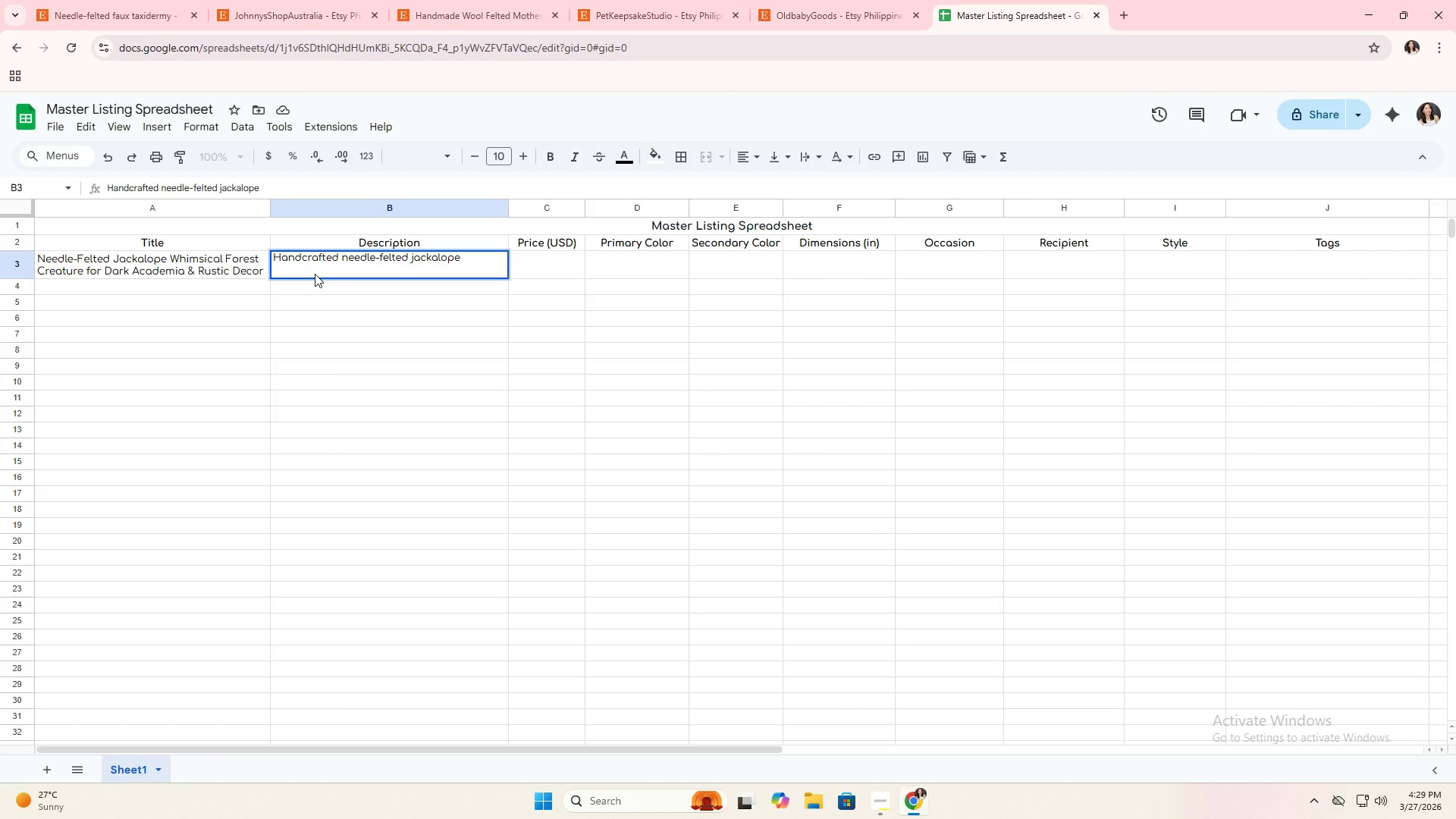 
type(made with soft wool. Perfect for )
 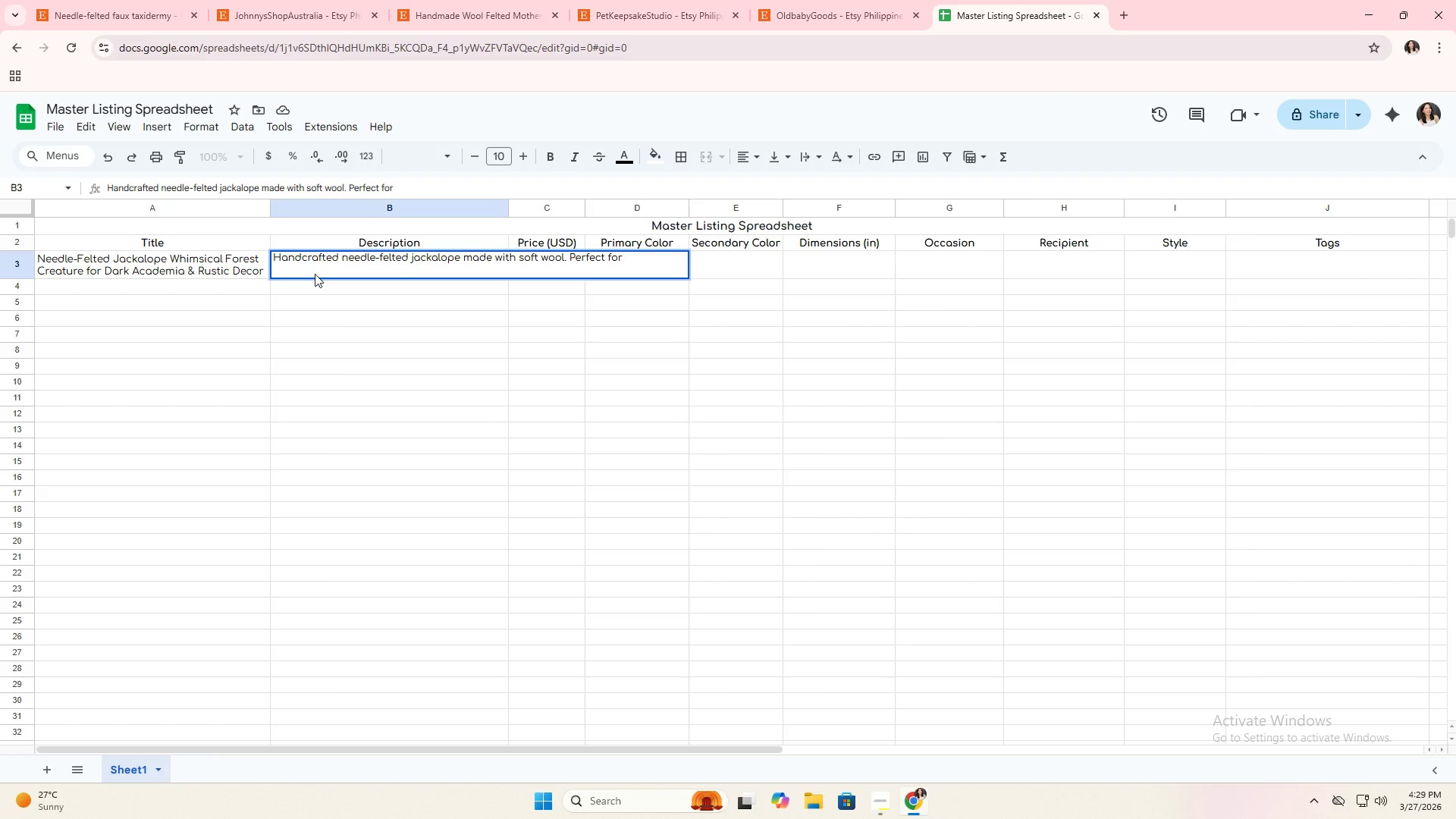 
type(wod)
key(Backspace)
type(odland collectors )
 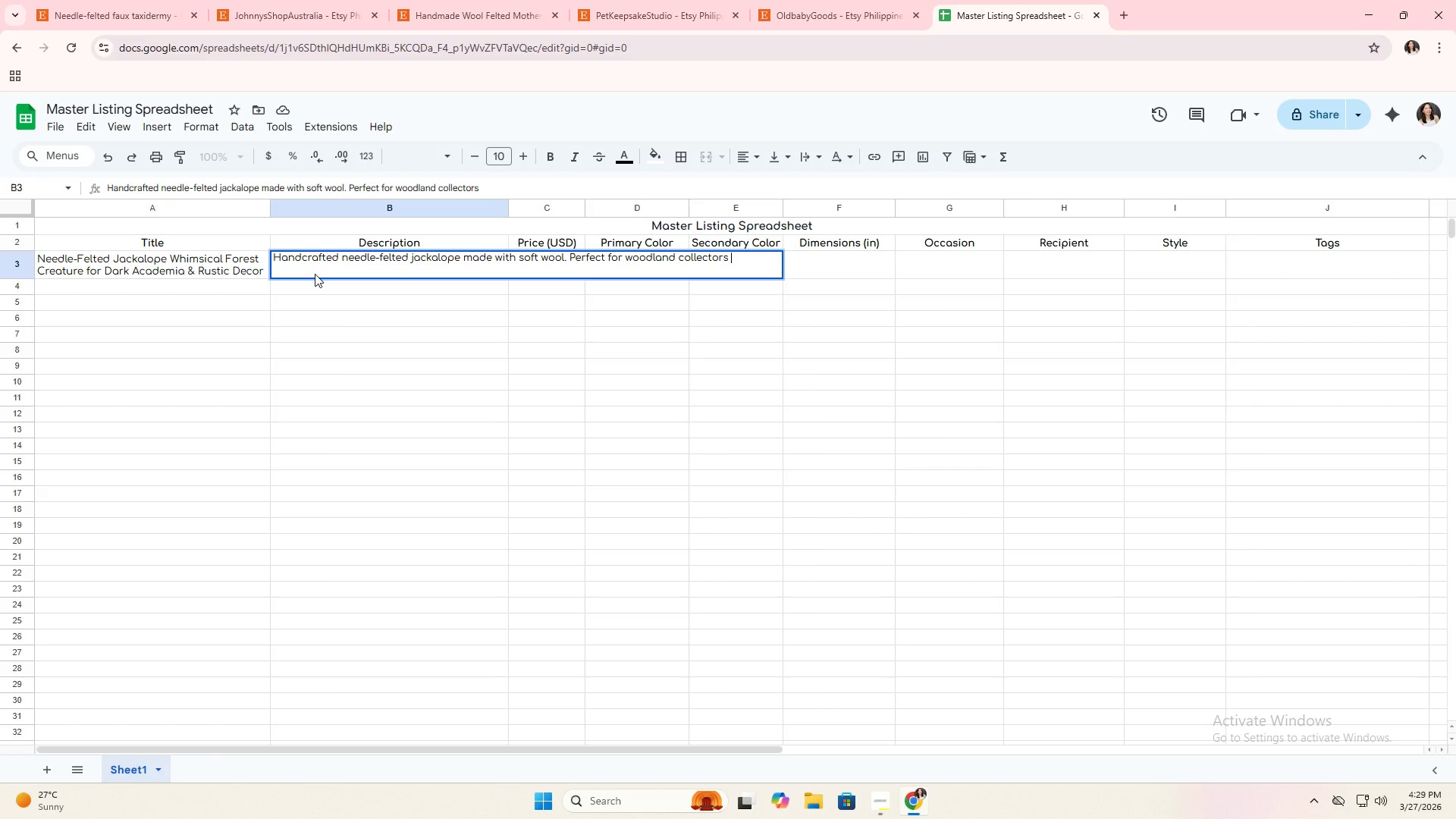 
key(Backspace)
type(, unusual gifts, )
 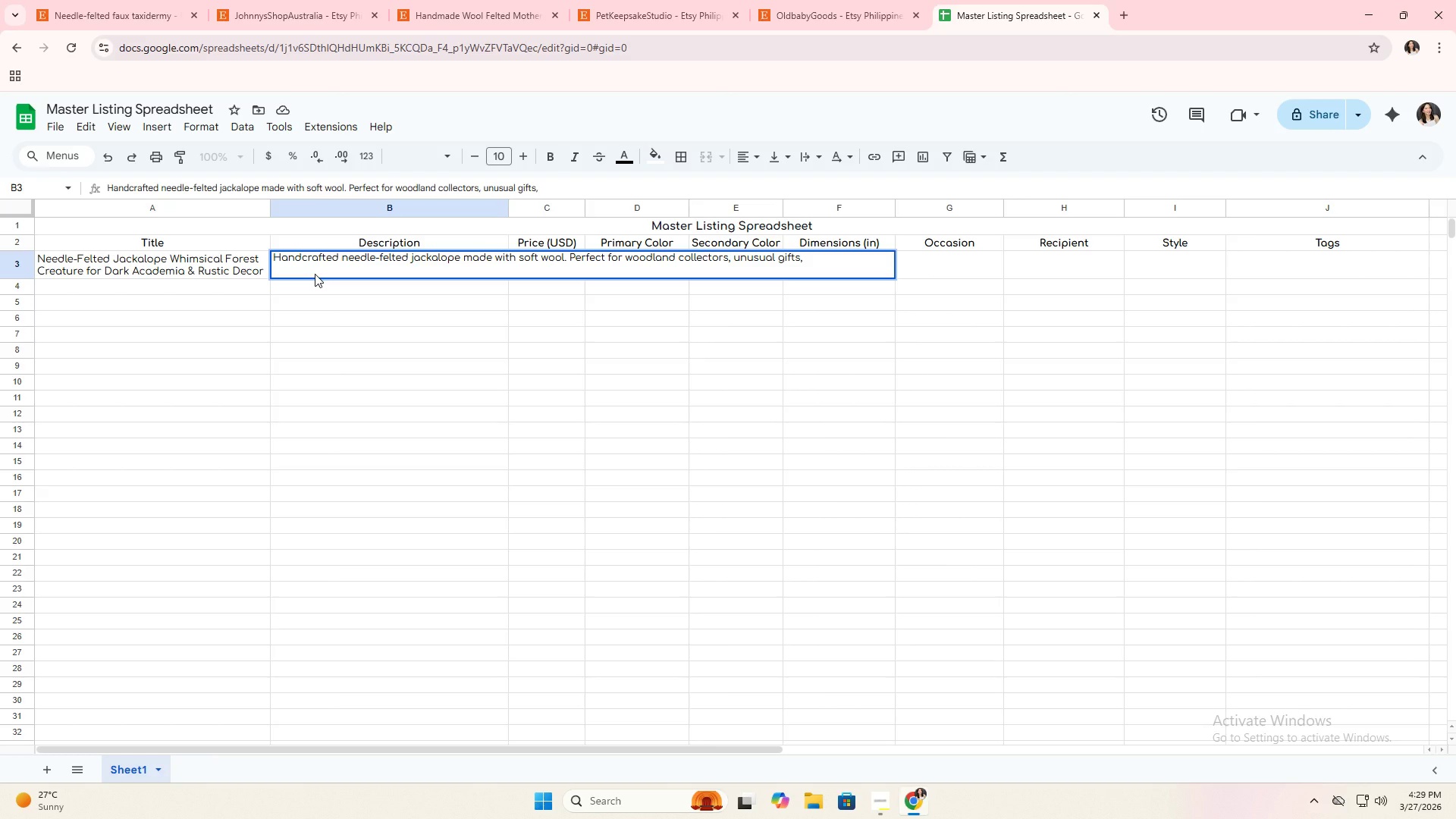 
wait(5.2)
 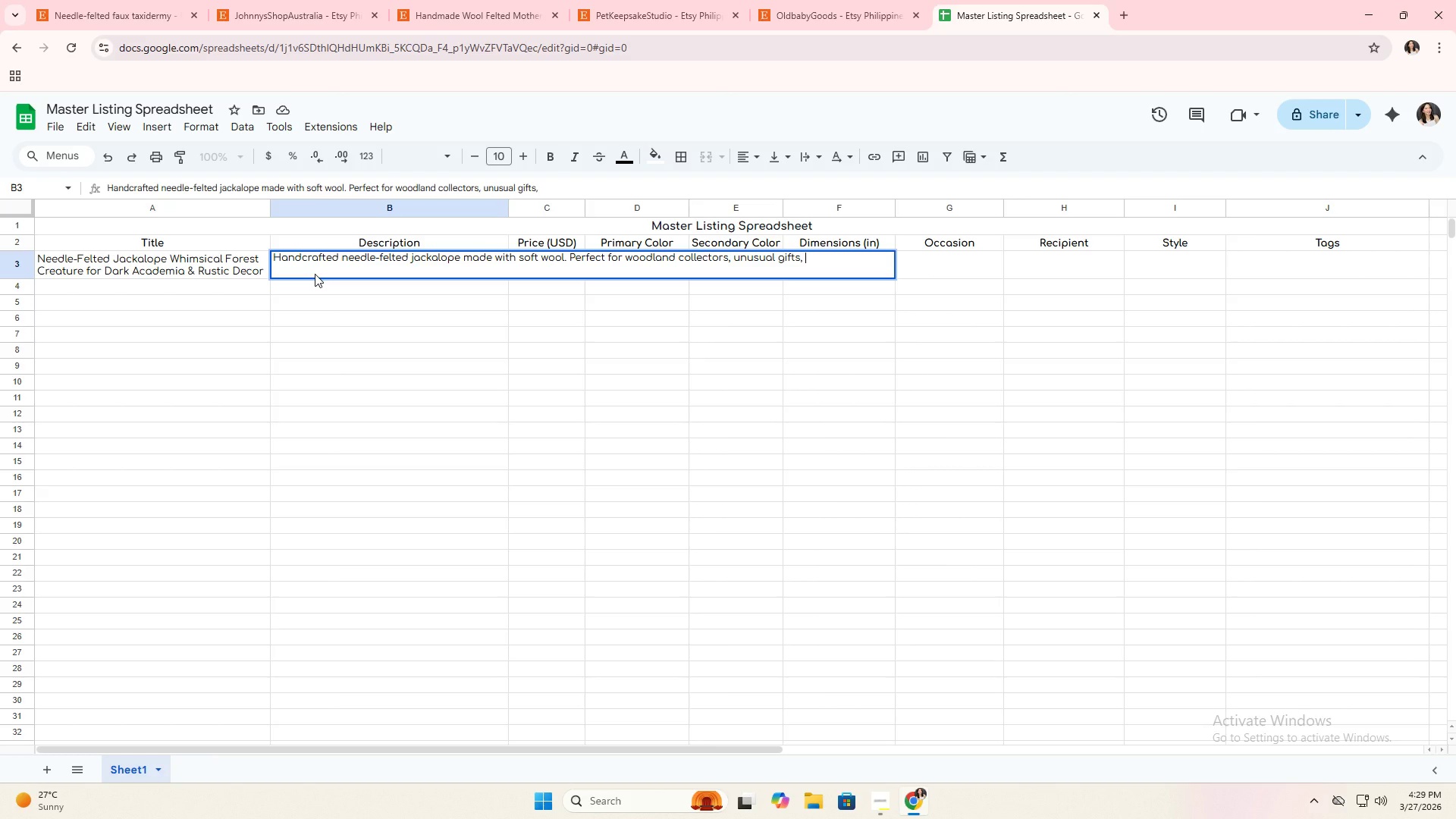 
type(and rustic )
 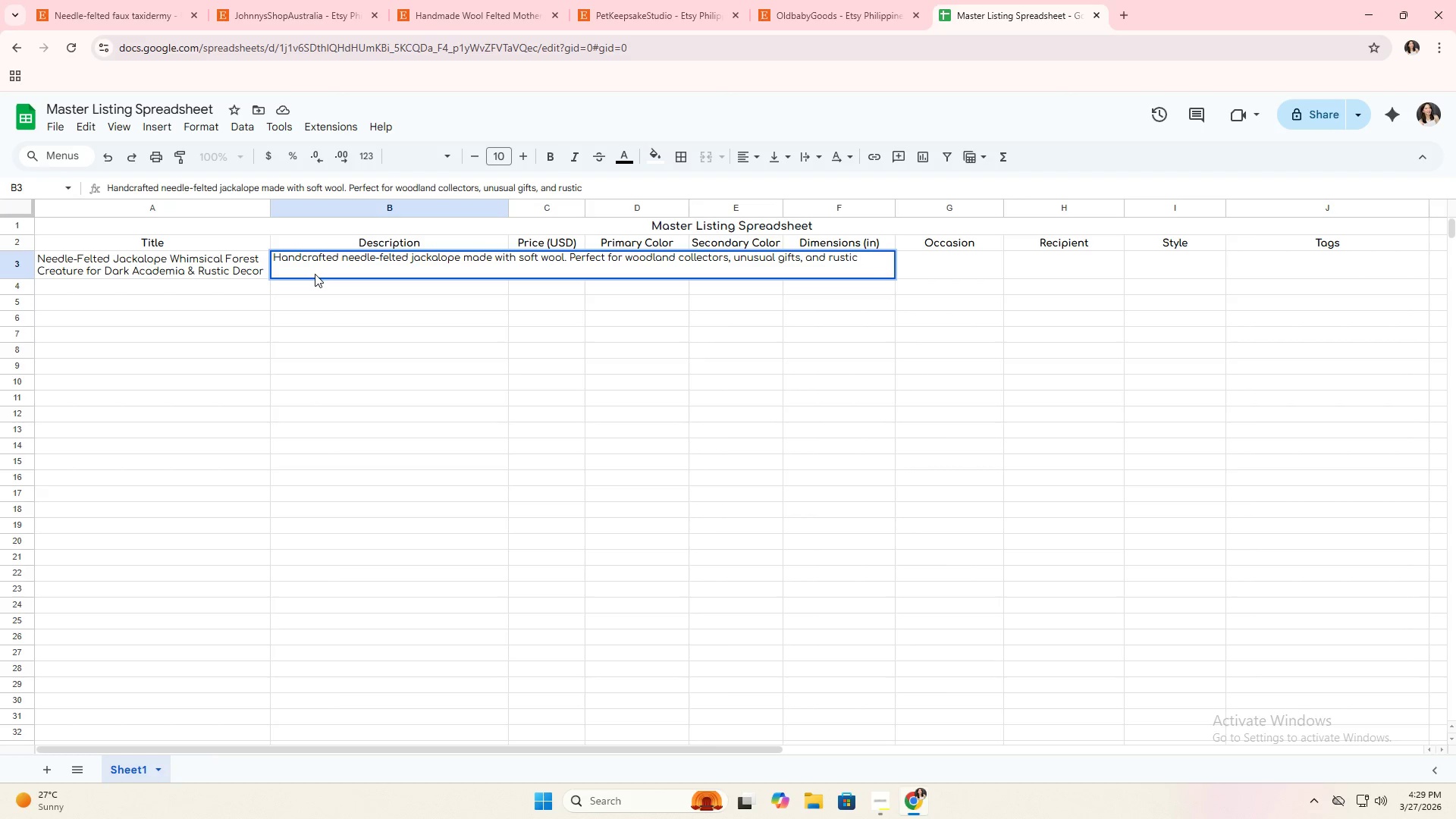 
wait(8.61)
 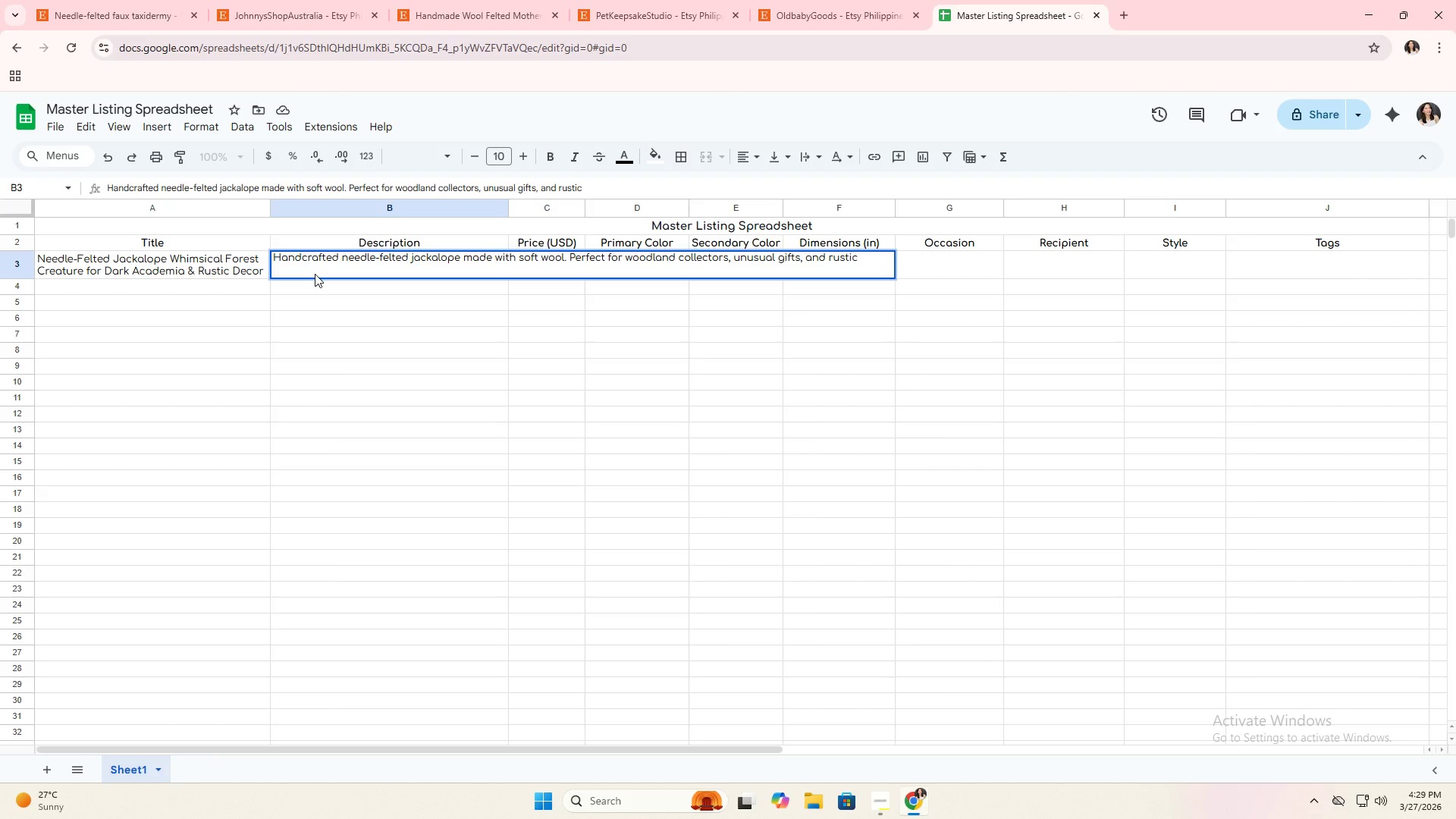 
type(or darl)
key(Backspace)
type(k academia home decor. Adds whimsy to shelves, offices, or desks.)
 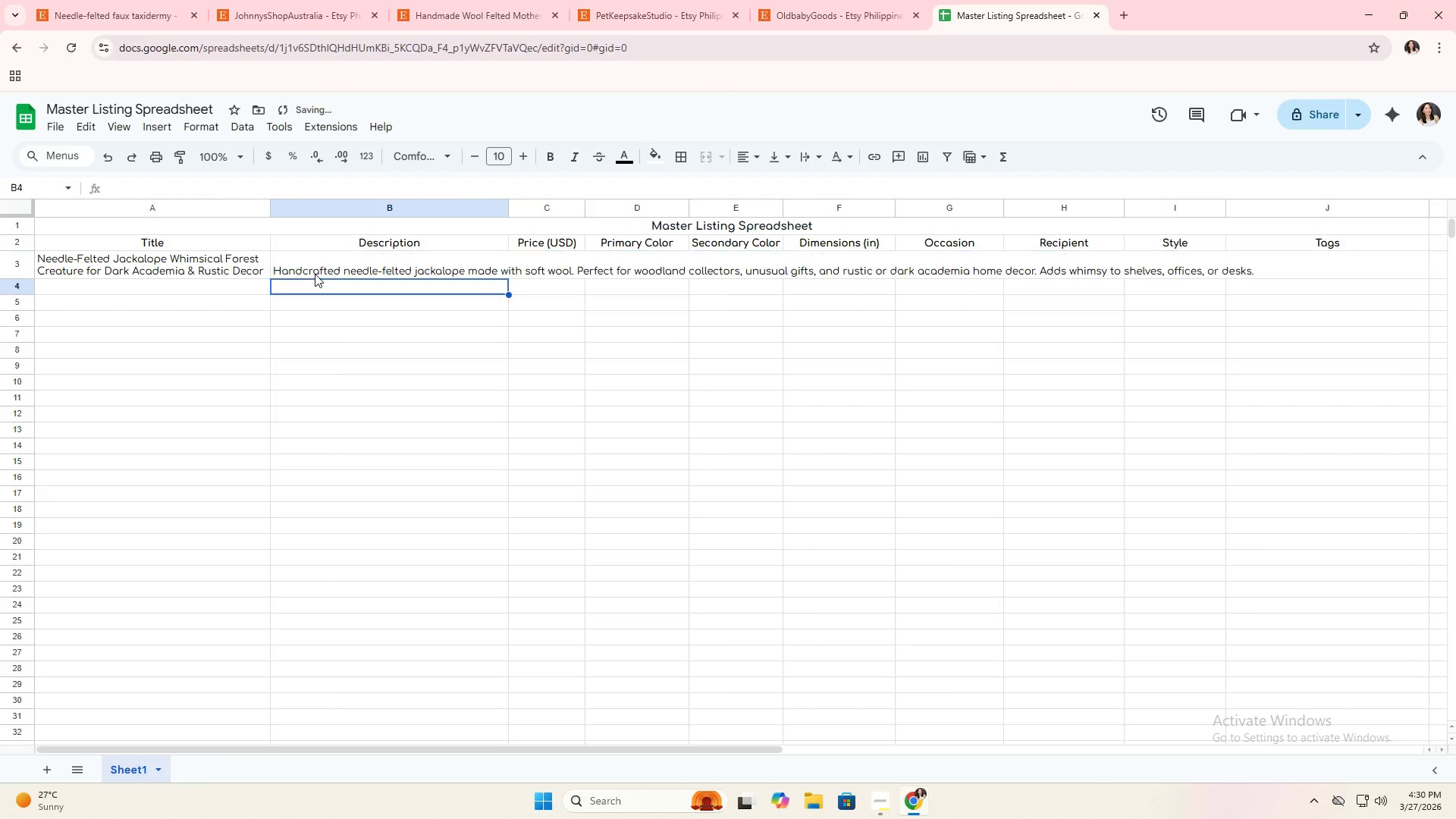 
key(Enter)
 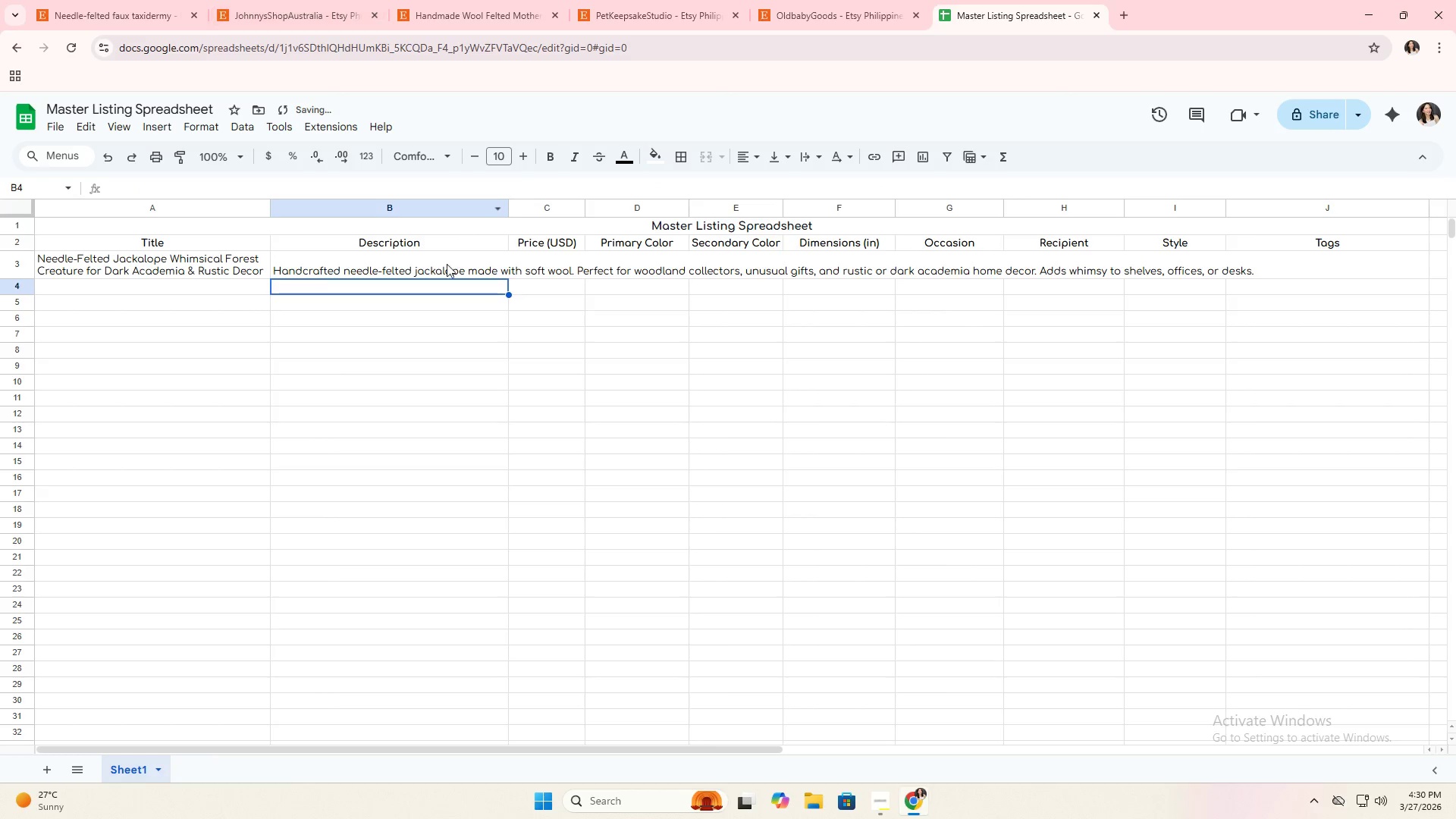 
left_click([444, 267])
 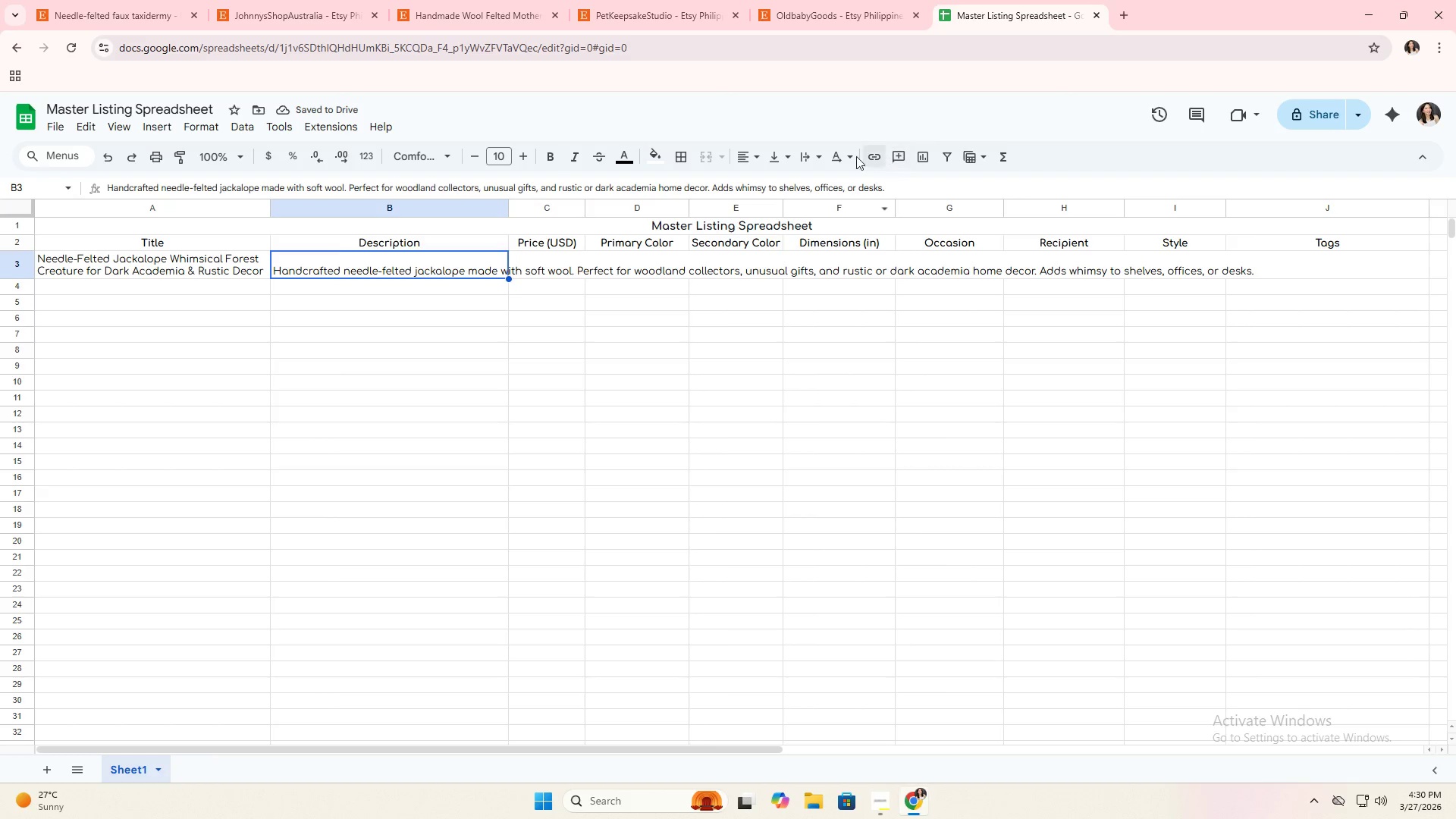 
left_click([810, 153])
 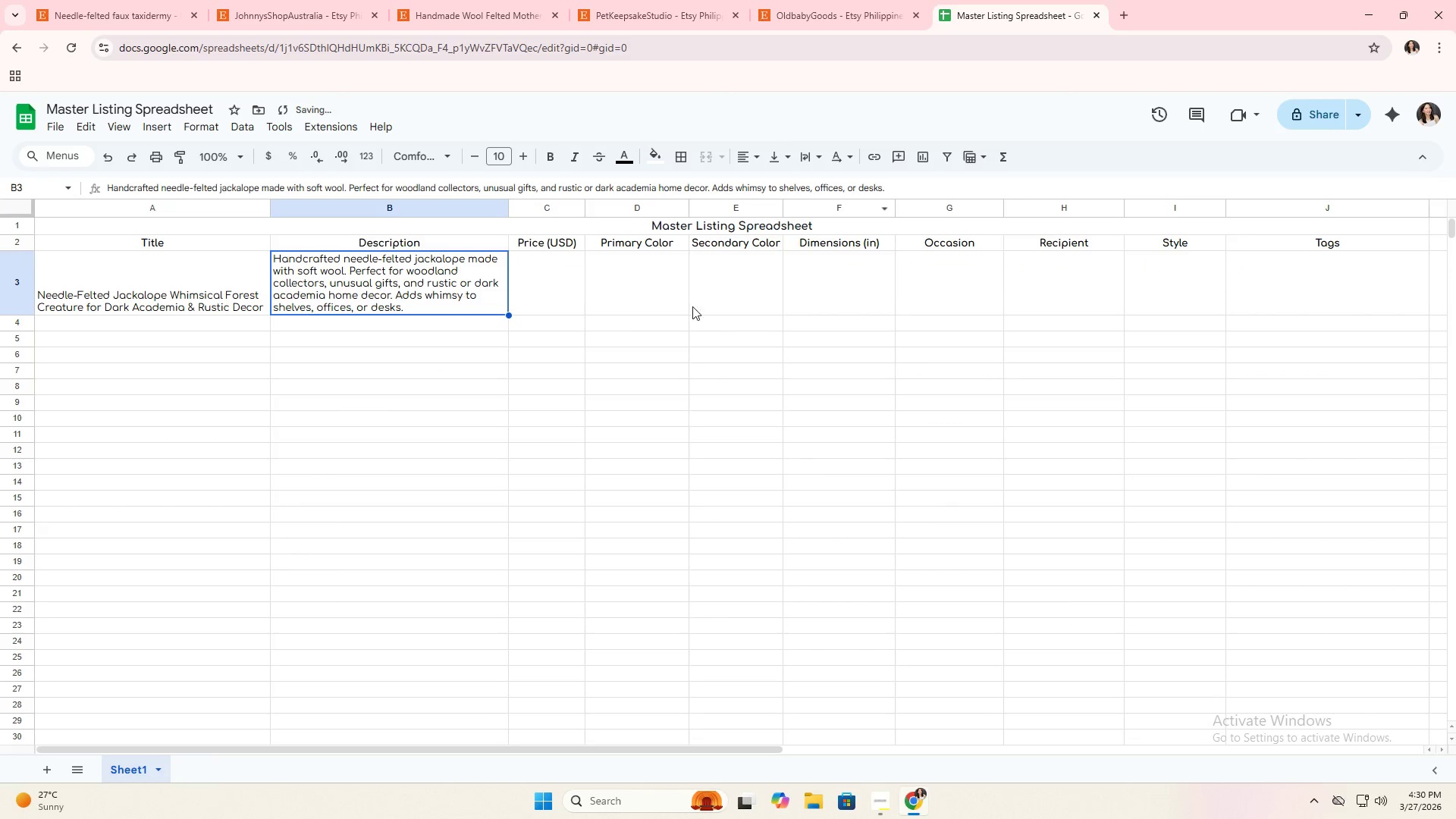 
double_click([495, 353])
 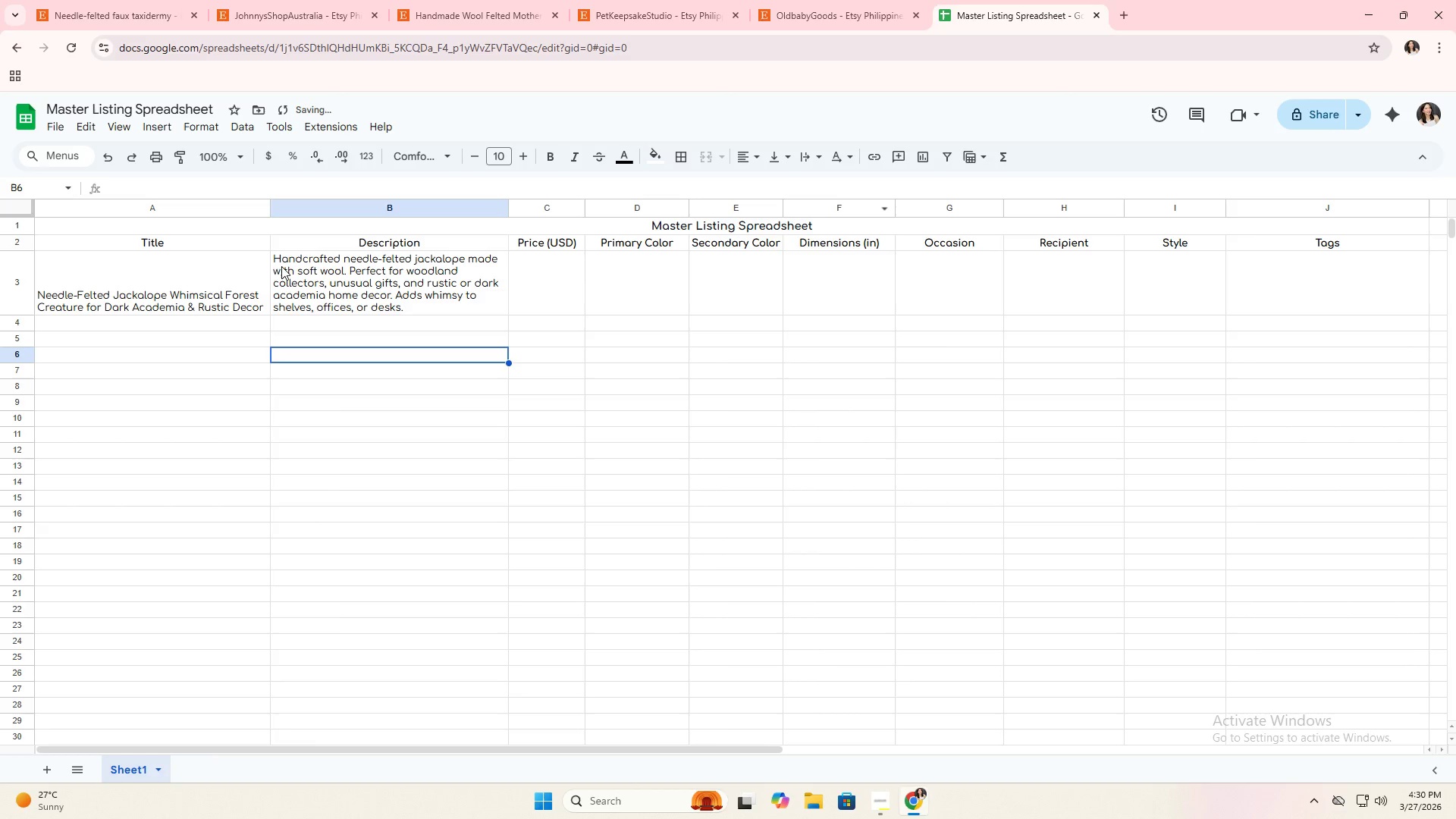 
left_click([238, 268])
 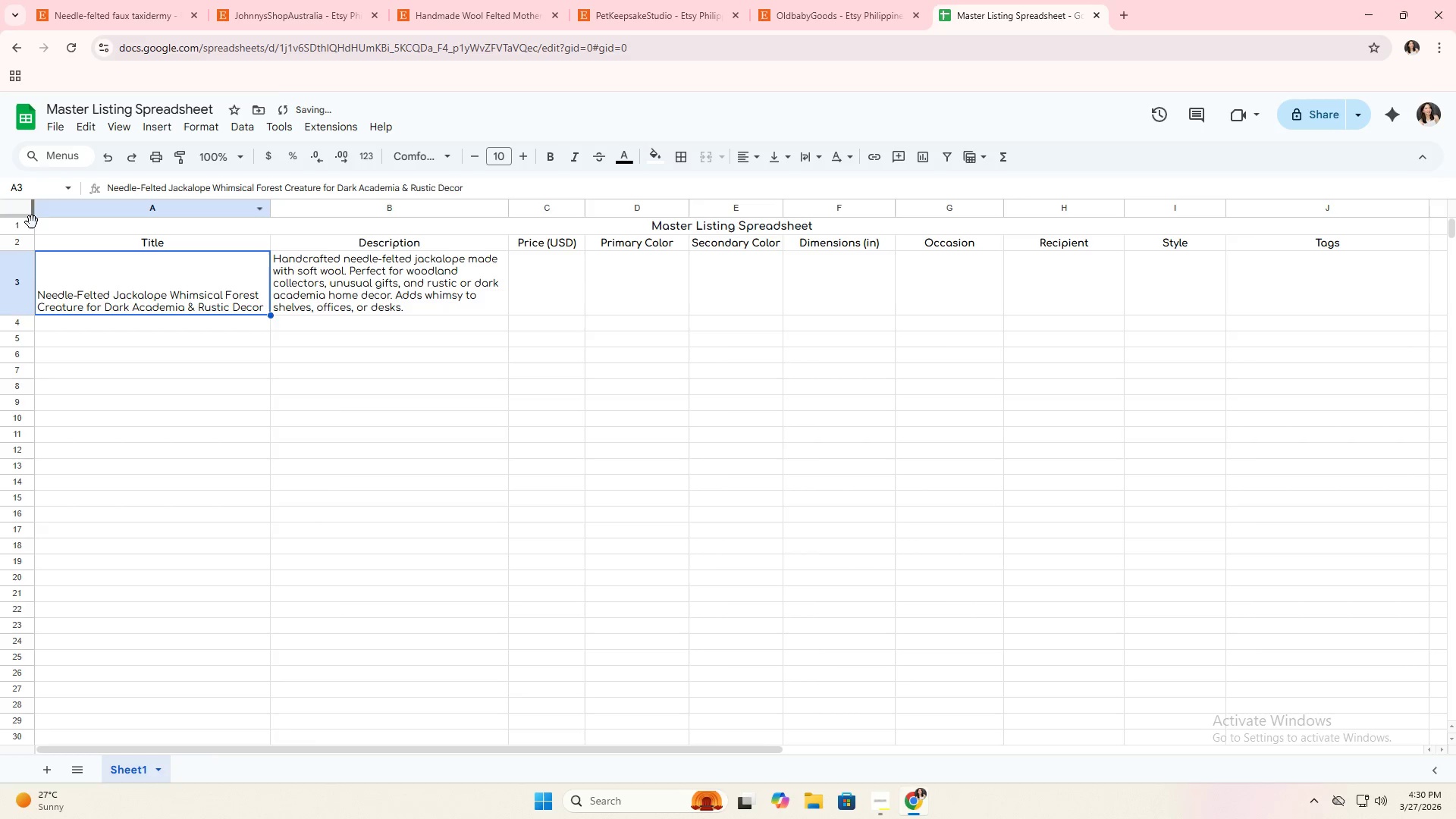 
left_click([28, 224])
 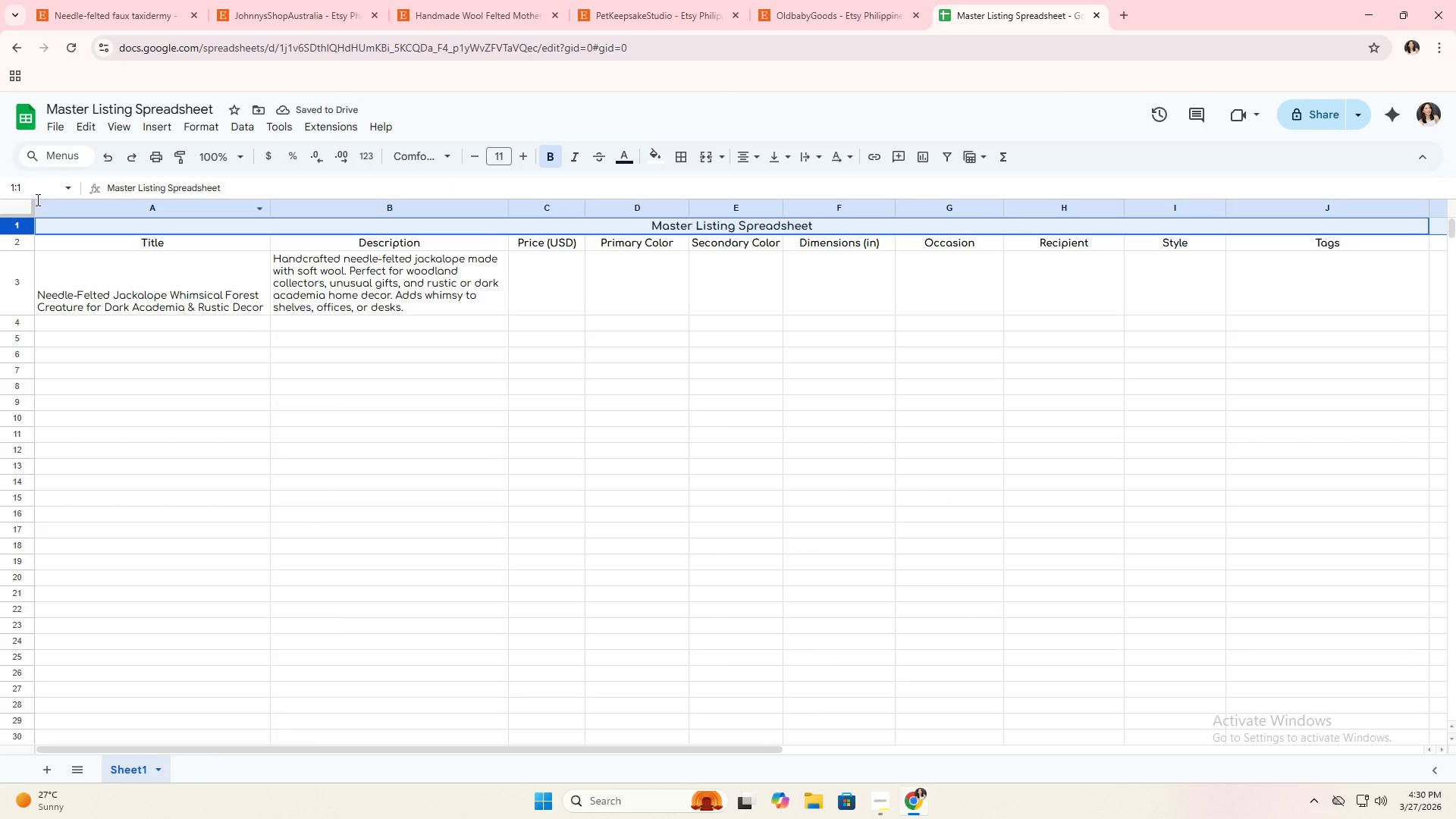 
left_click([15, 204])
 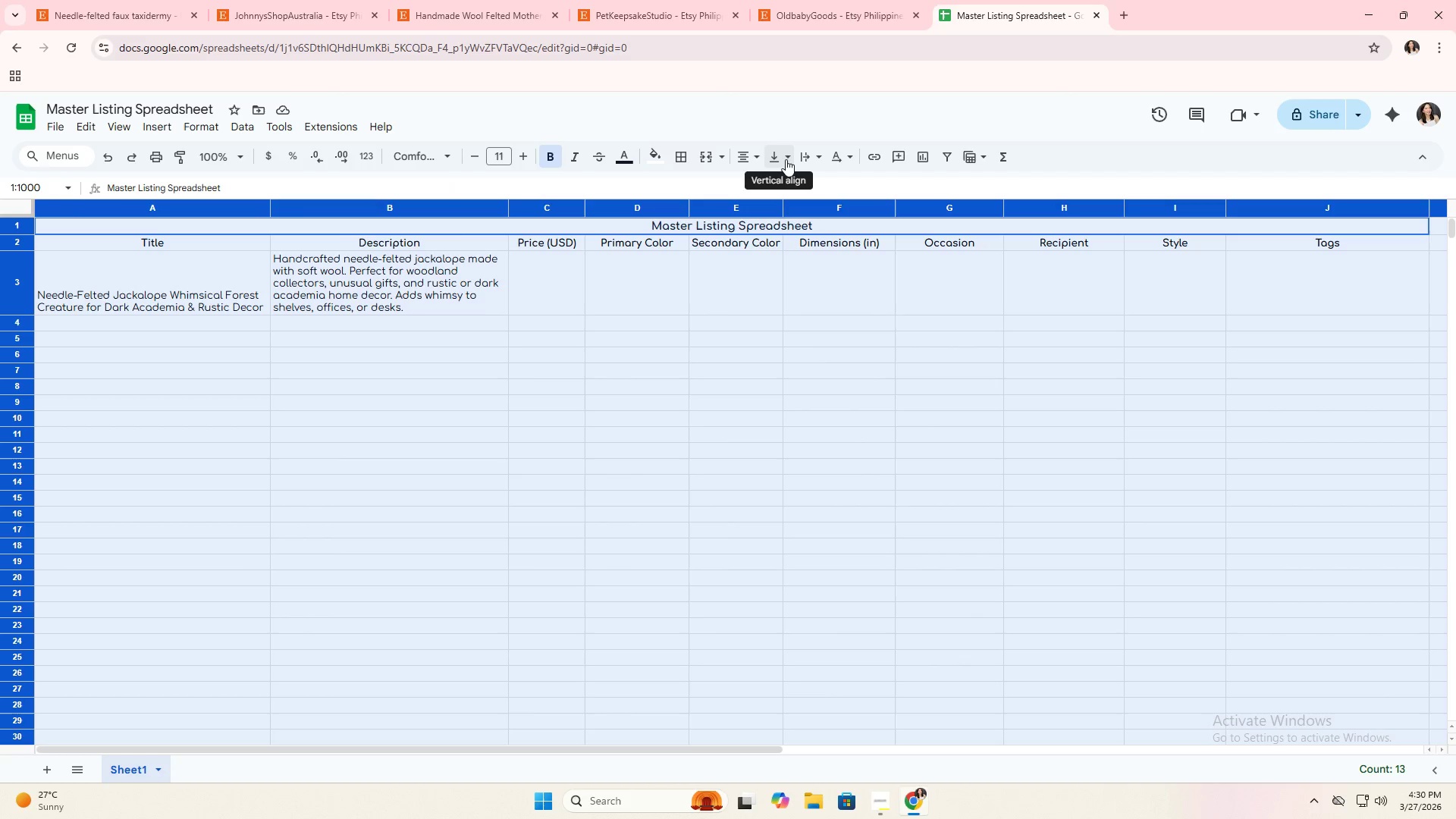 
left_click([783, 158])
 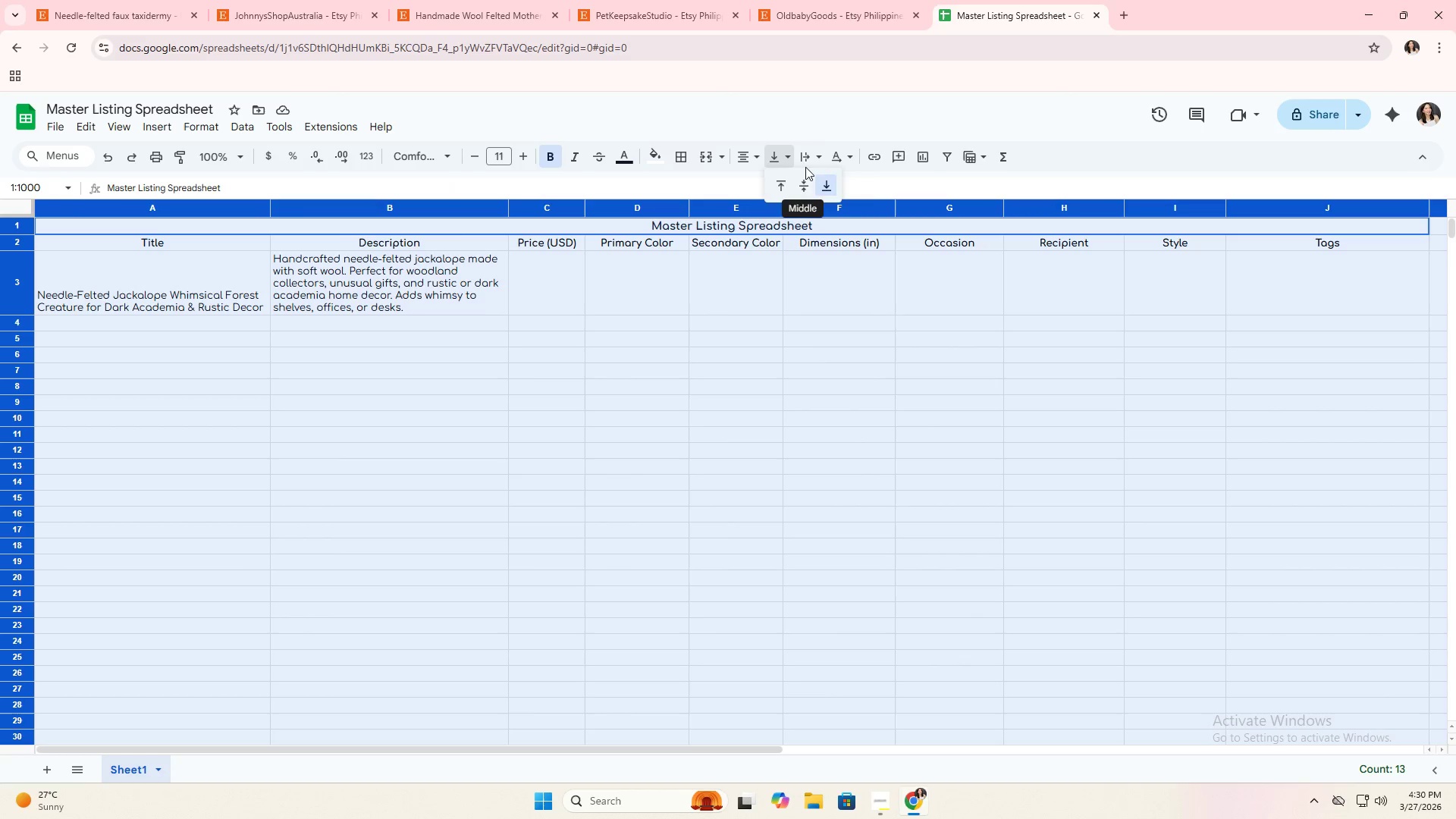 
left_click([808, 157])
 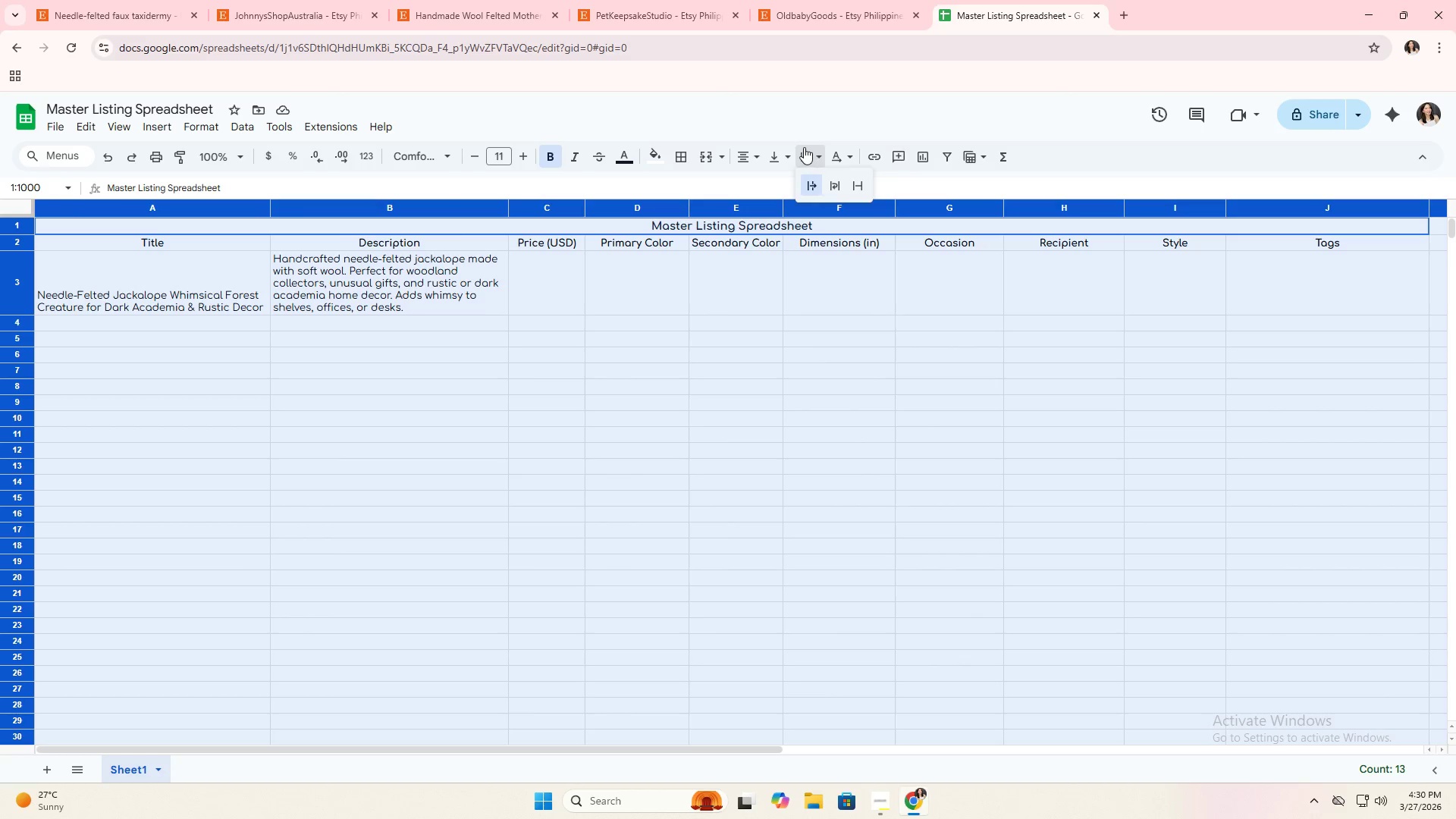 
left_click([792, 154])
 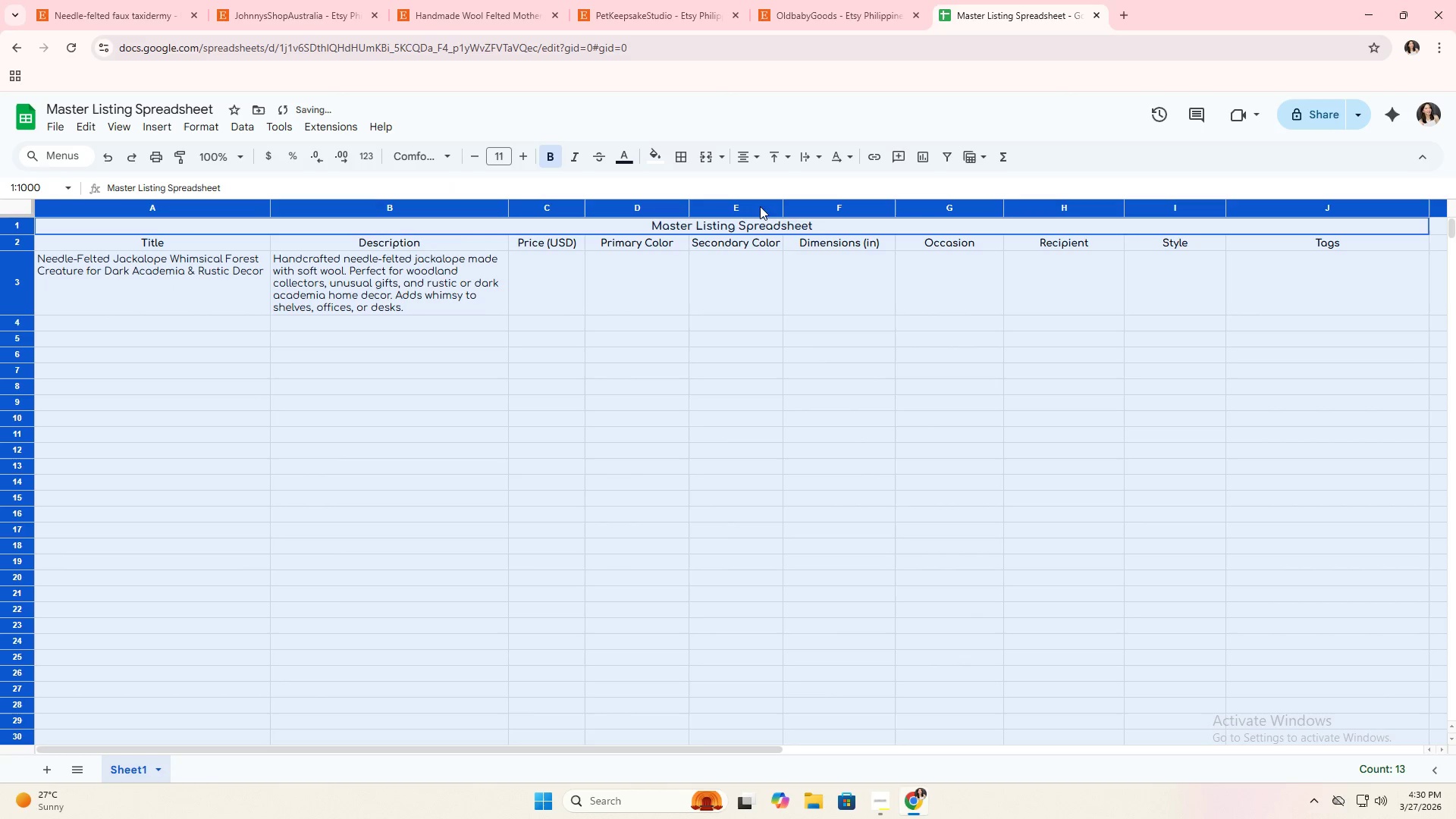 
double_click([465, 340])
 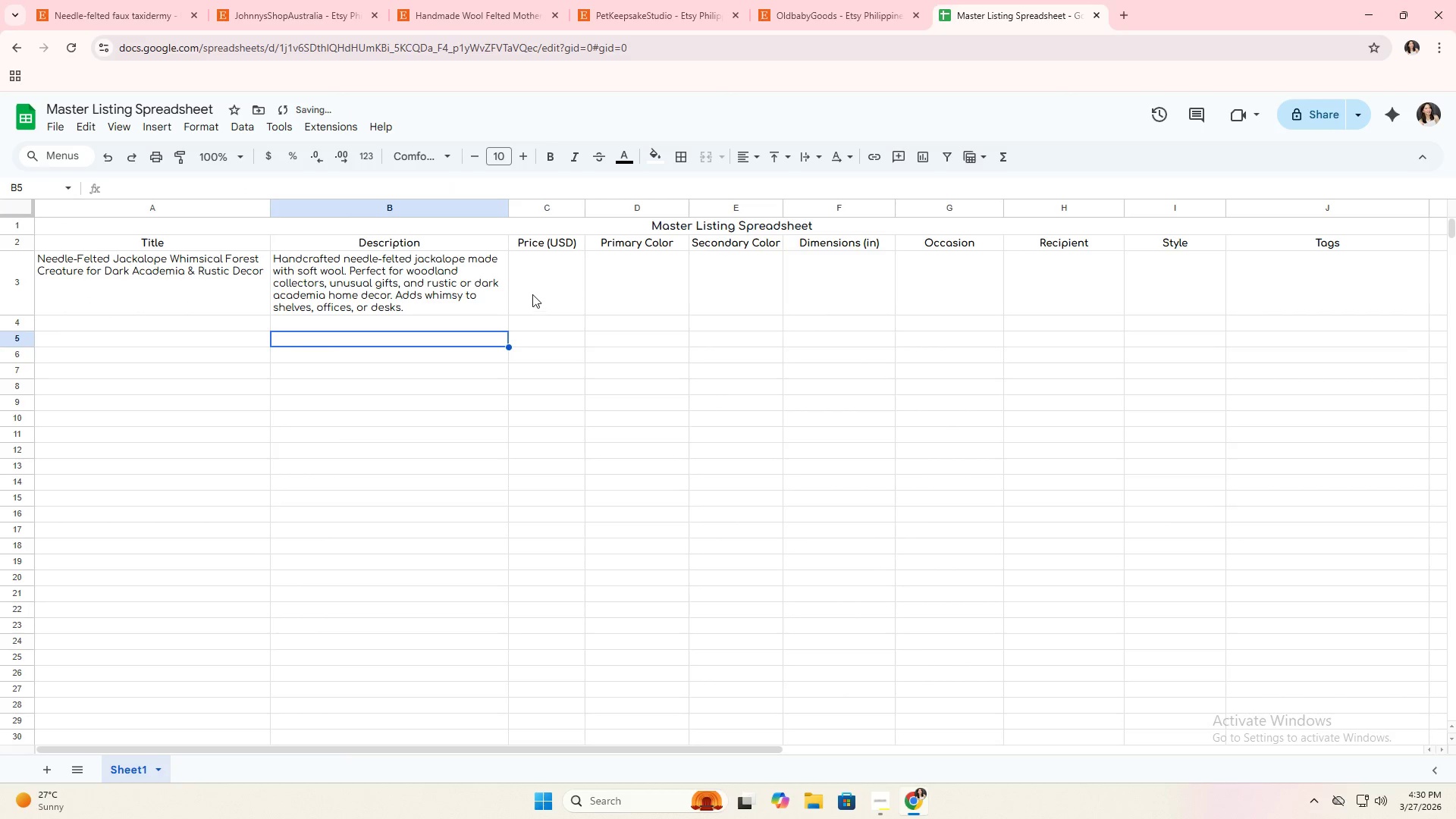 
left_click([479, 272])
 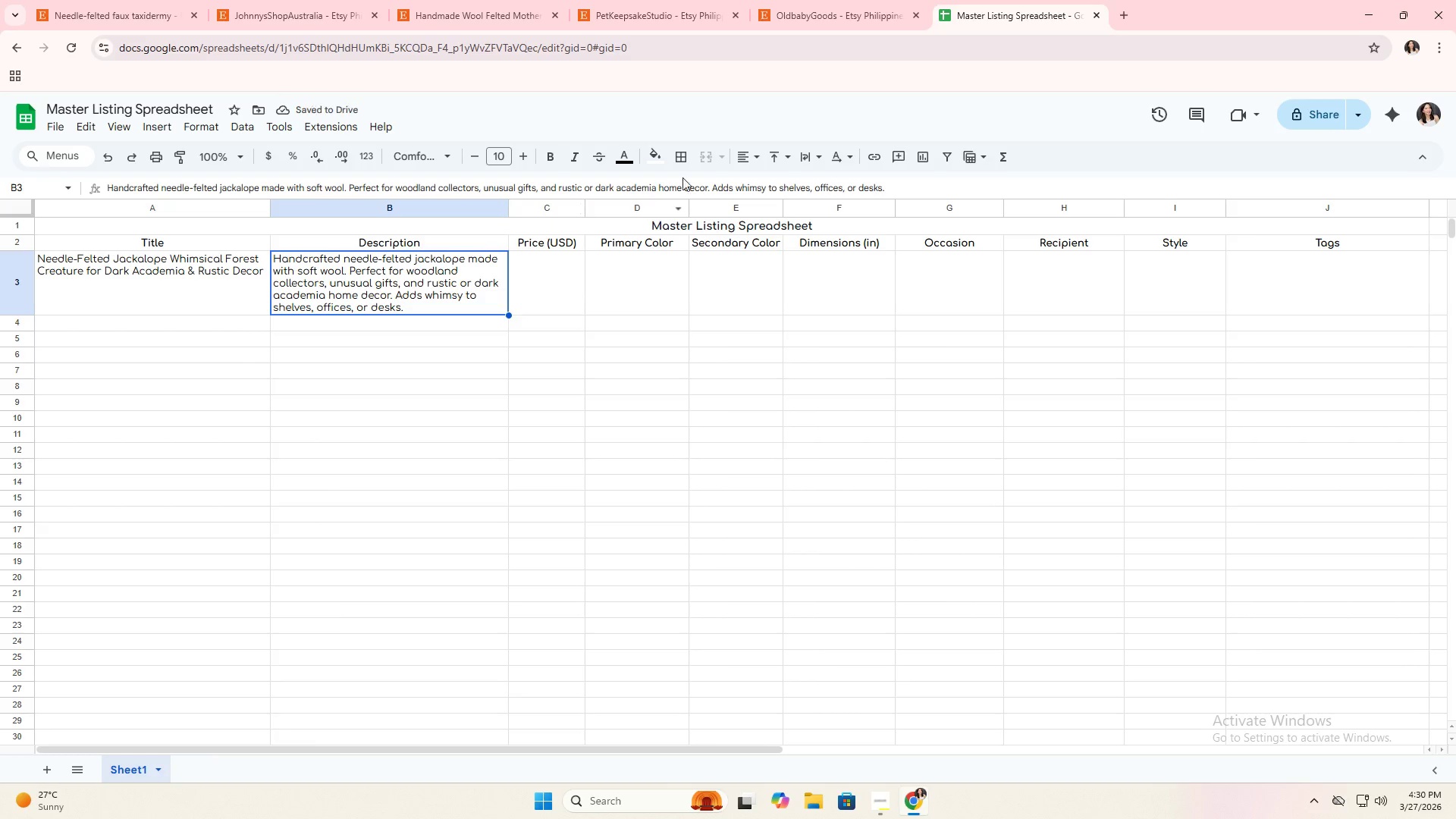 
left_click([735, 164])
 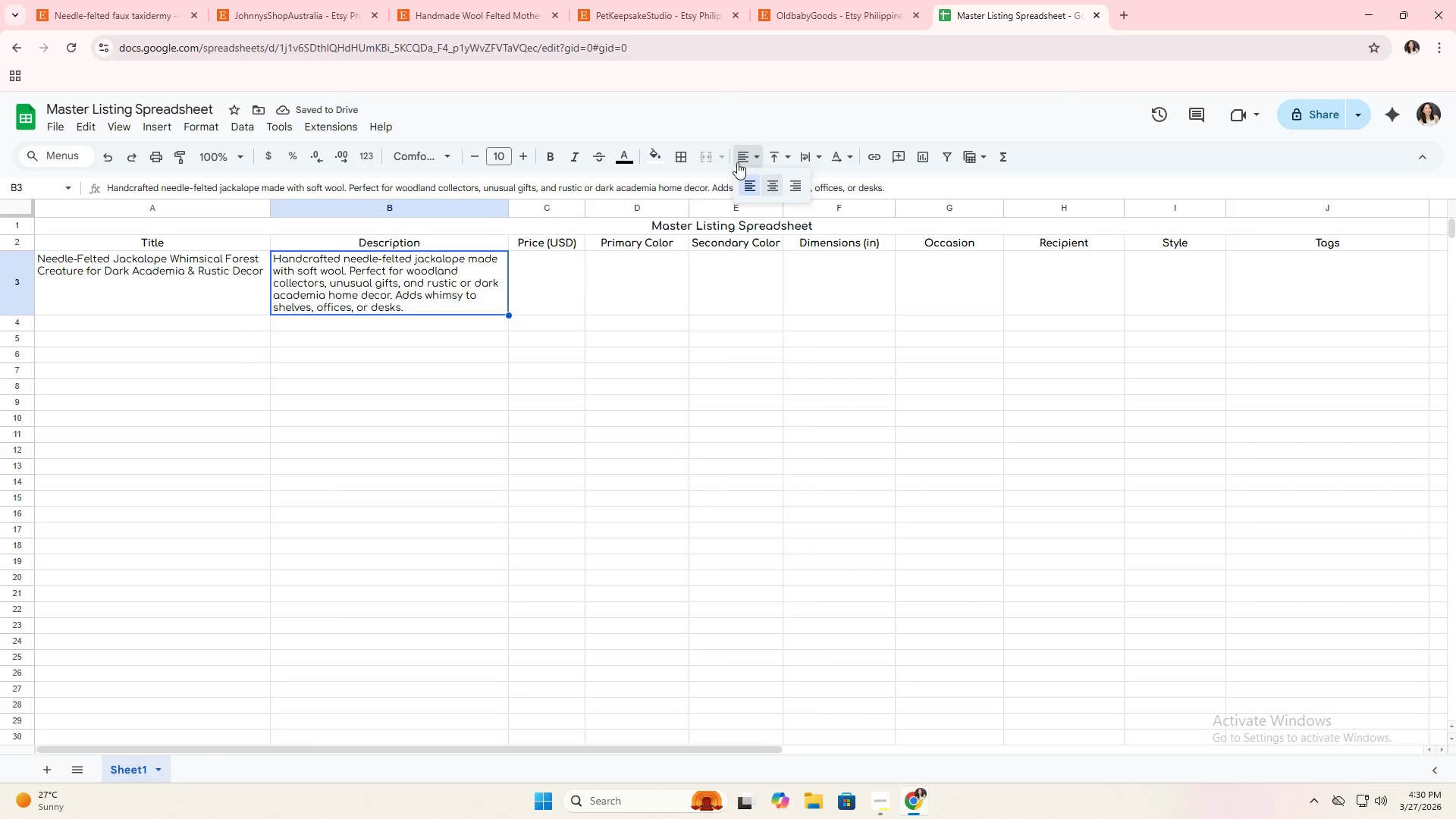 
left_click([737, 162])
 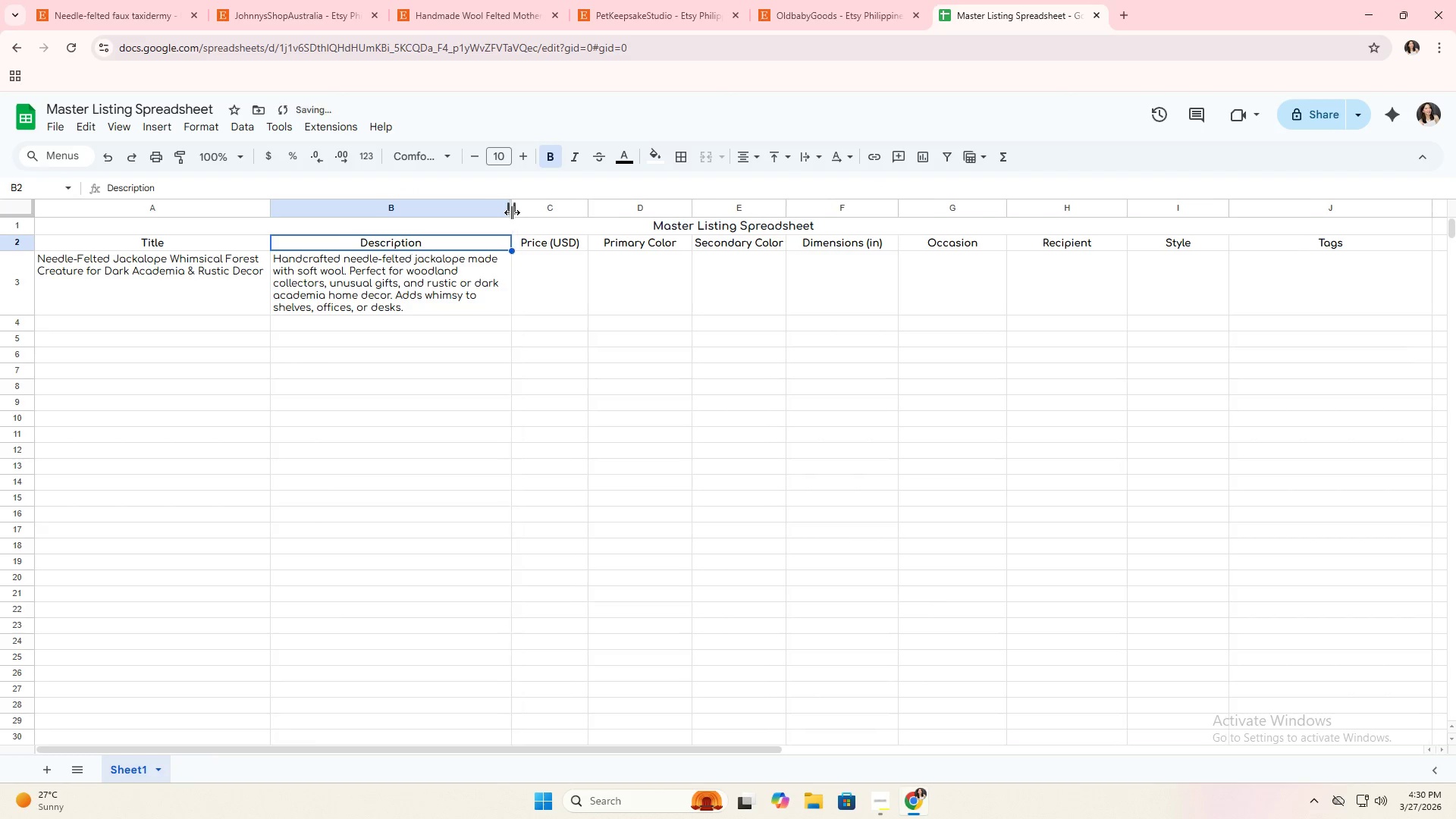 
left_click_drag(start_coordinate=[512, 212], to_coordinate=[518, 212])
 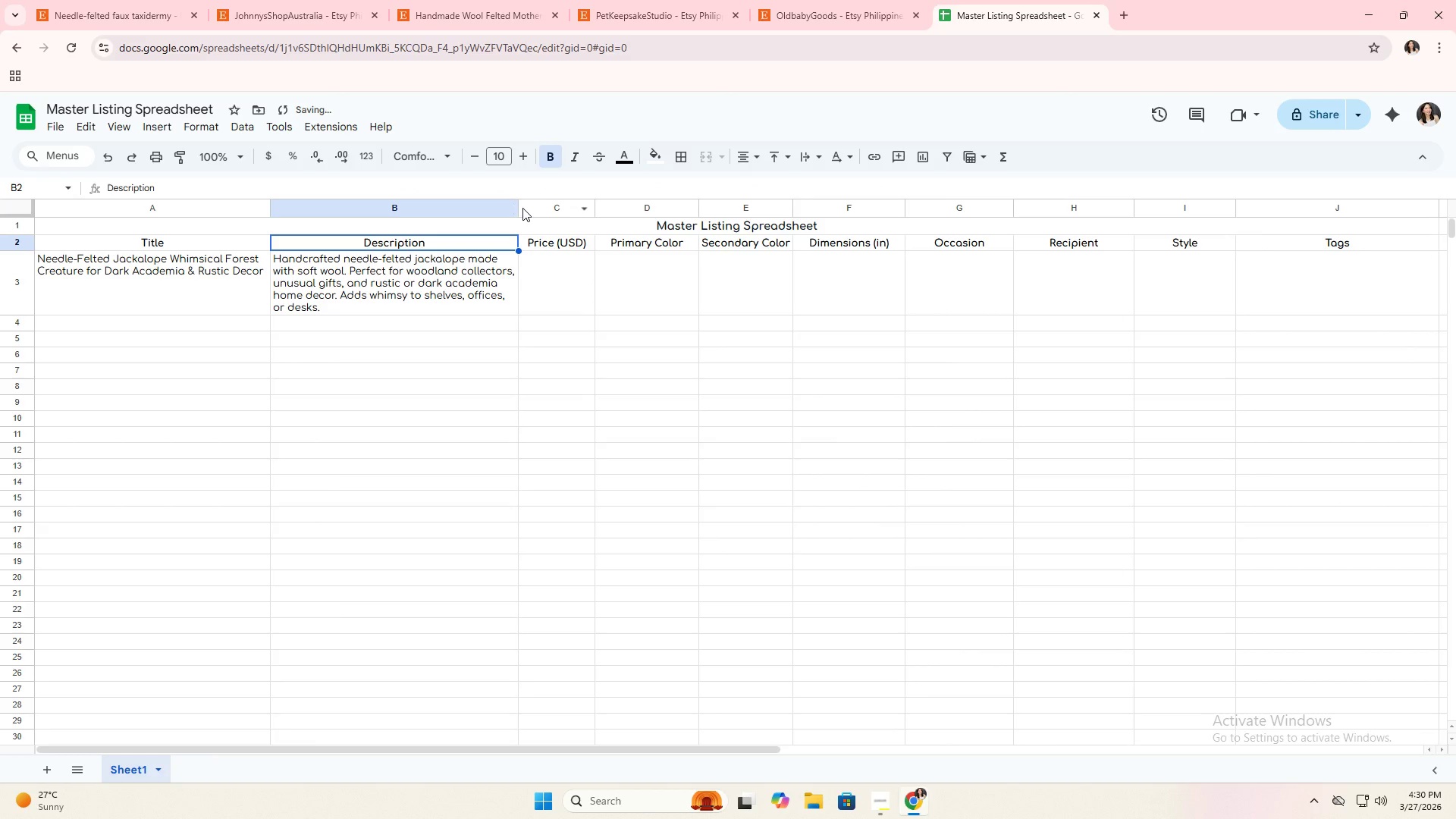 
left_click_drag(start_coordinate=[522, 208], to_coordinate=[528, 208])
 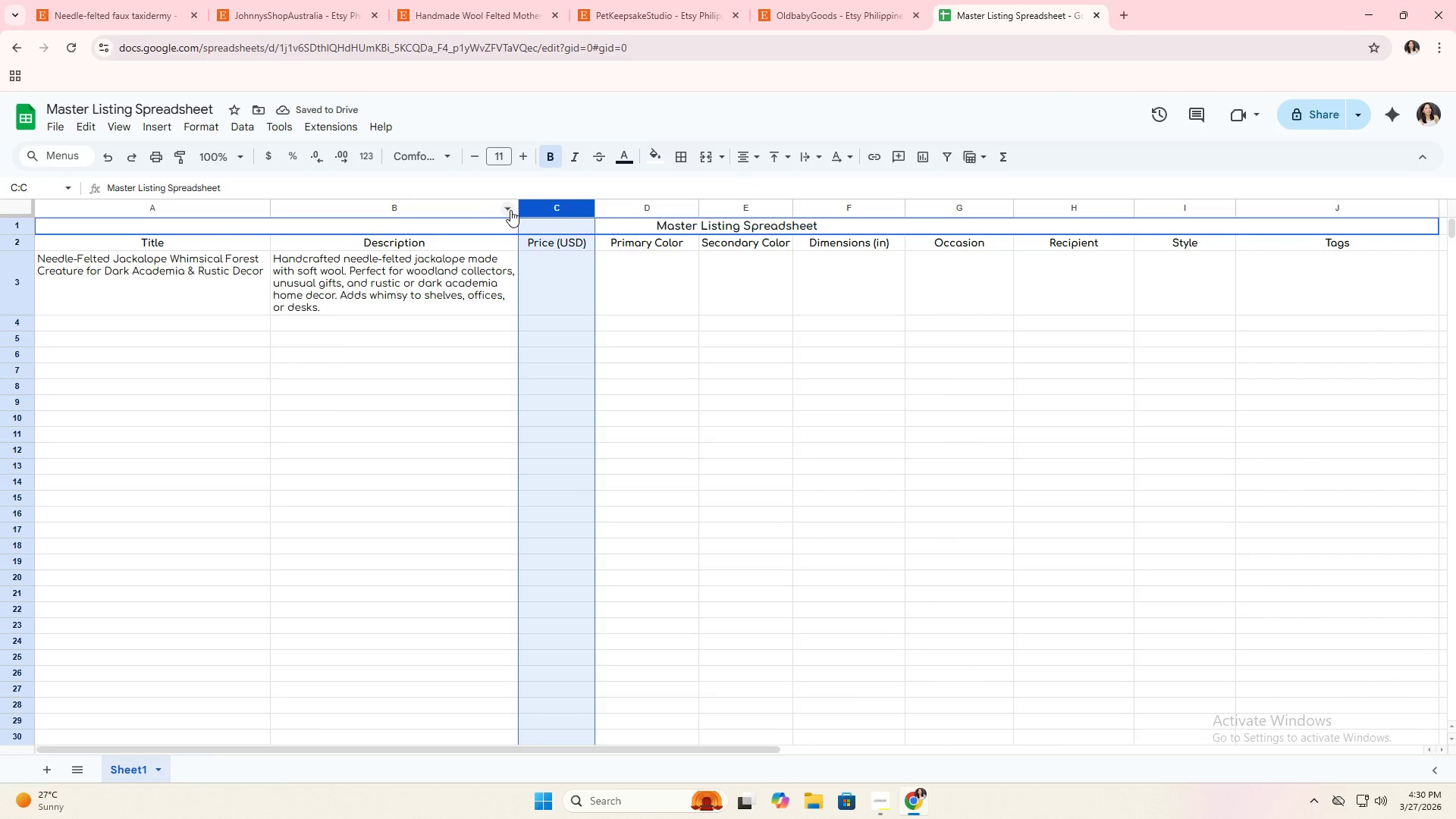 
left_click([484, 210])
 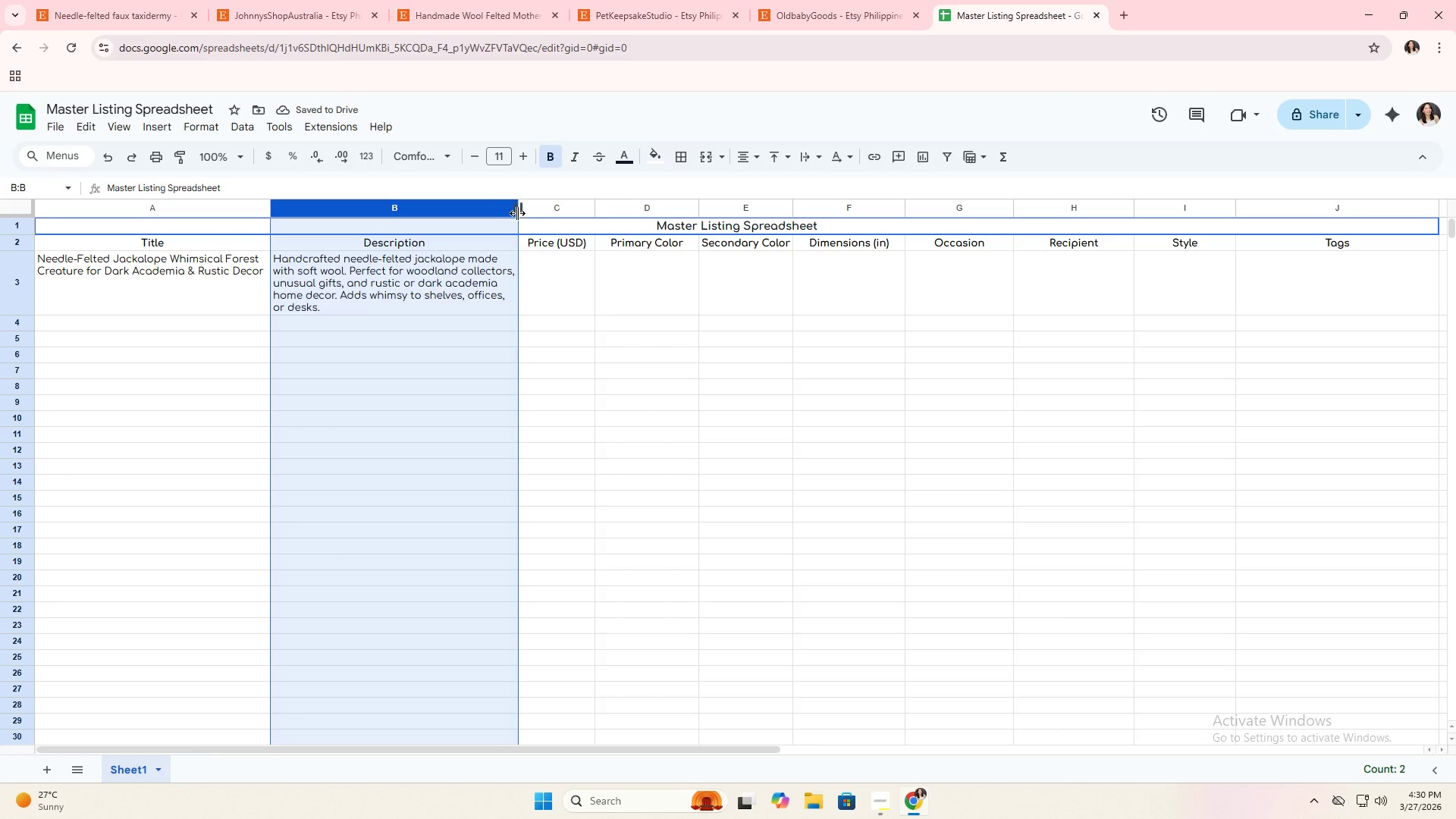 
left_click_drag(start_coordinate=[517, 213], to_coordinate=[521, 213])
 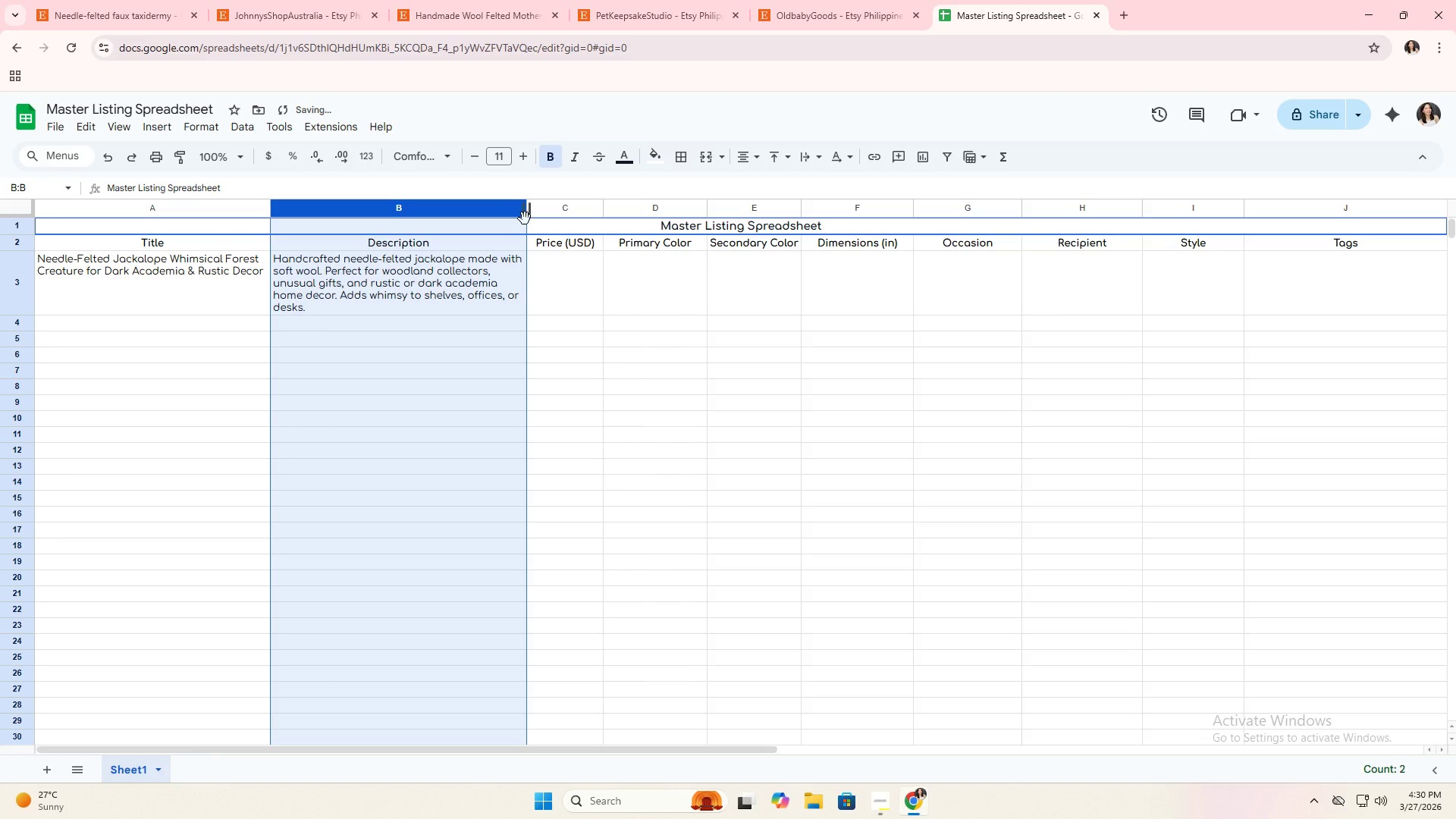 
double_click([456, 413])
 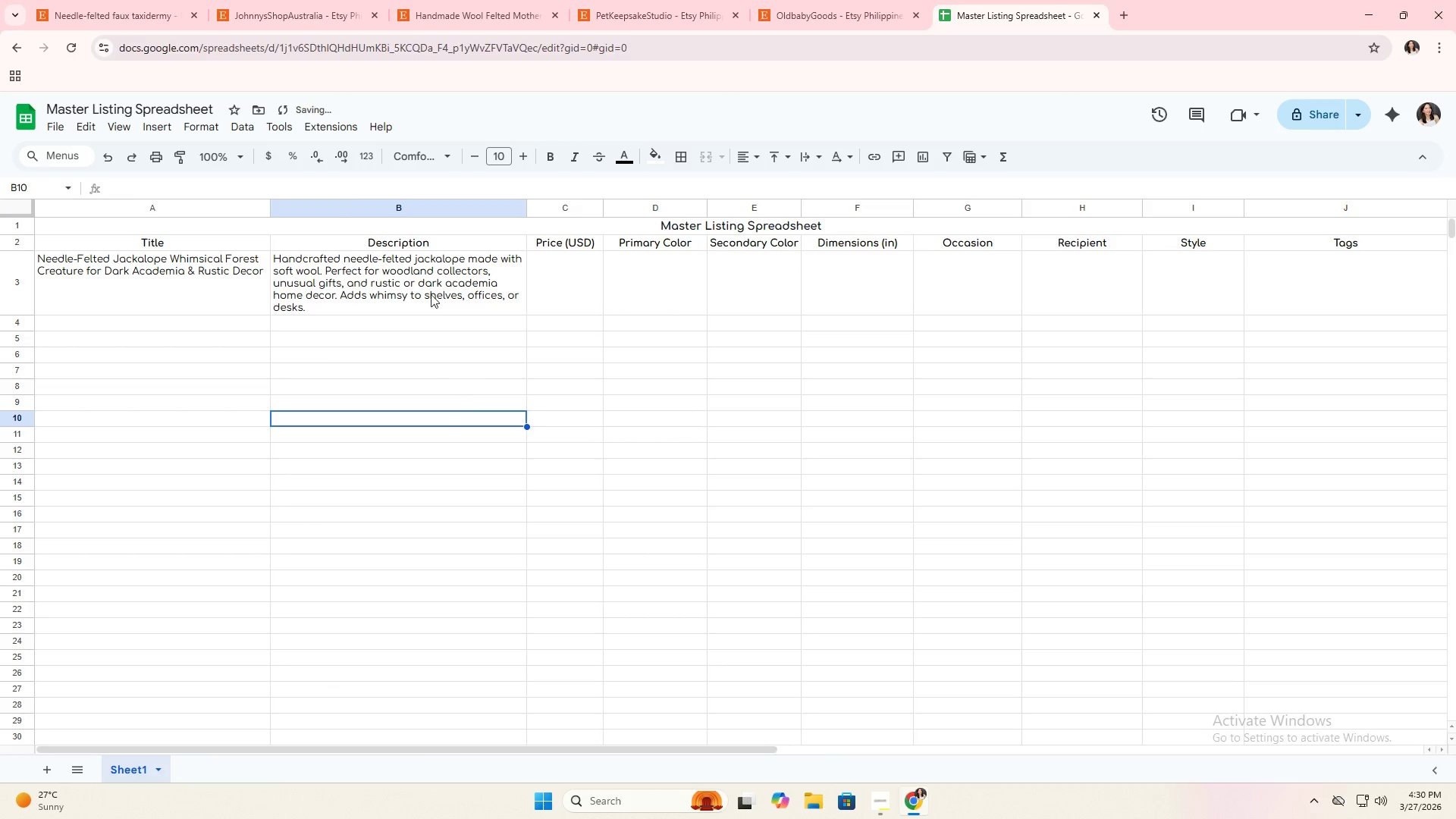 
triple_click([435, 271])
 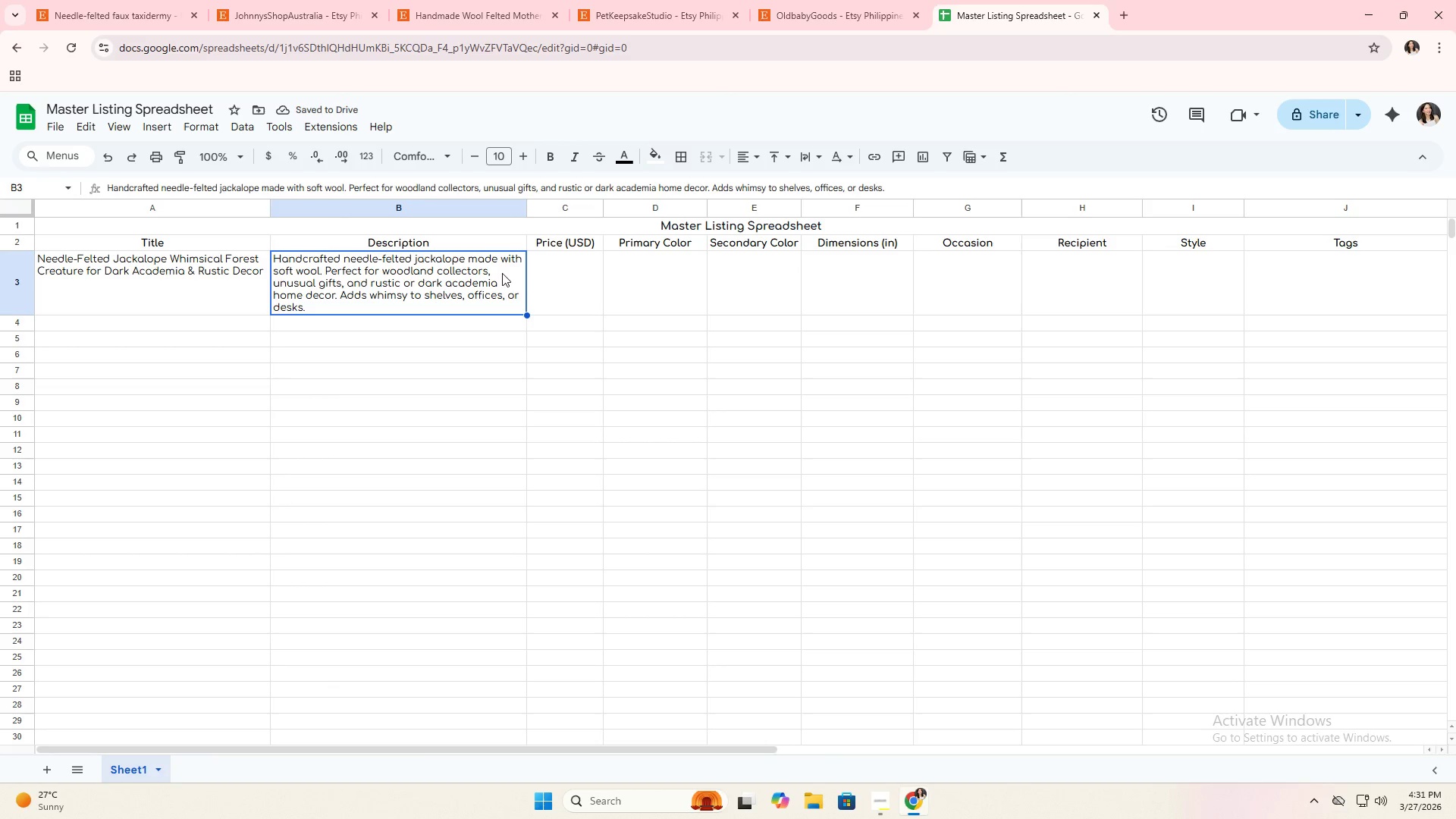 
left_click([570, 275])
 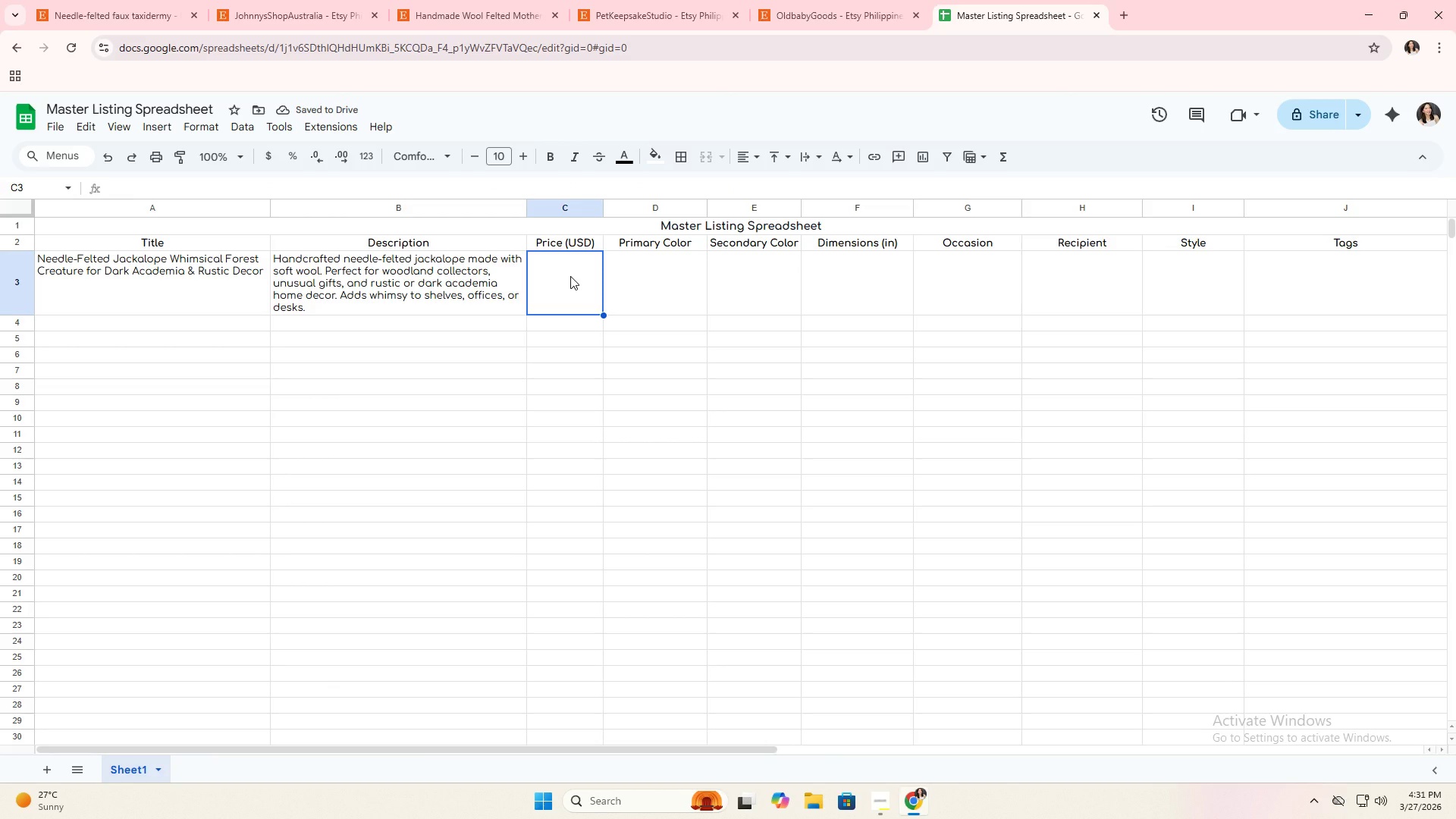 
type(75)
 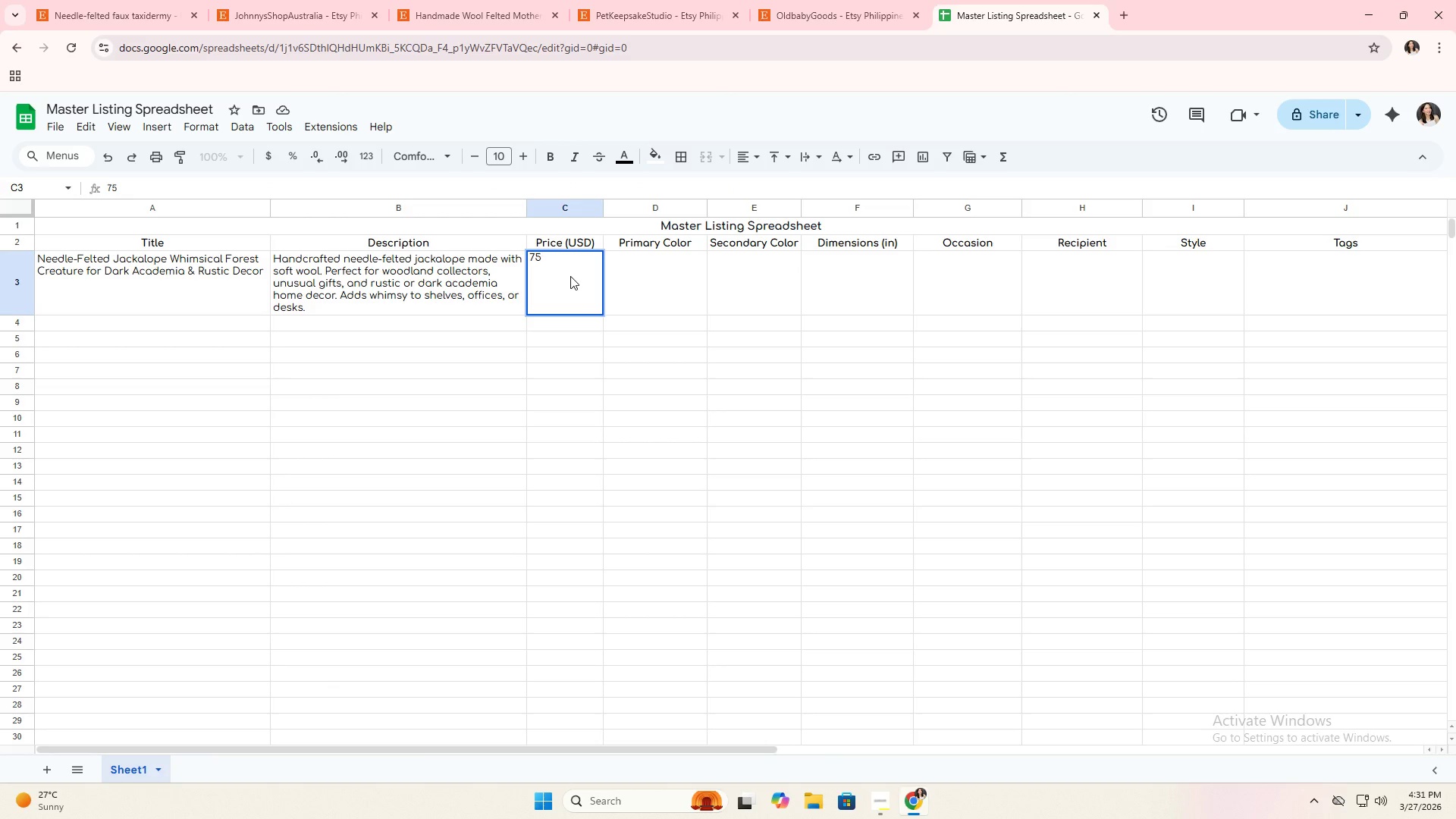 
key(ArrowRight)
 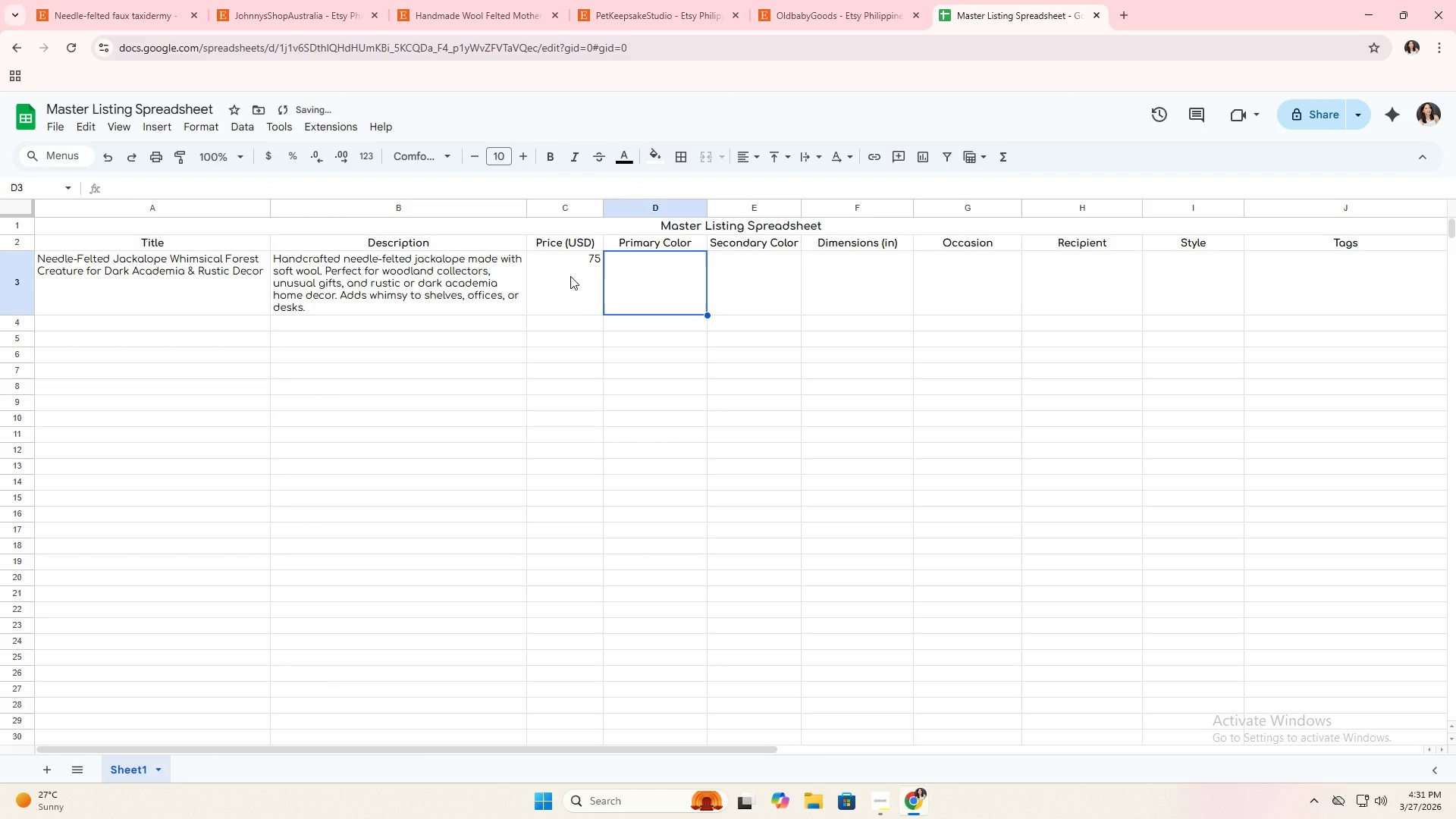 
left_click([570, 276])
 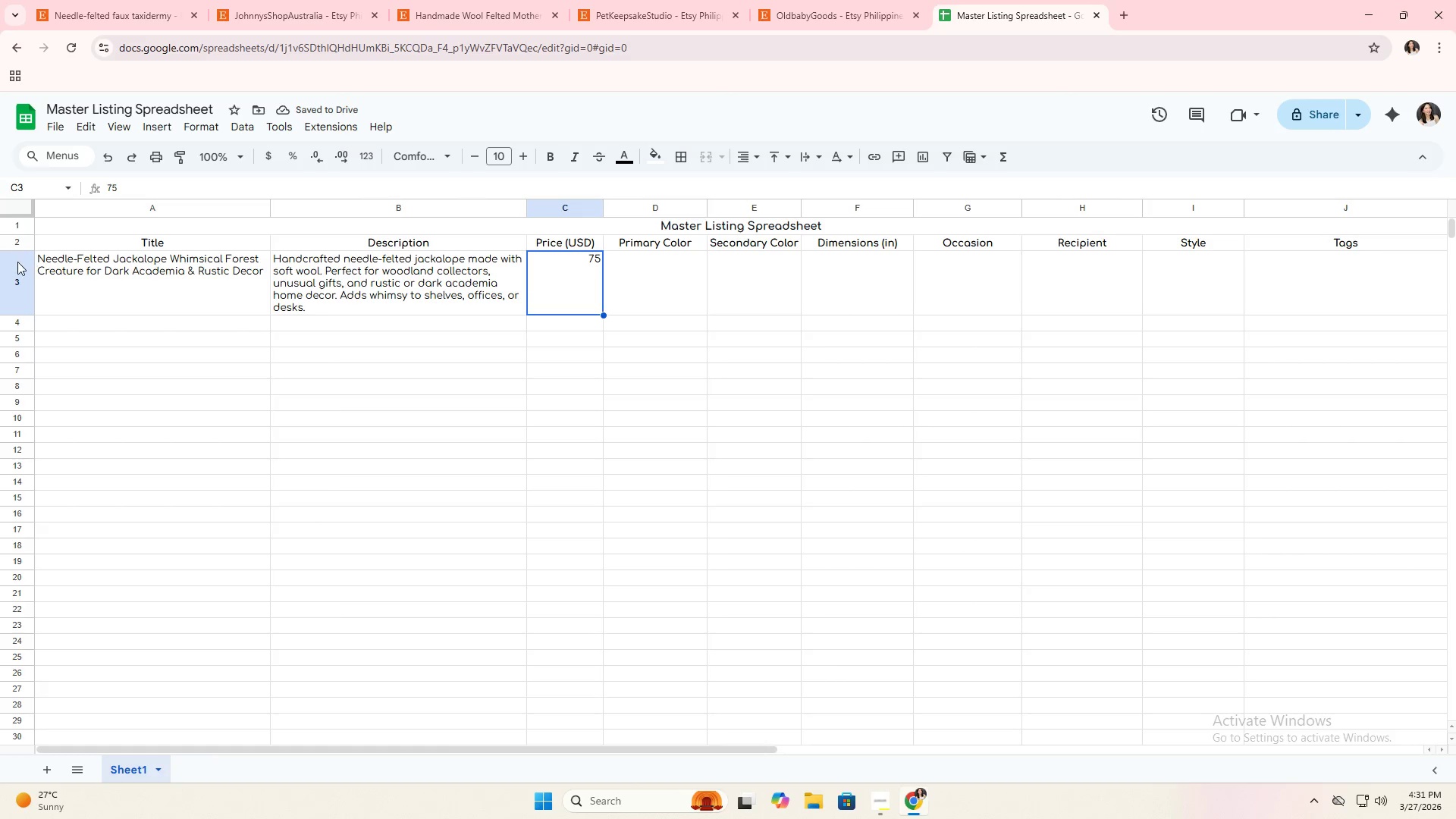 
left_click([17, 268])
 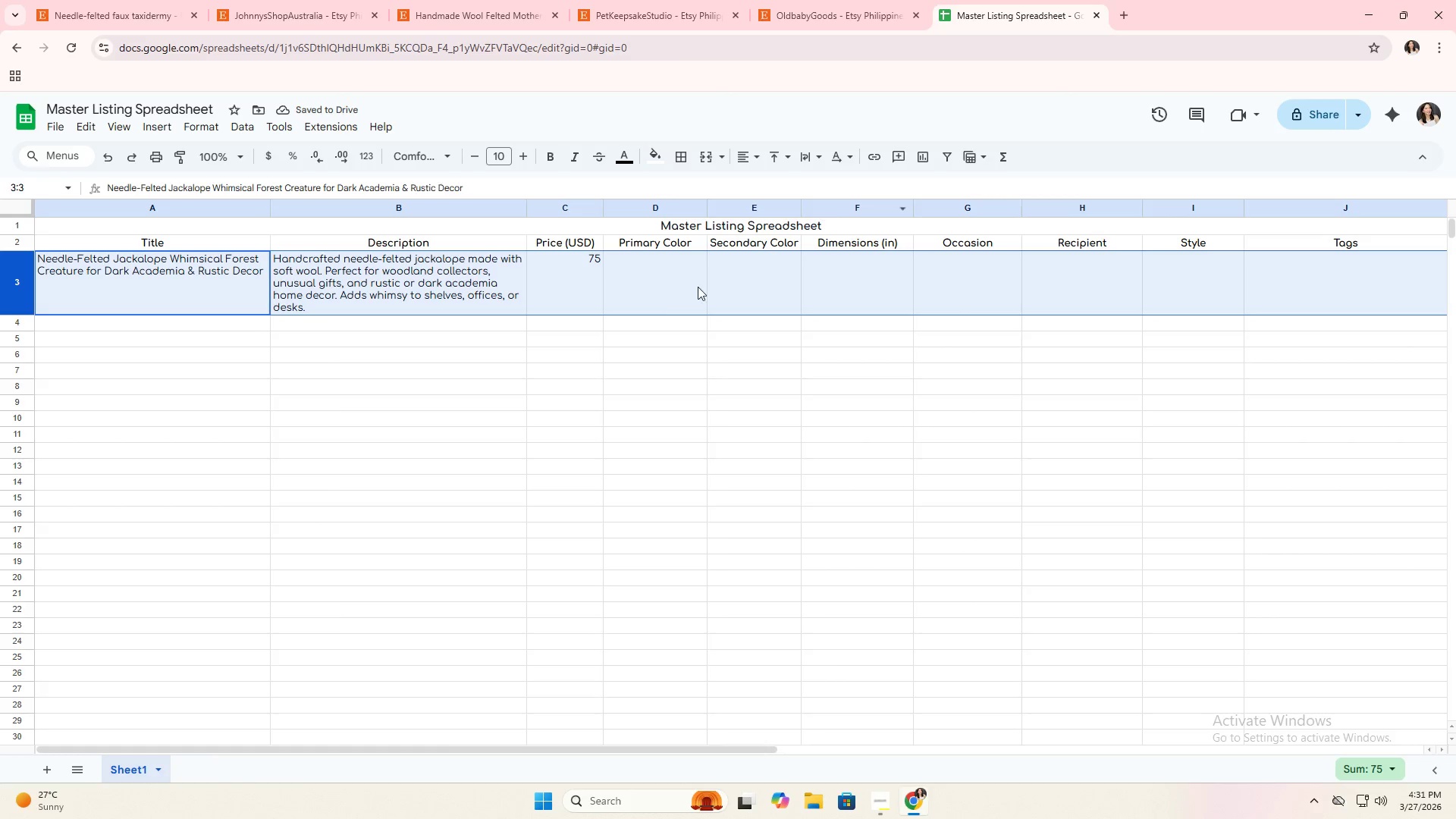 
left_click([566, 296])
 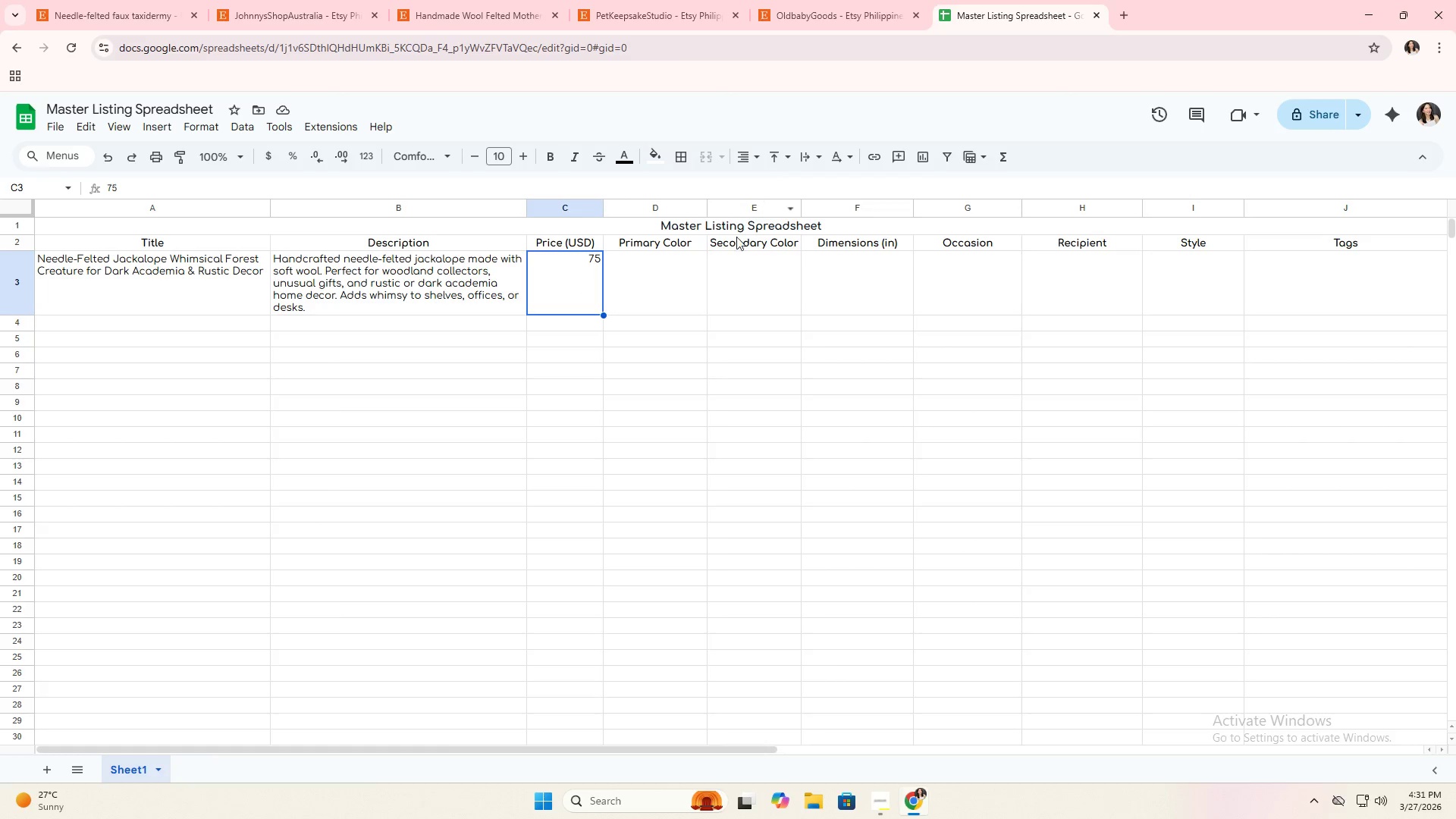 
left_click([679, 300])
 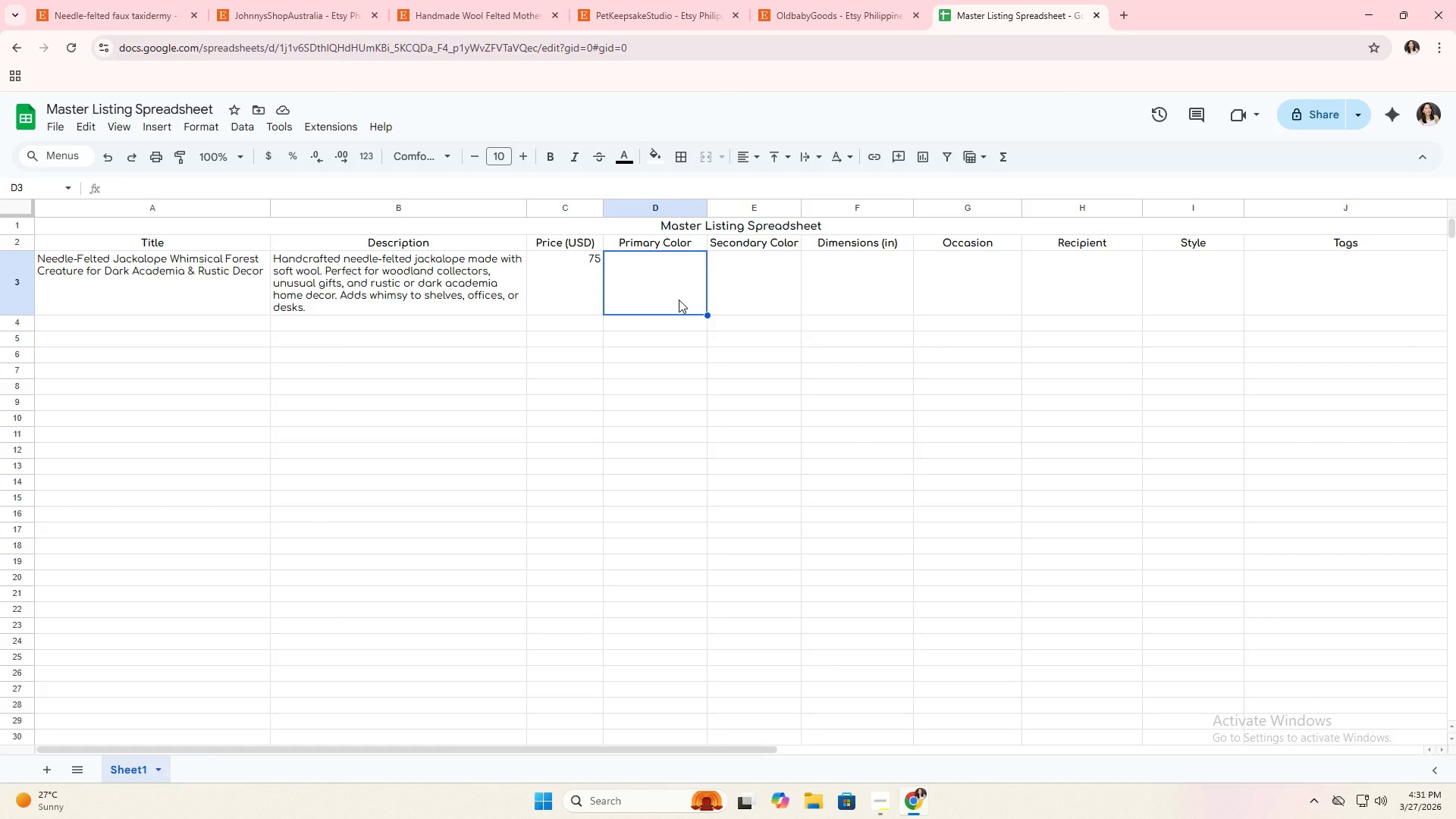 
type(Brown)
key(Tab)
 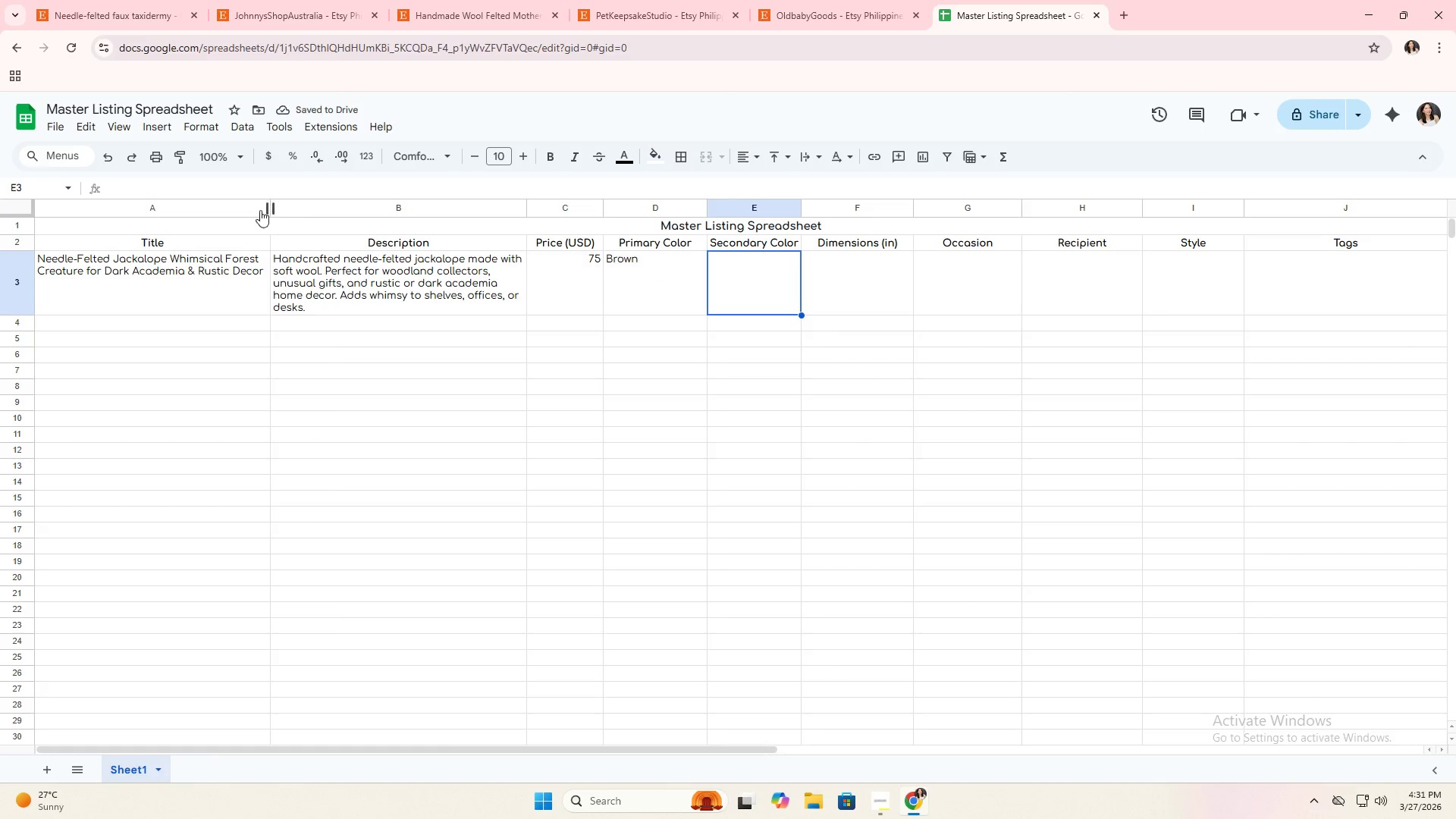 
double_click([223, 265])
 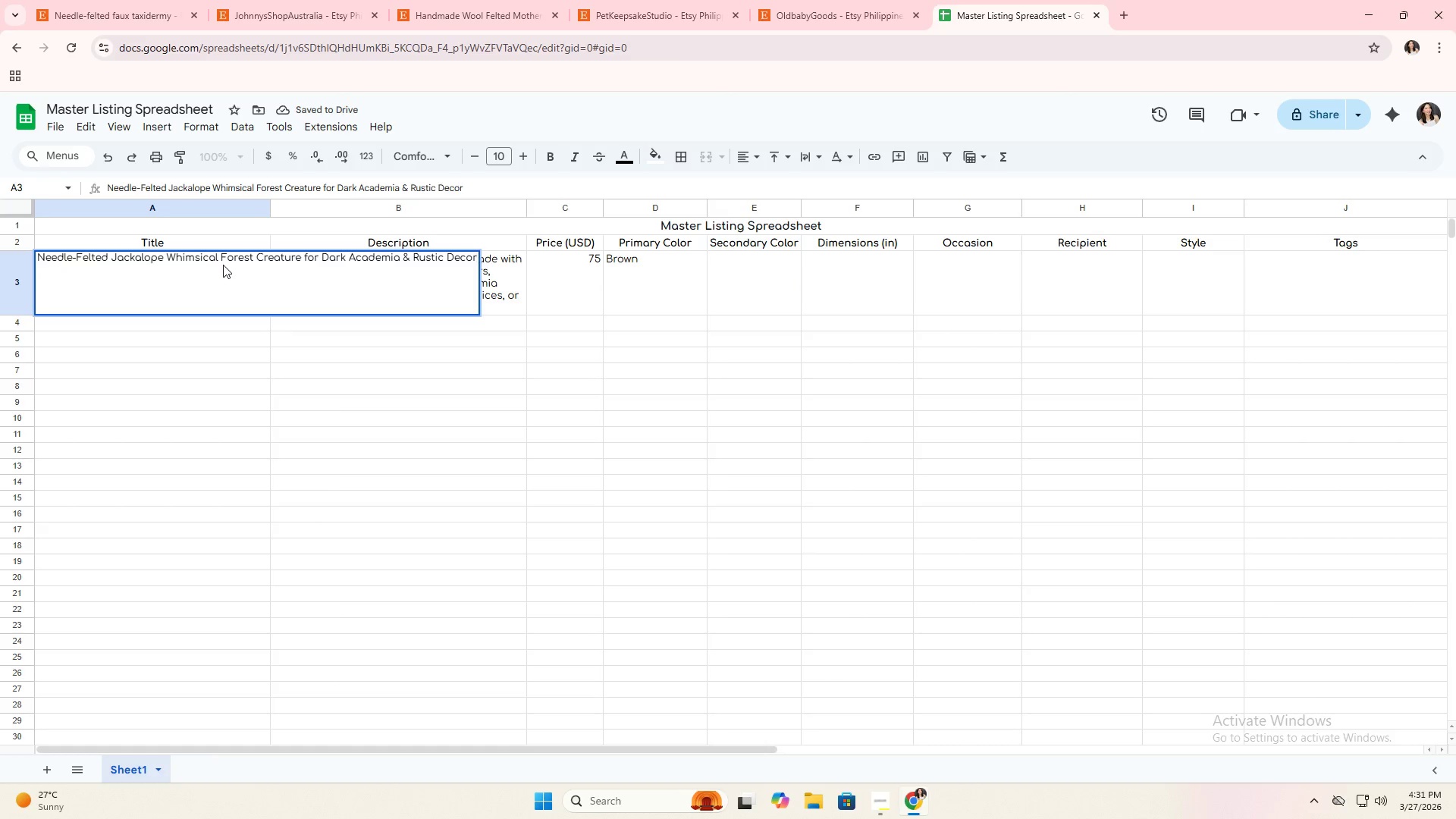 
triple_click([223, 265])
 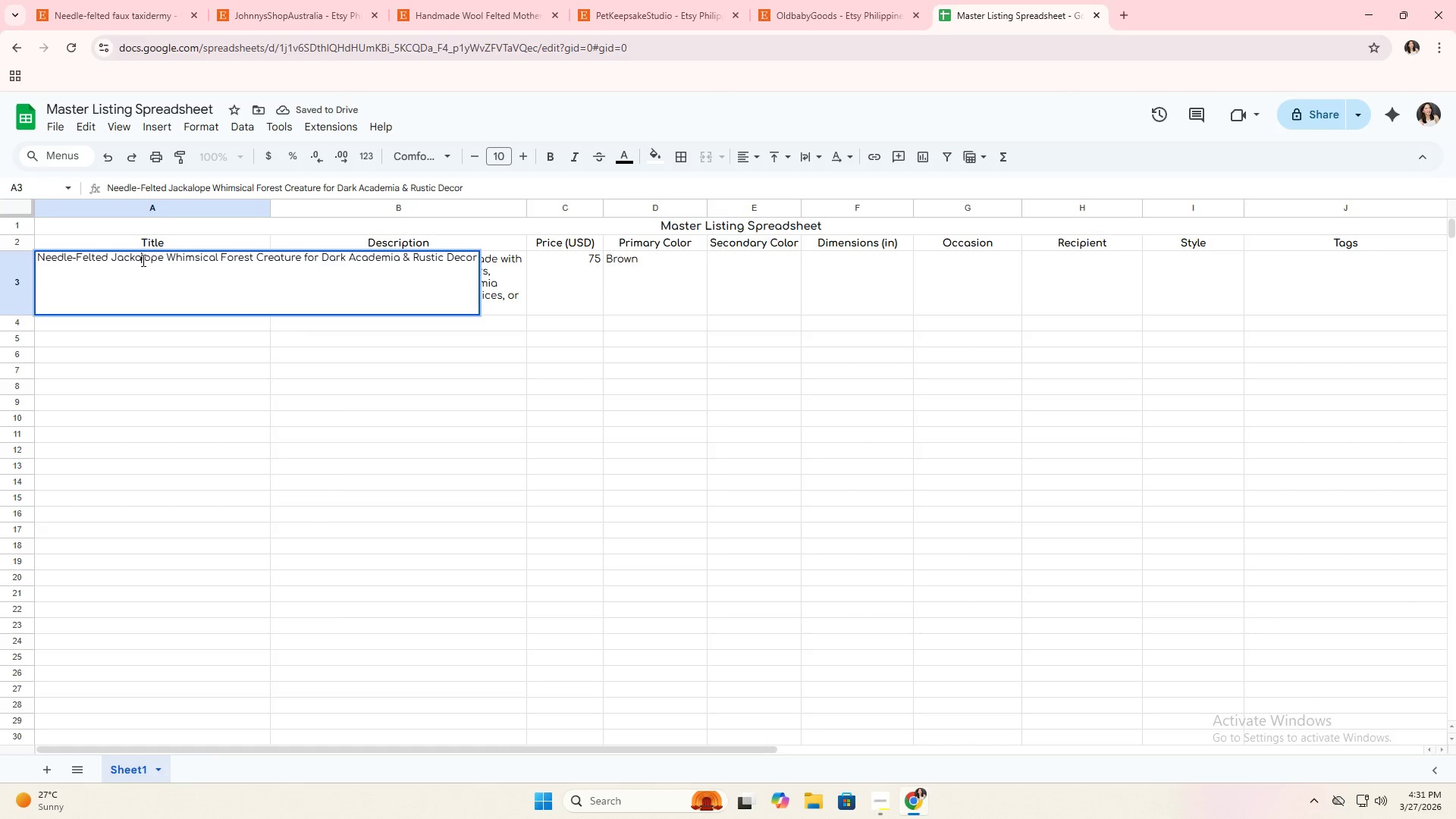 
double_click([142, 260])
 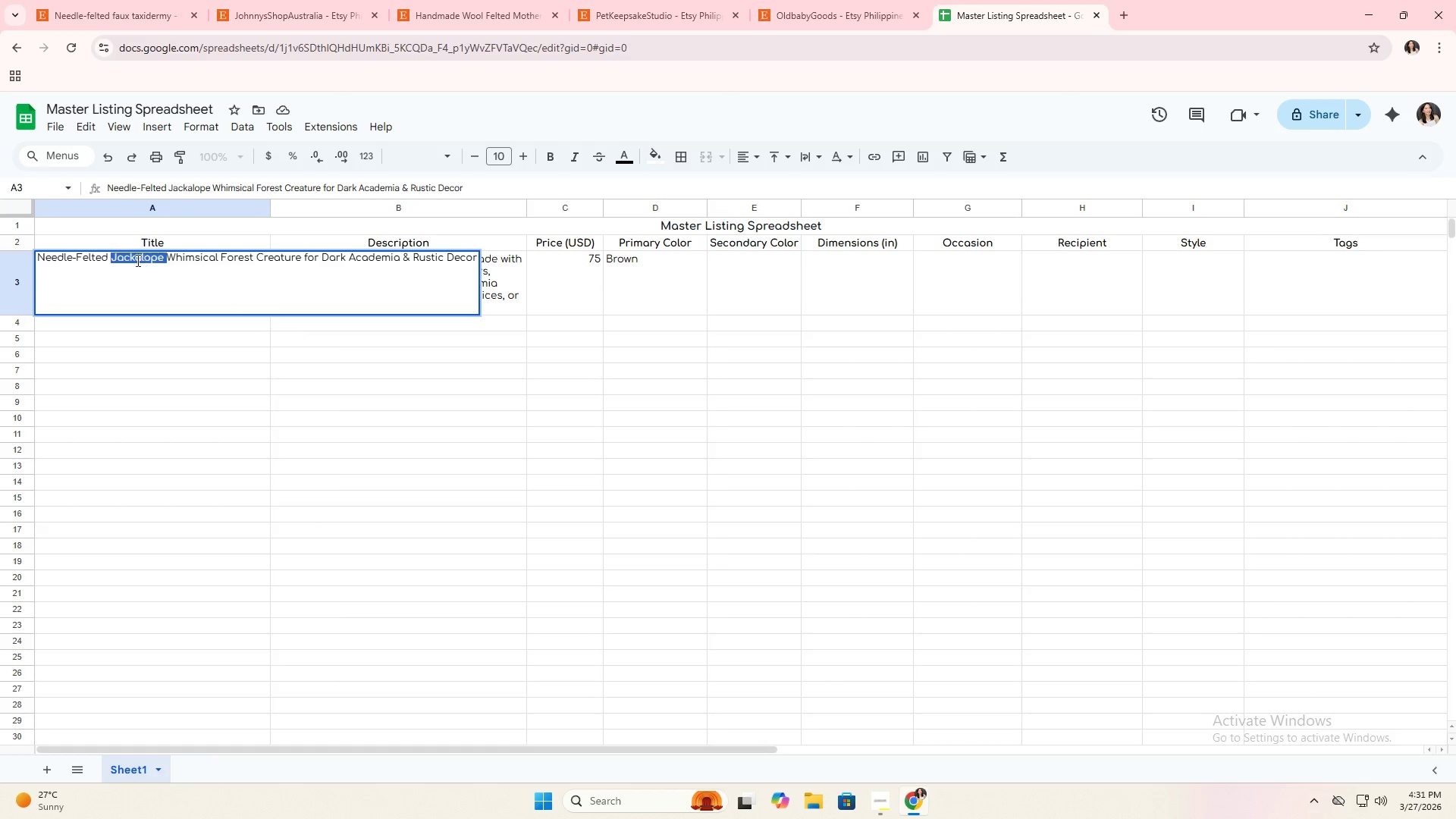 
left_click([129, 260])
 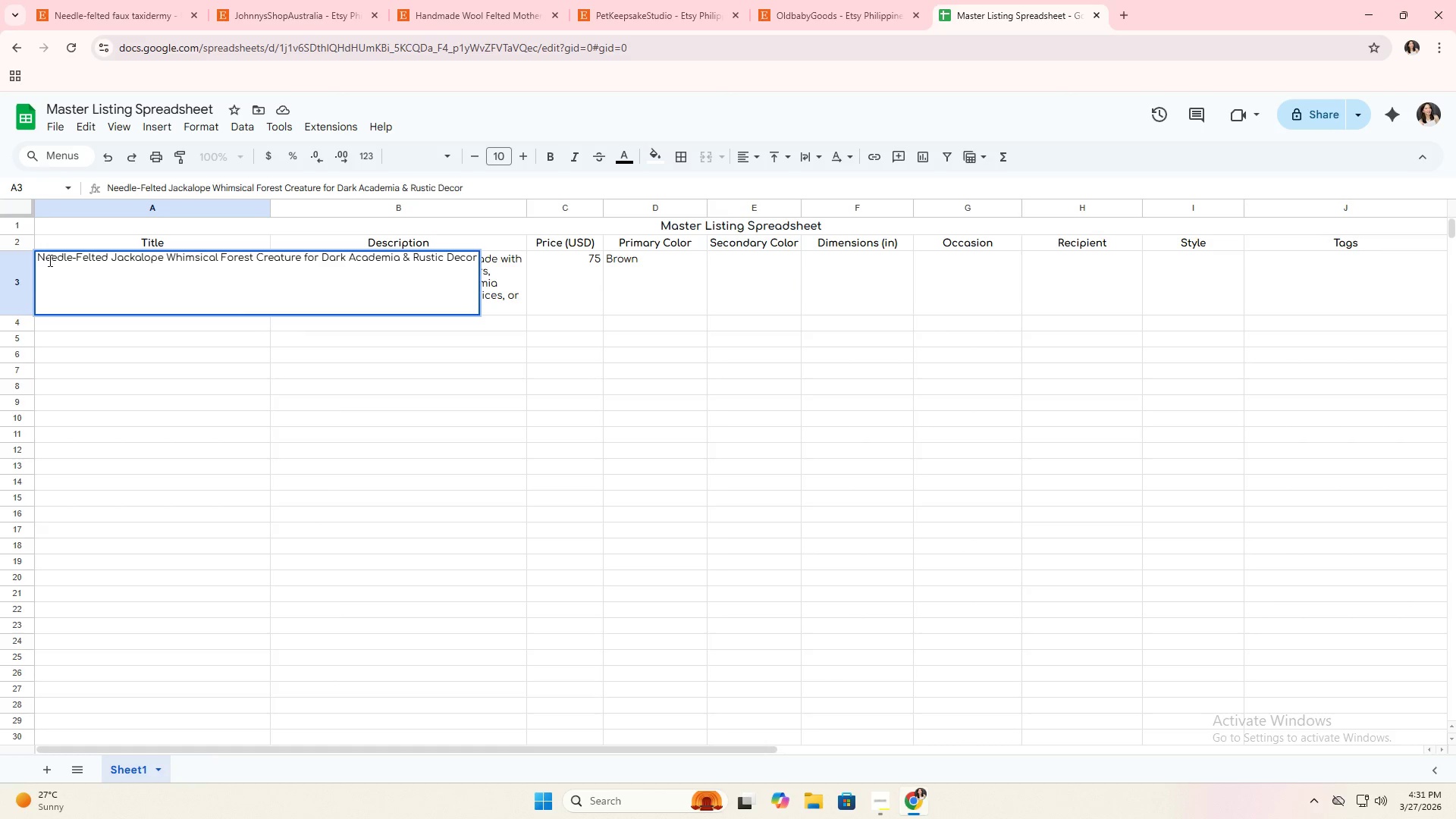 
left_click_drag(start_coordinate=[36, 259], to_coordinate=[143, 268])
 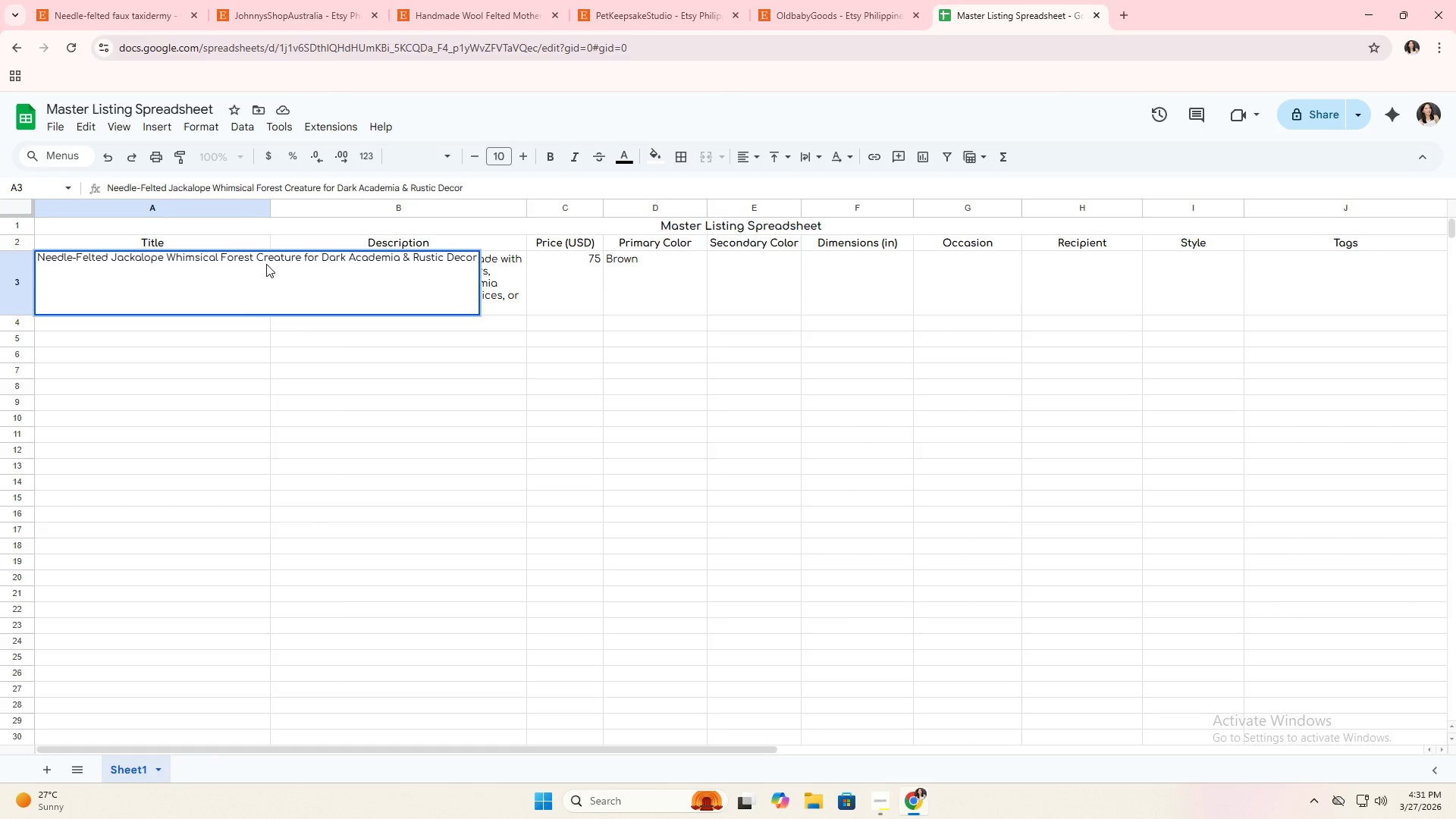 
double_click([268, 263])
 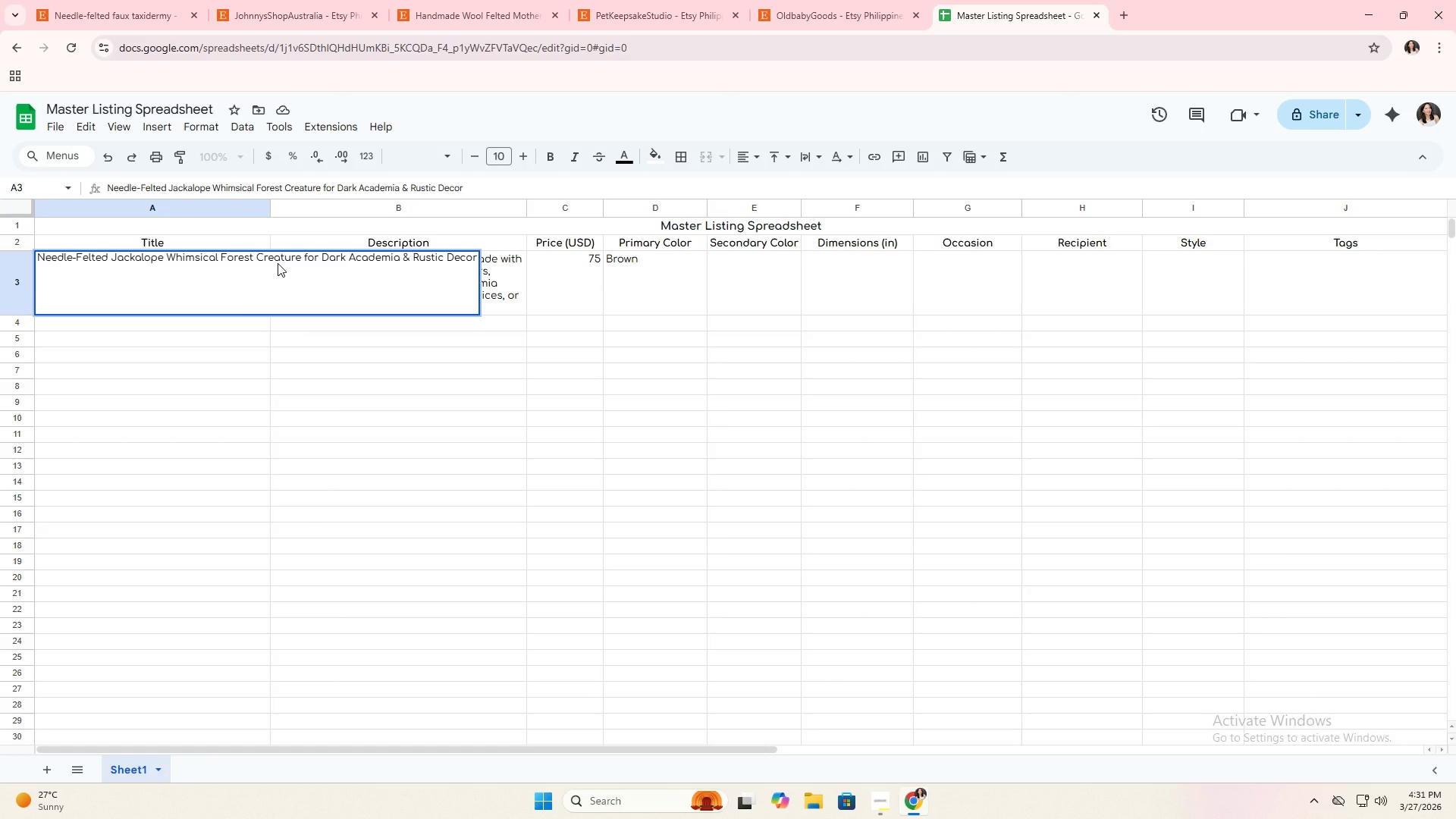 
triple_click([278, 263])
 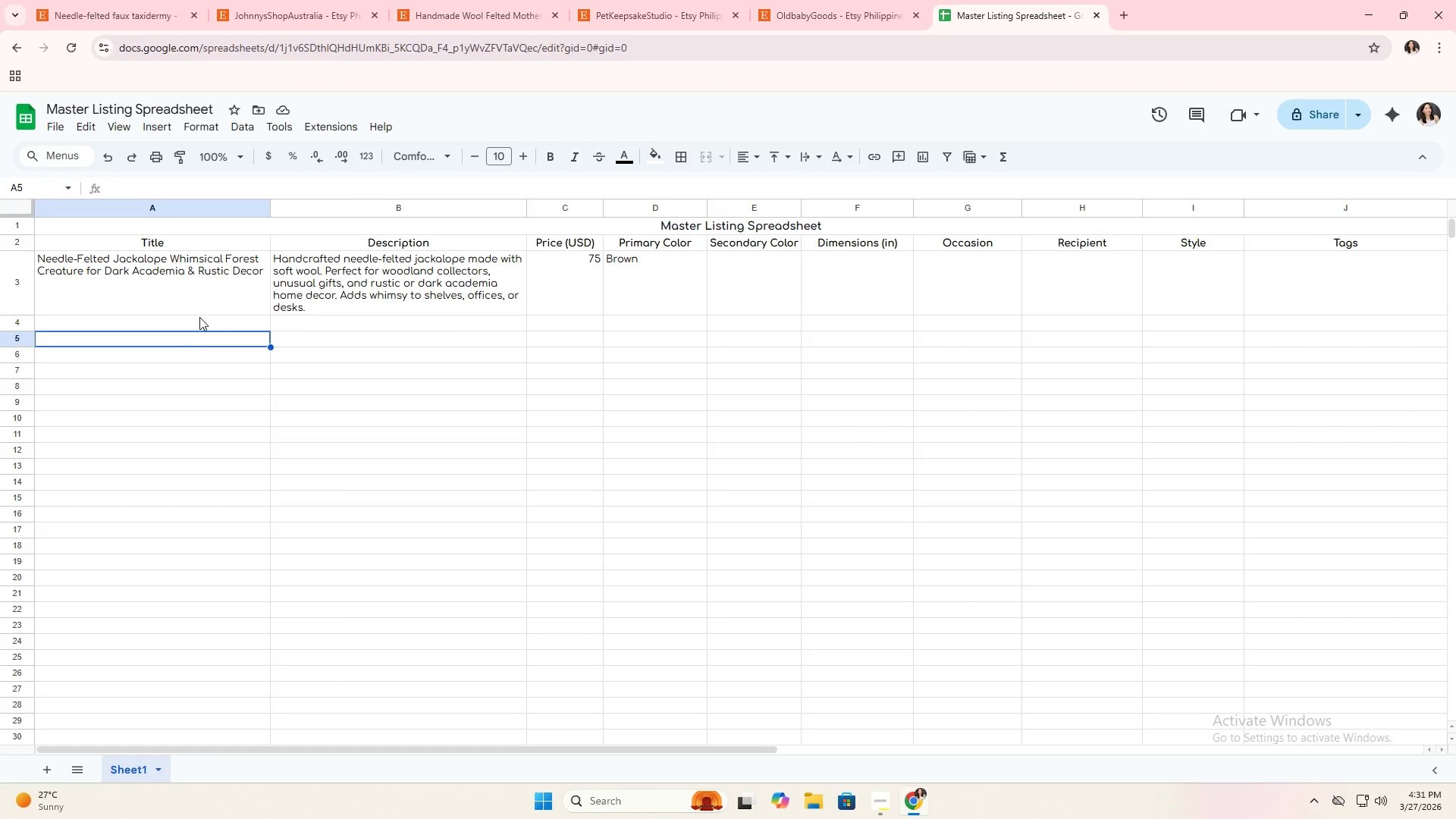 
double_click([211, 291])
 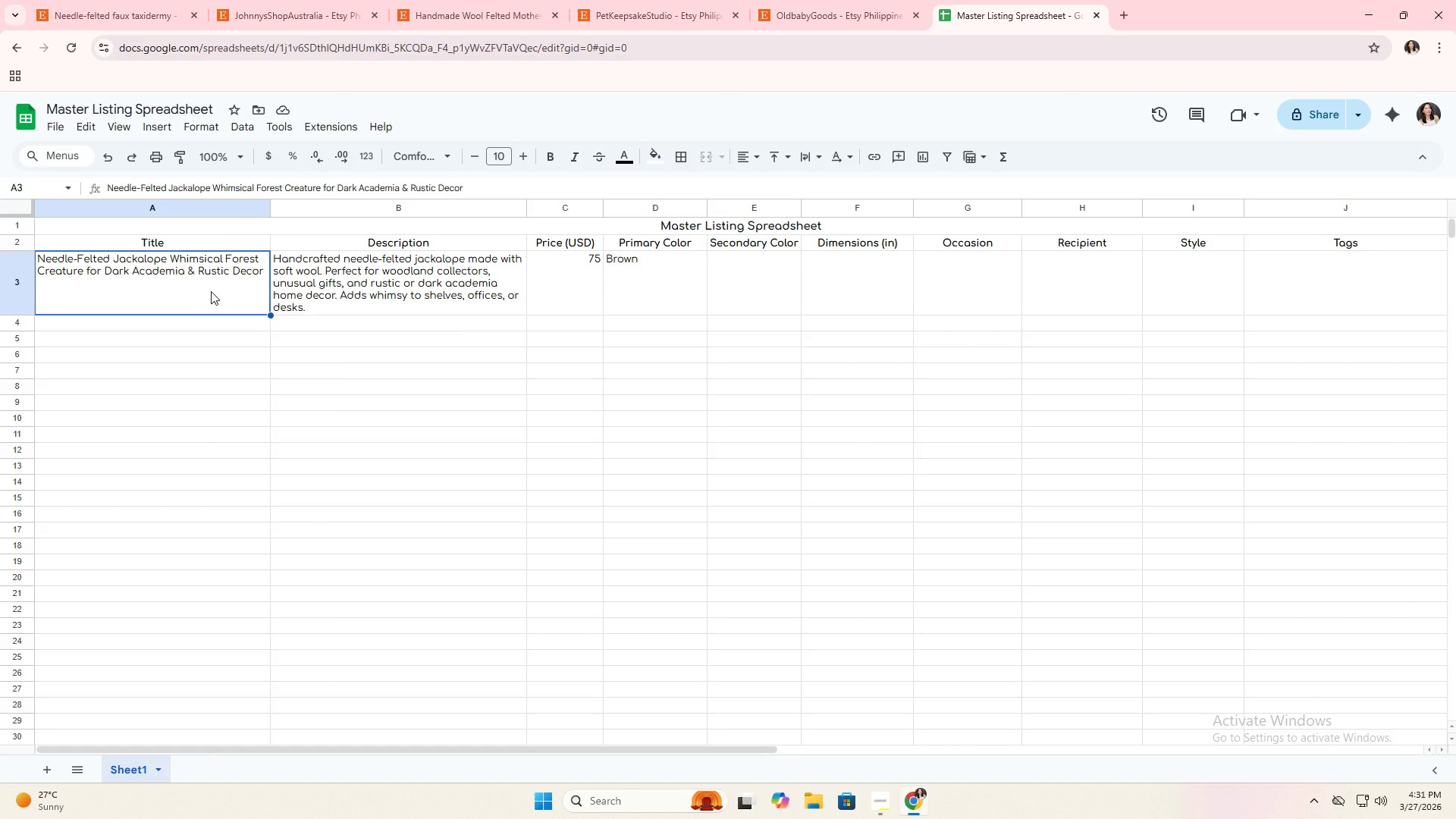 
key(Control+C)
 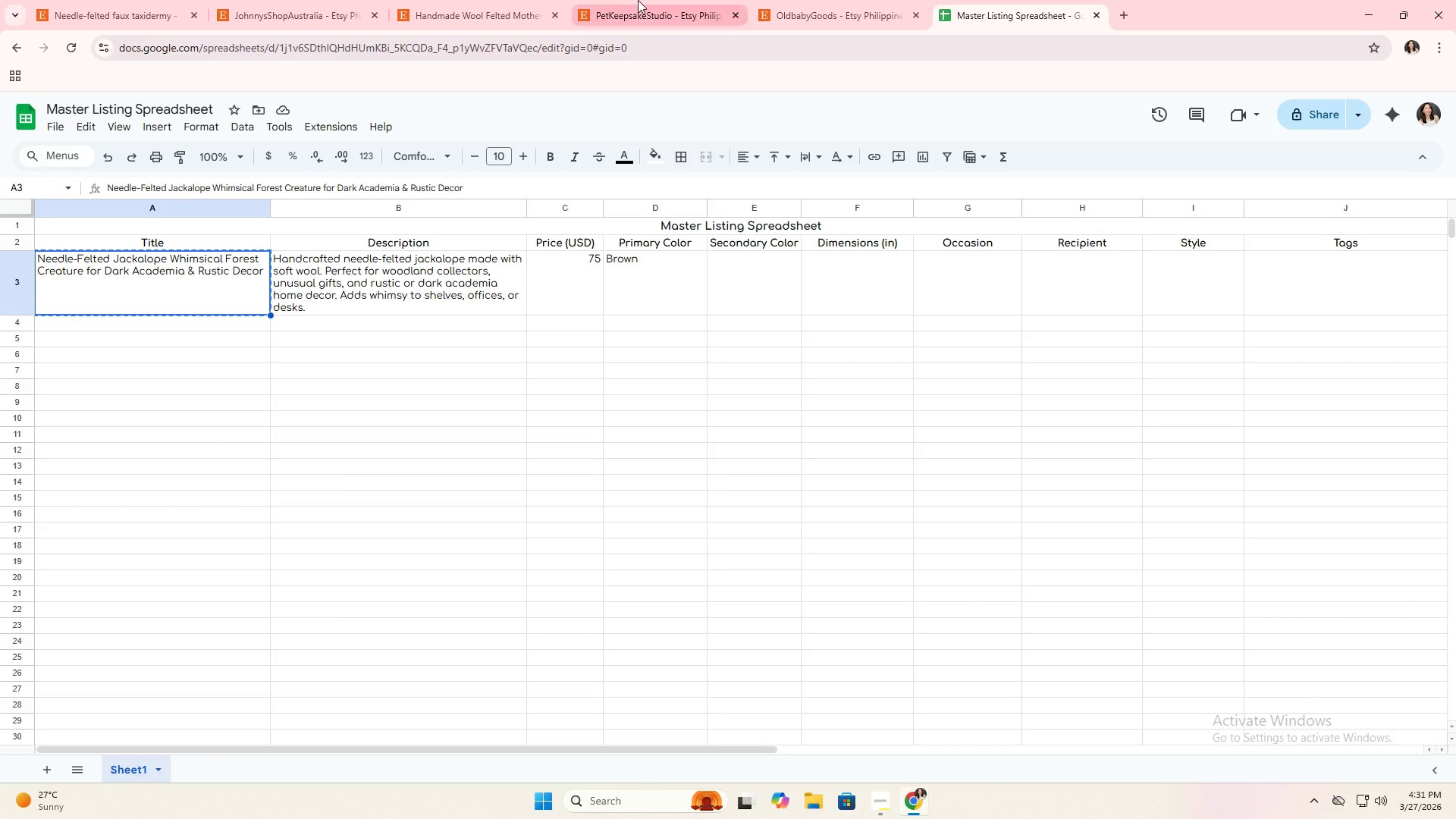 
left_click([642, 0])
 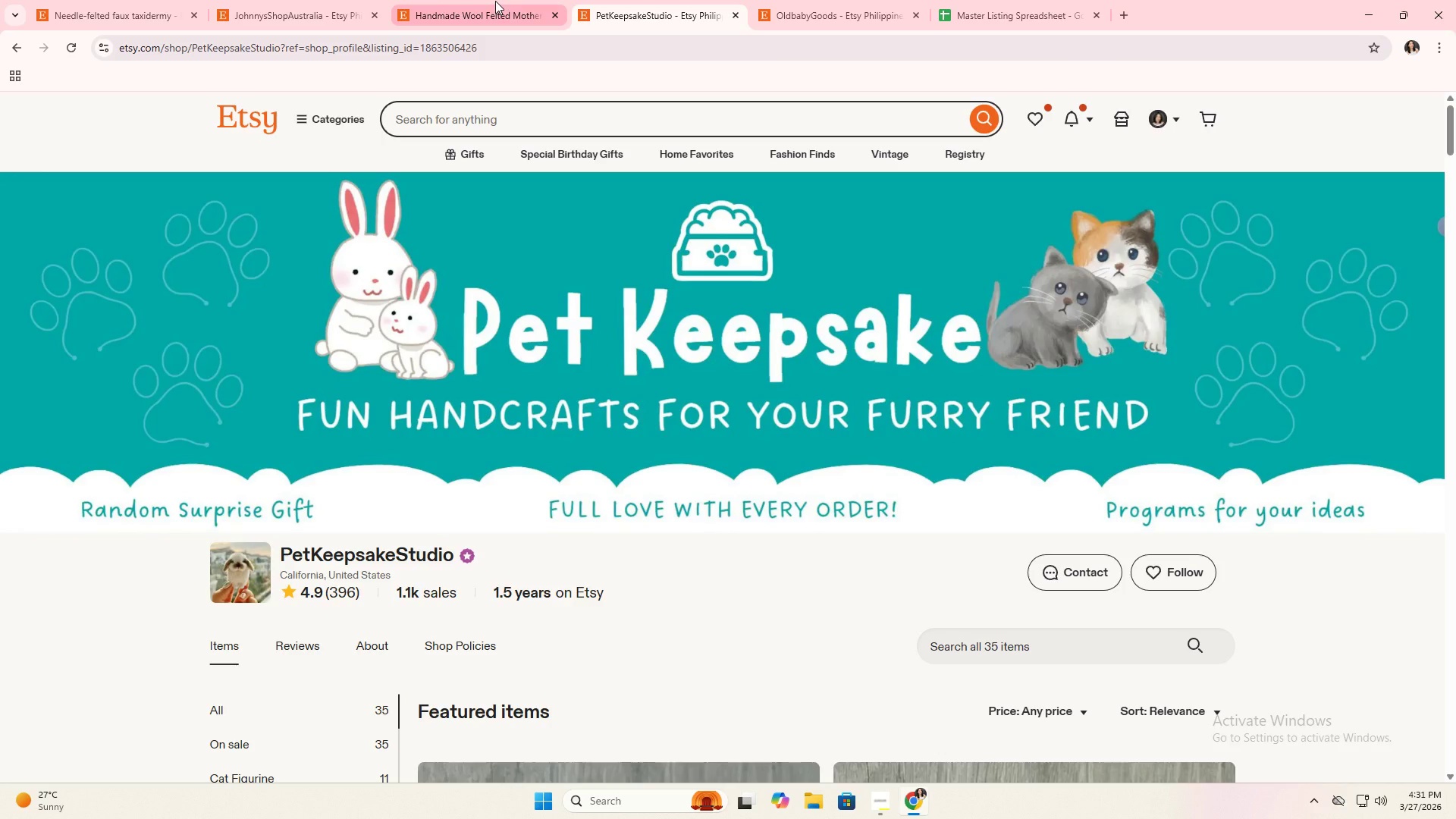 
left_click([495, 1])
 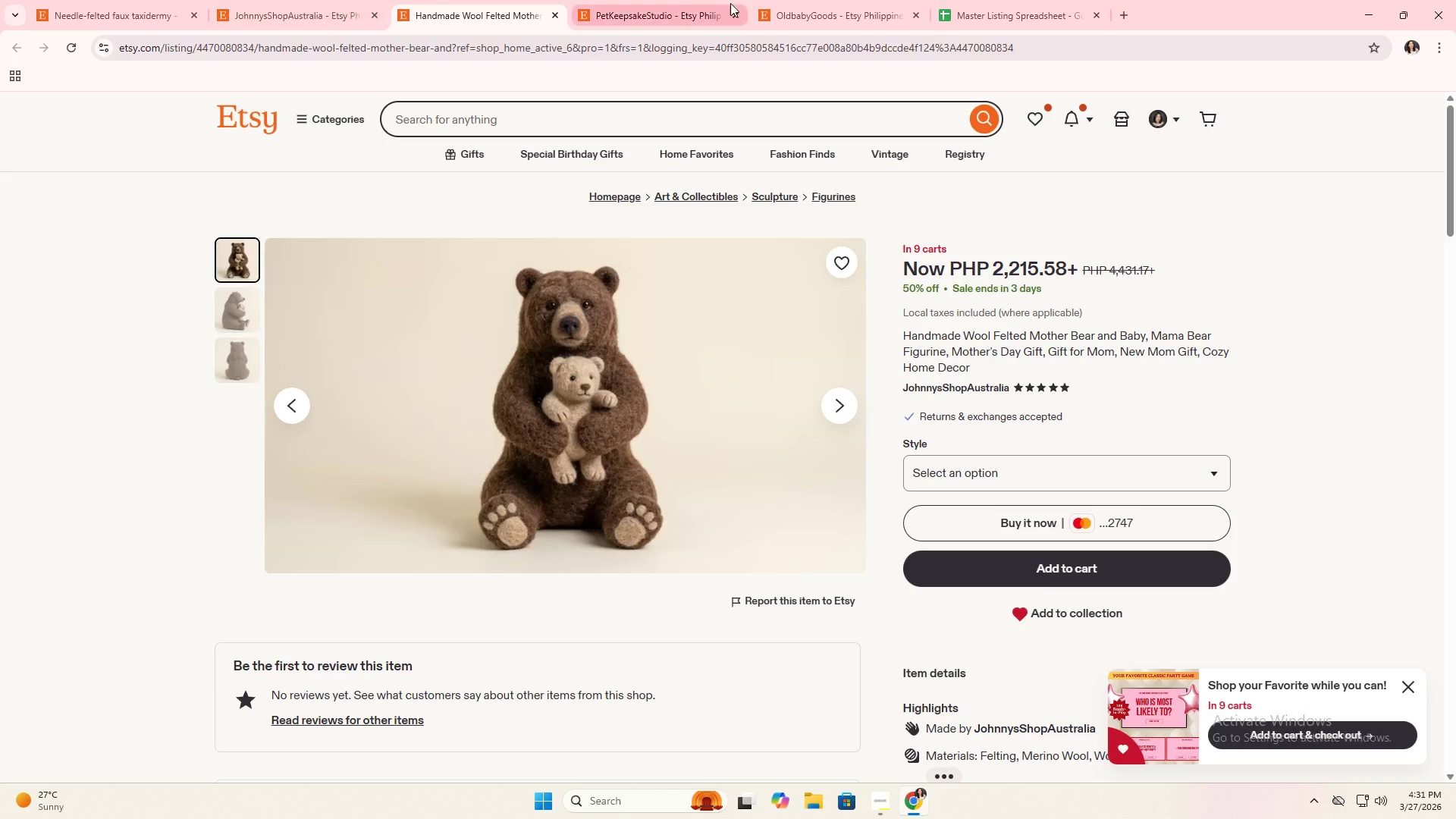 
left_click([814, 0])
 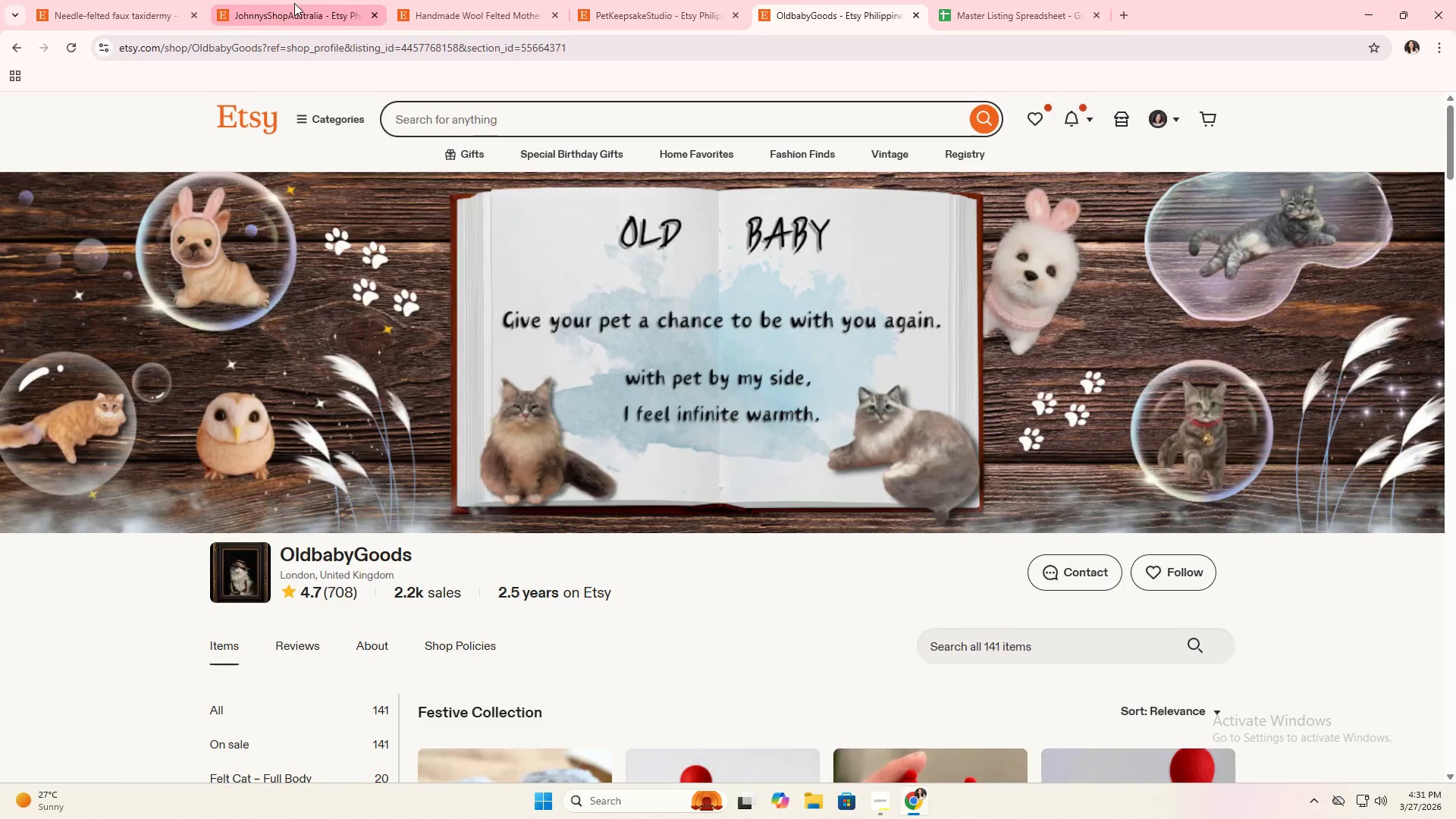 
left_click([287, 0])
 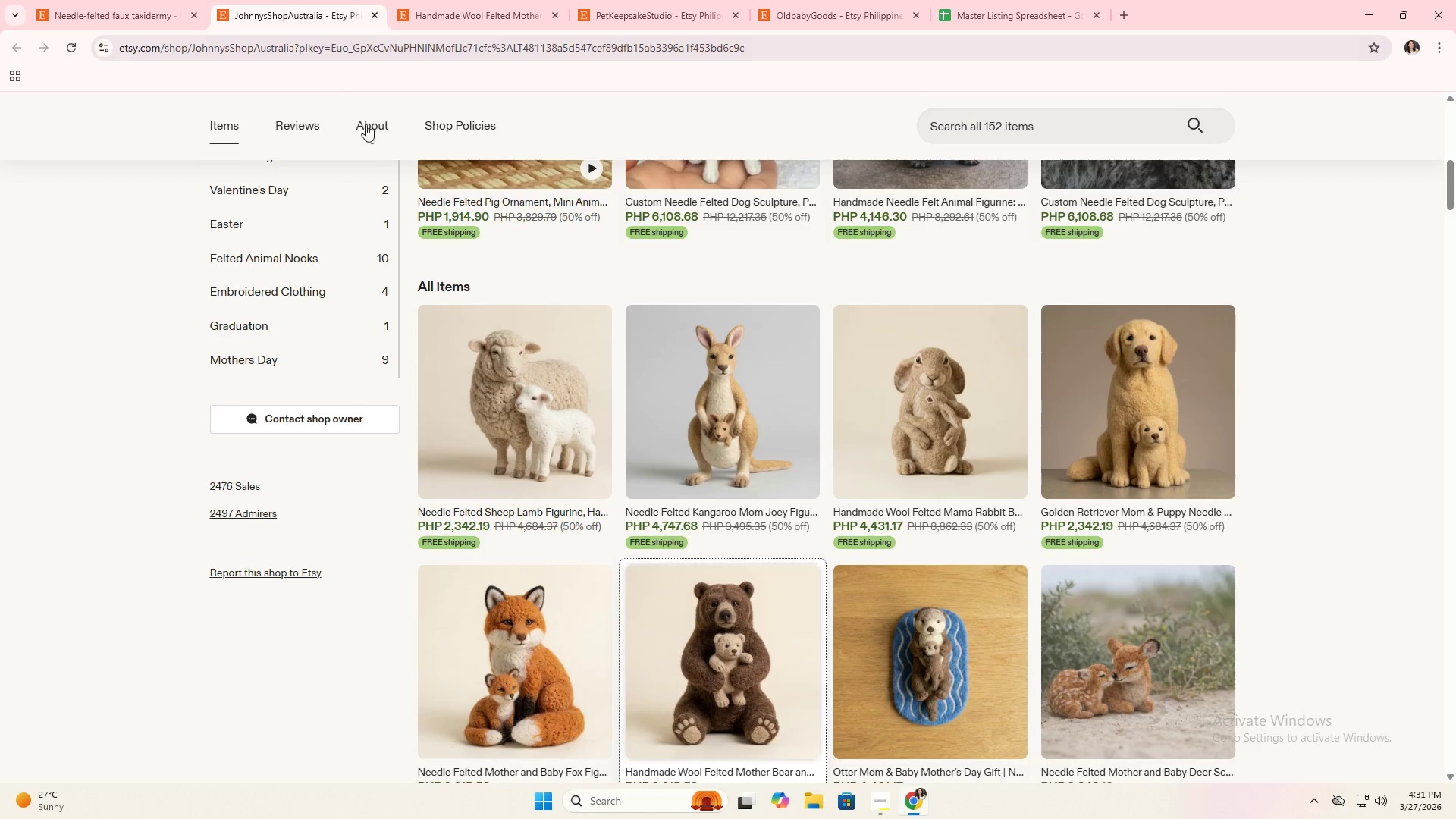 
scroll: coordinate [265, 208], scroll_direction: up, amount: 12.0
 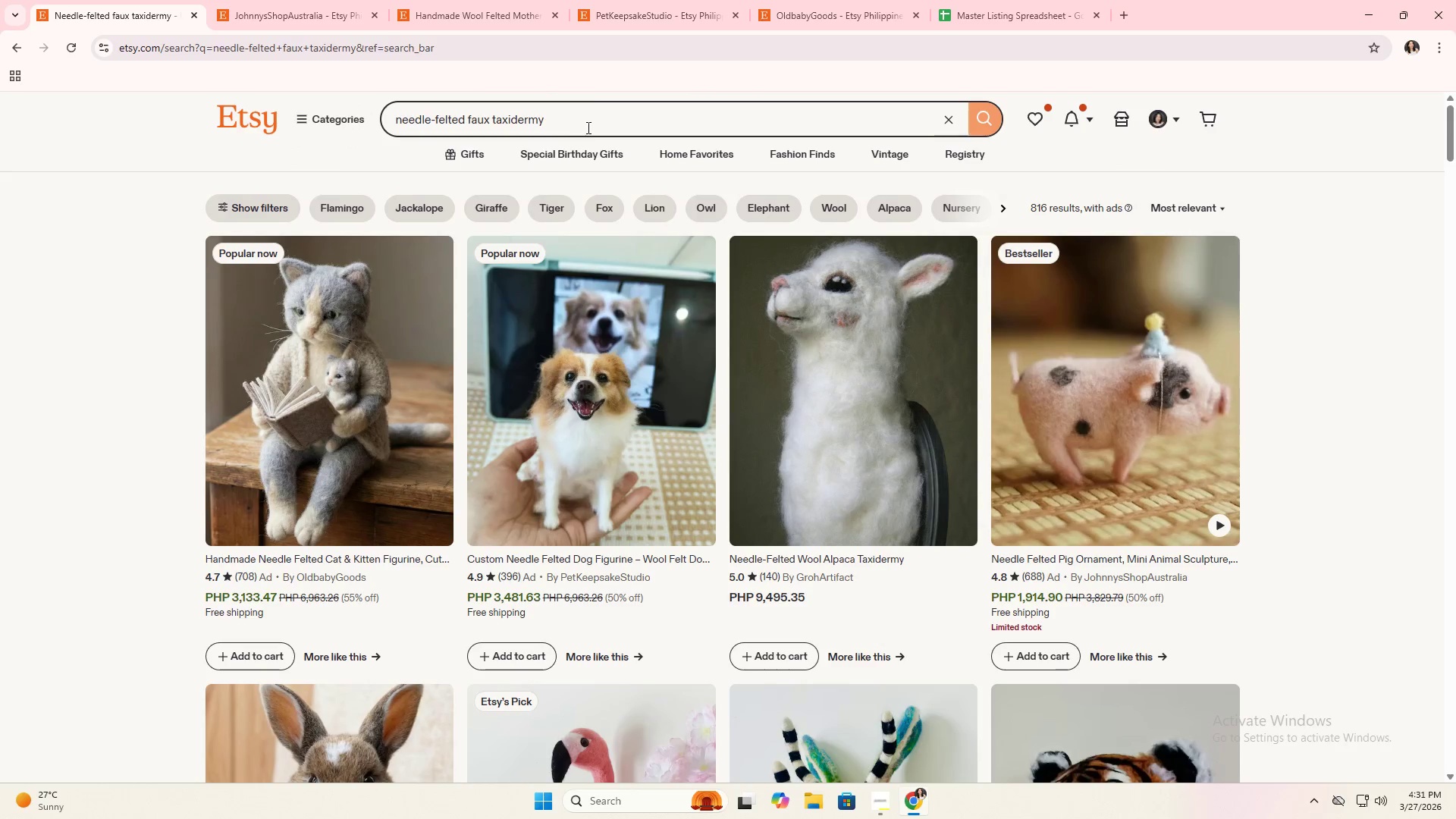 
left_click_drag(start_coordinate=[590, 113], to_coordinate=[139, 88])
 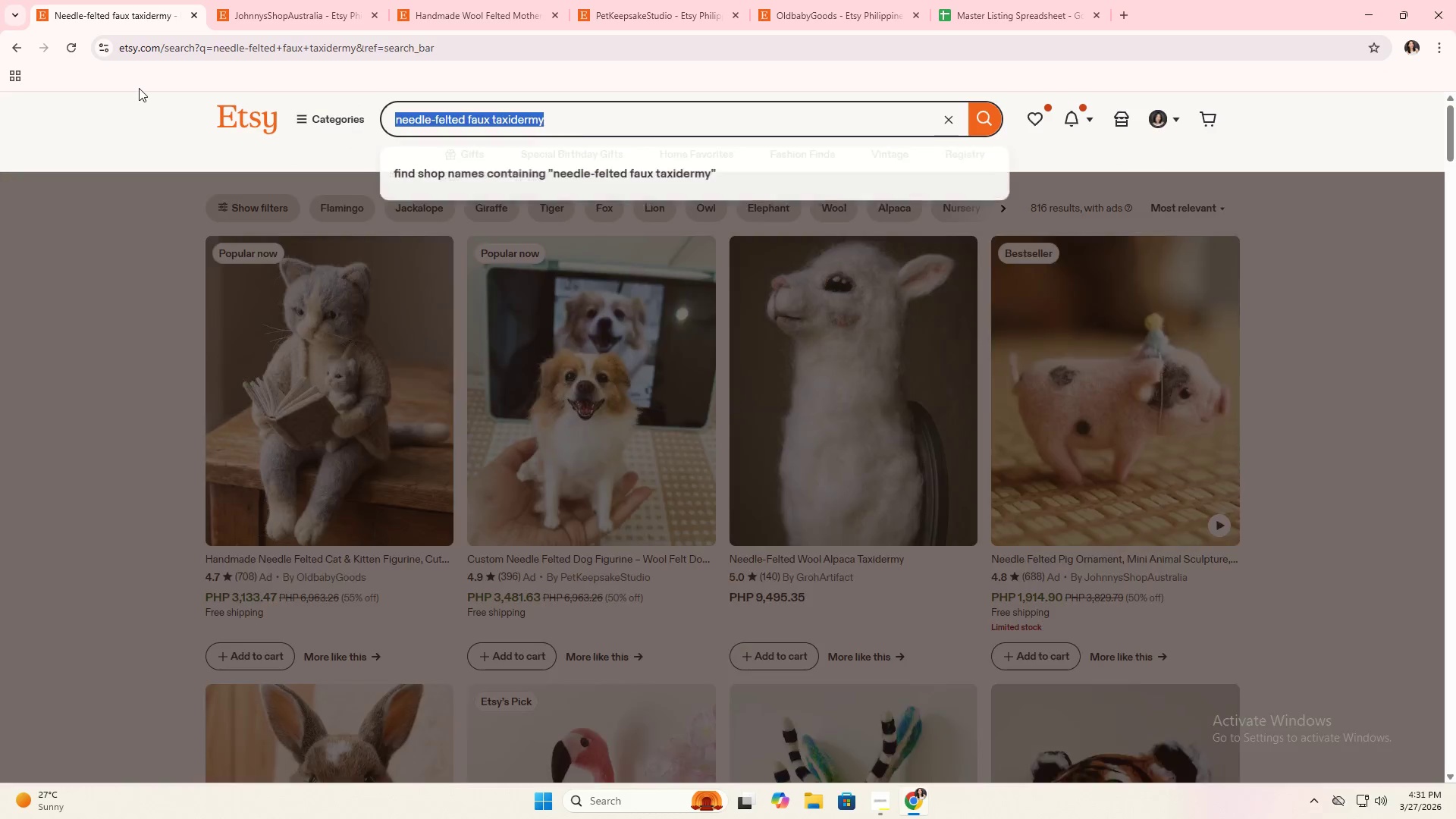 
key(Control+V)
 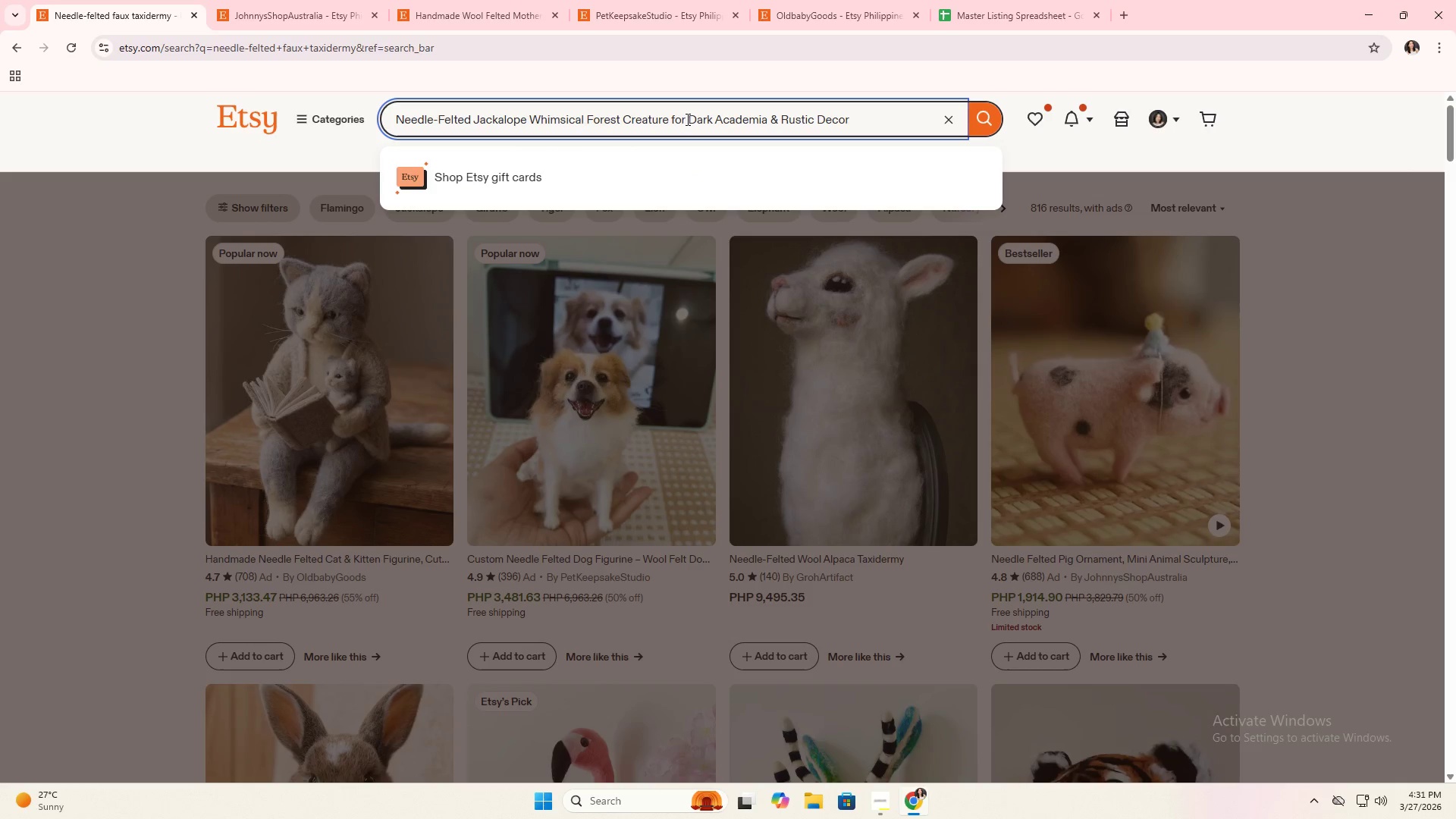 
left_click_drag(start_coordinate=[671, 118], to_coordinate=[892, 124])
 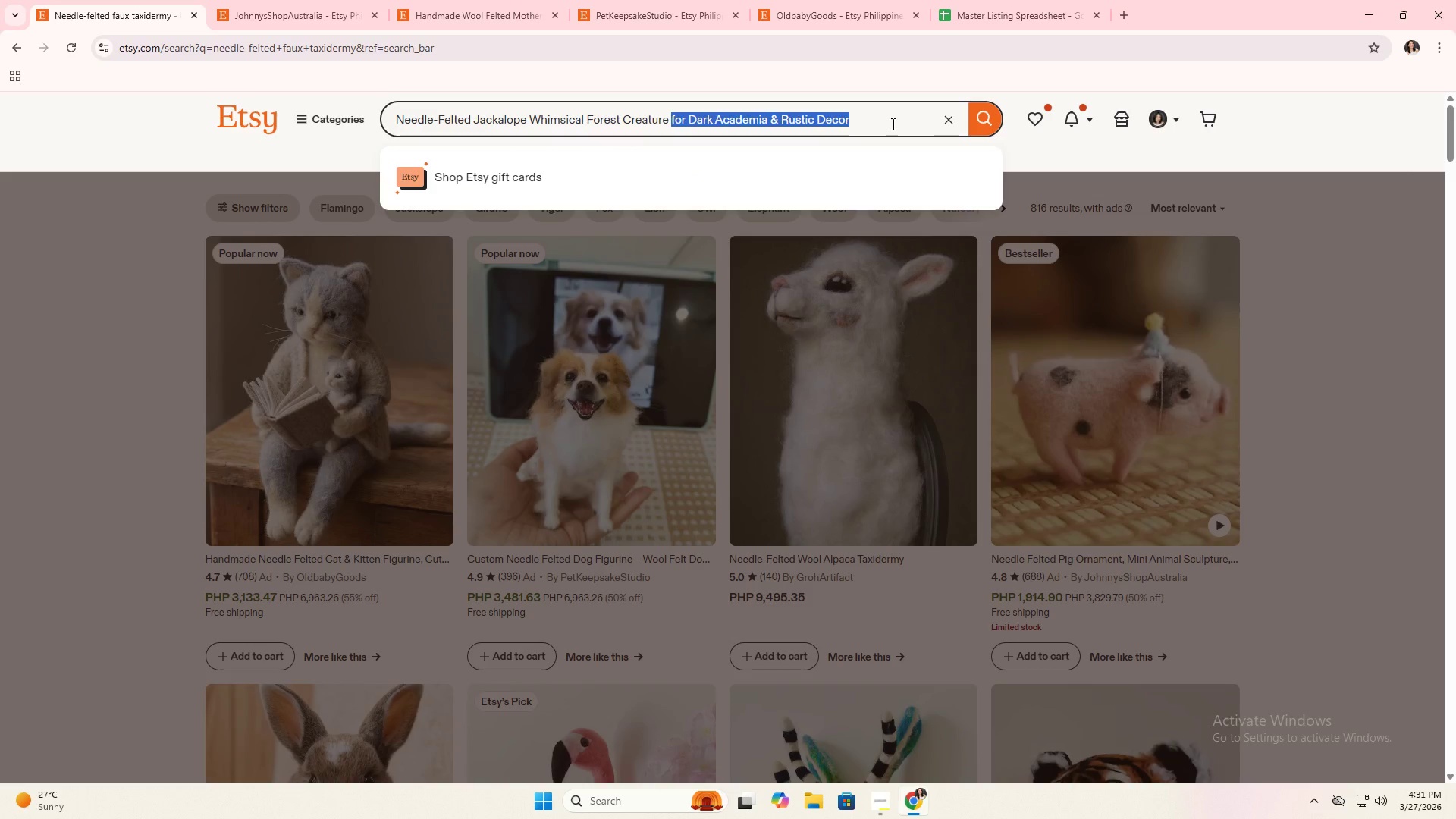 
key(Backspace)
 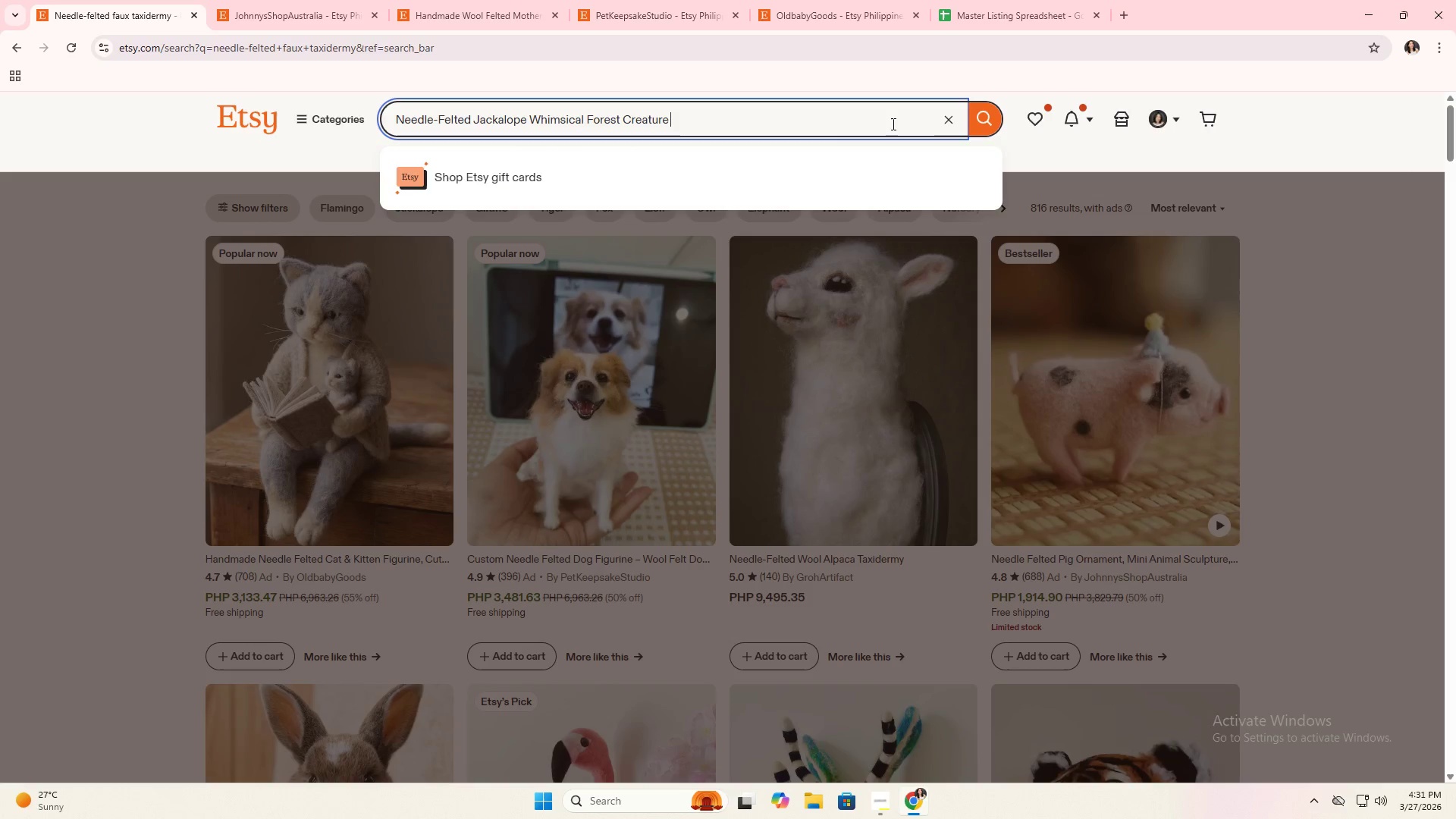 
key(Backspace)
 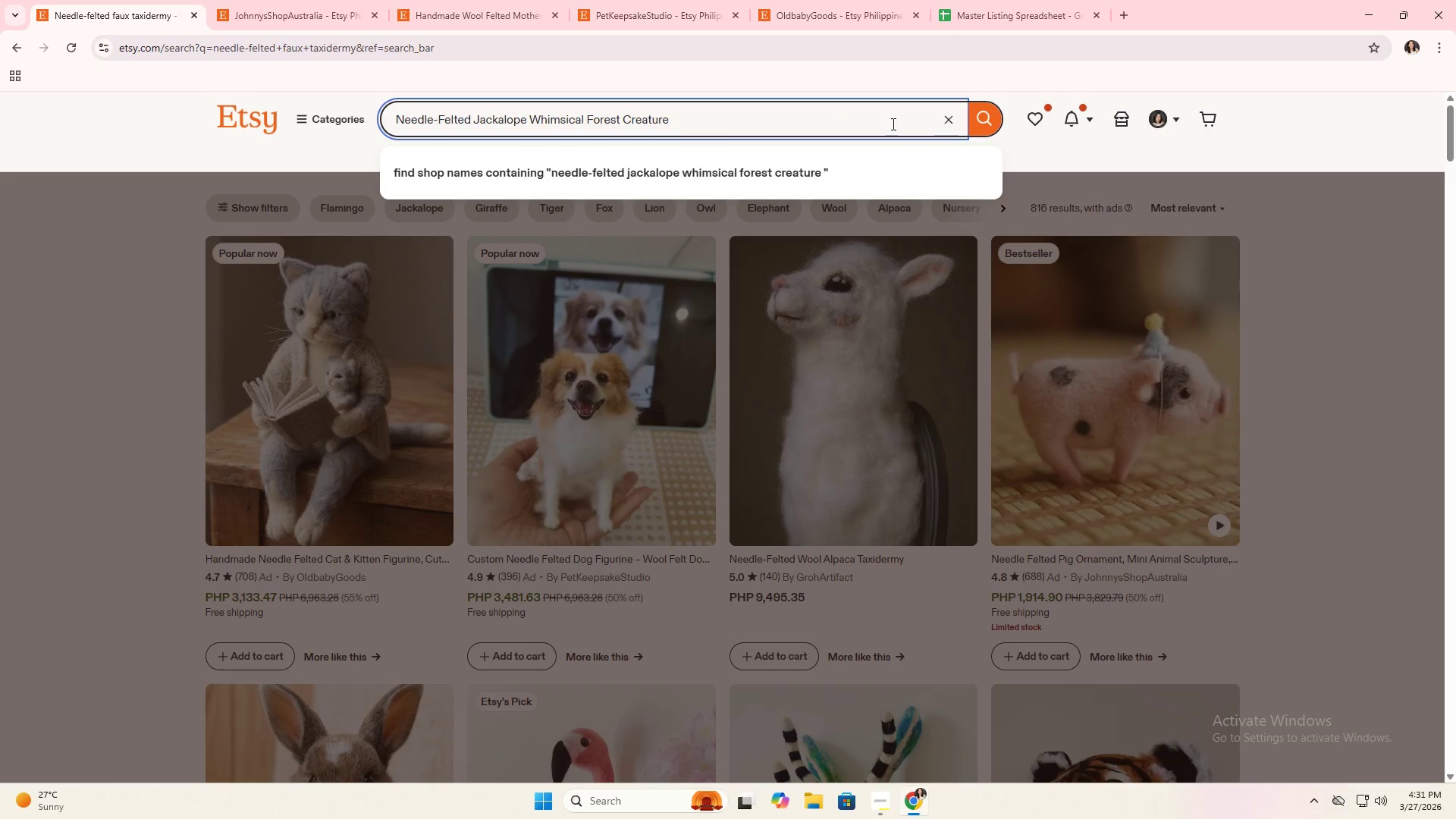 
key(Backspace)
 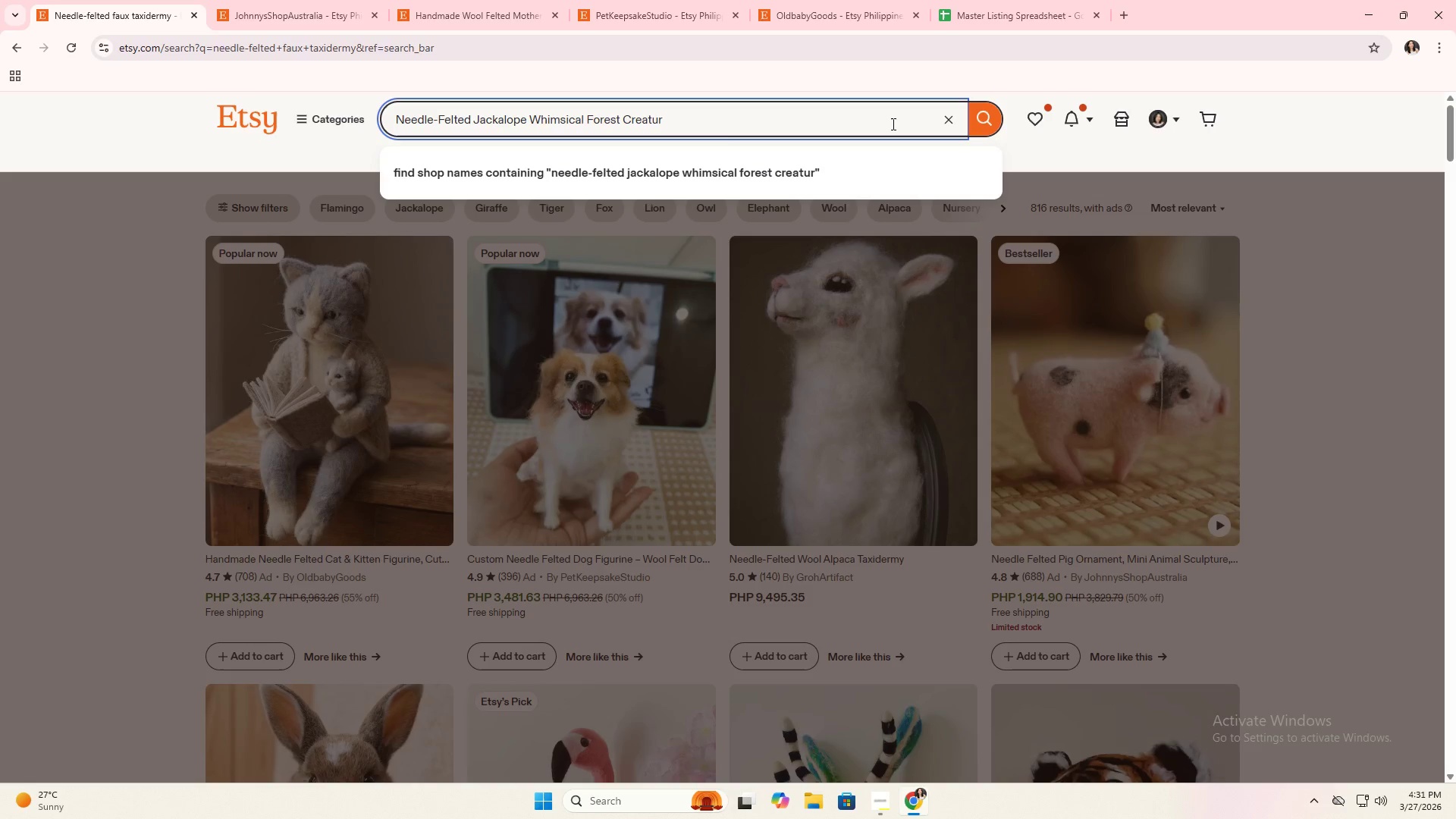 
key(E)
 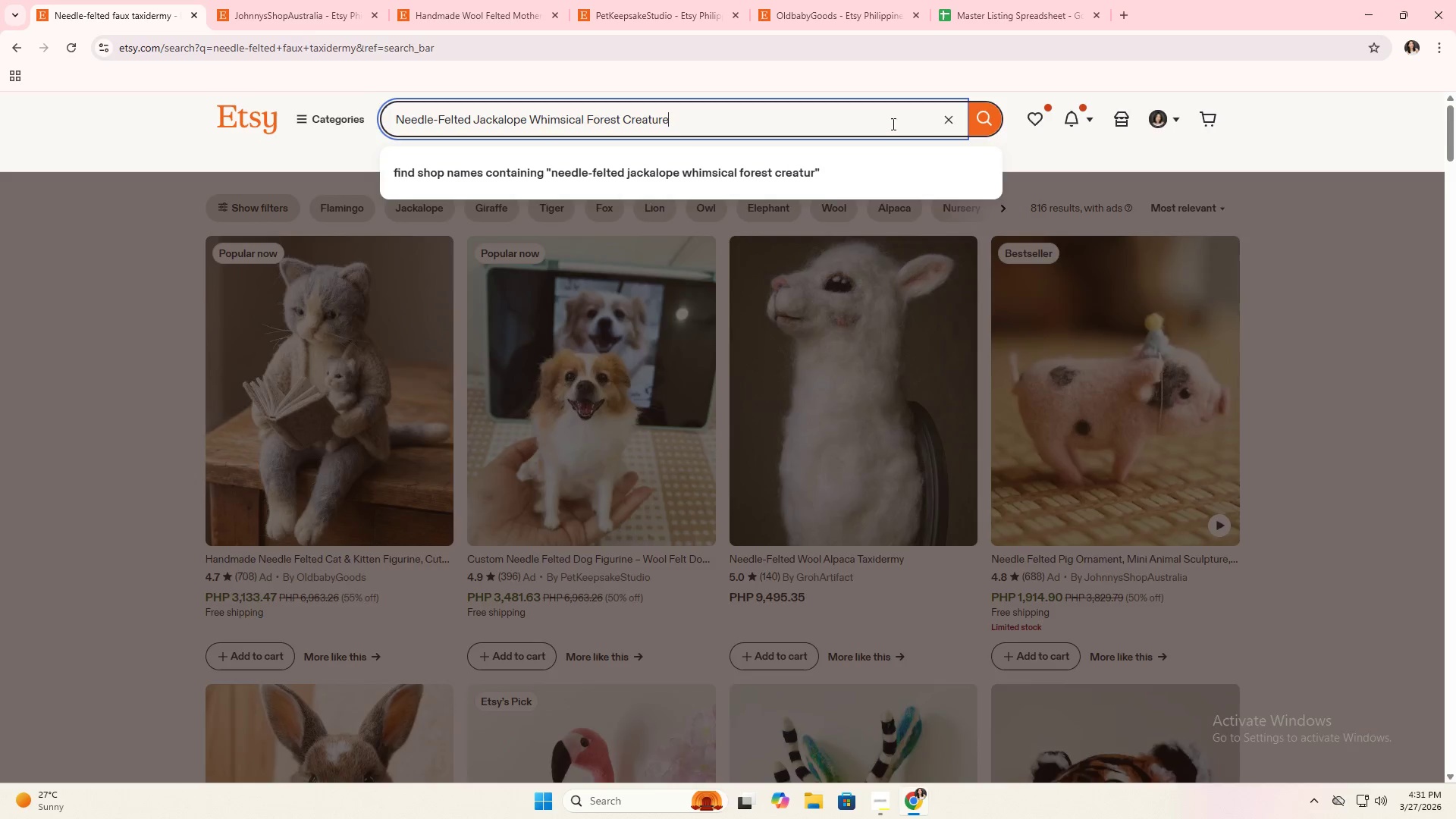 
key(Enter)
 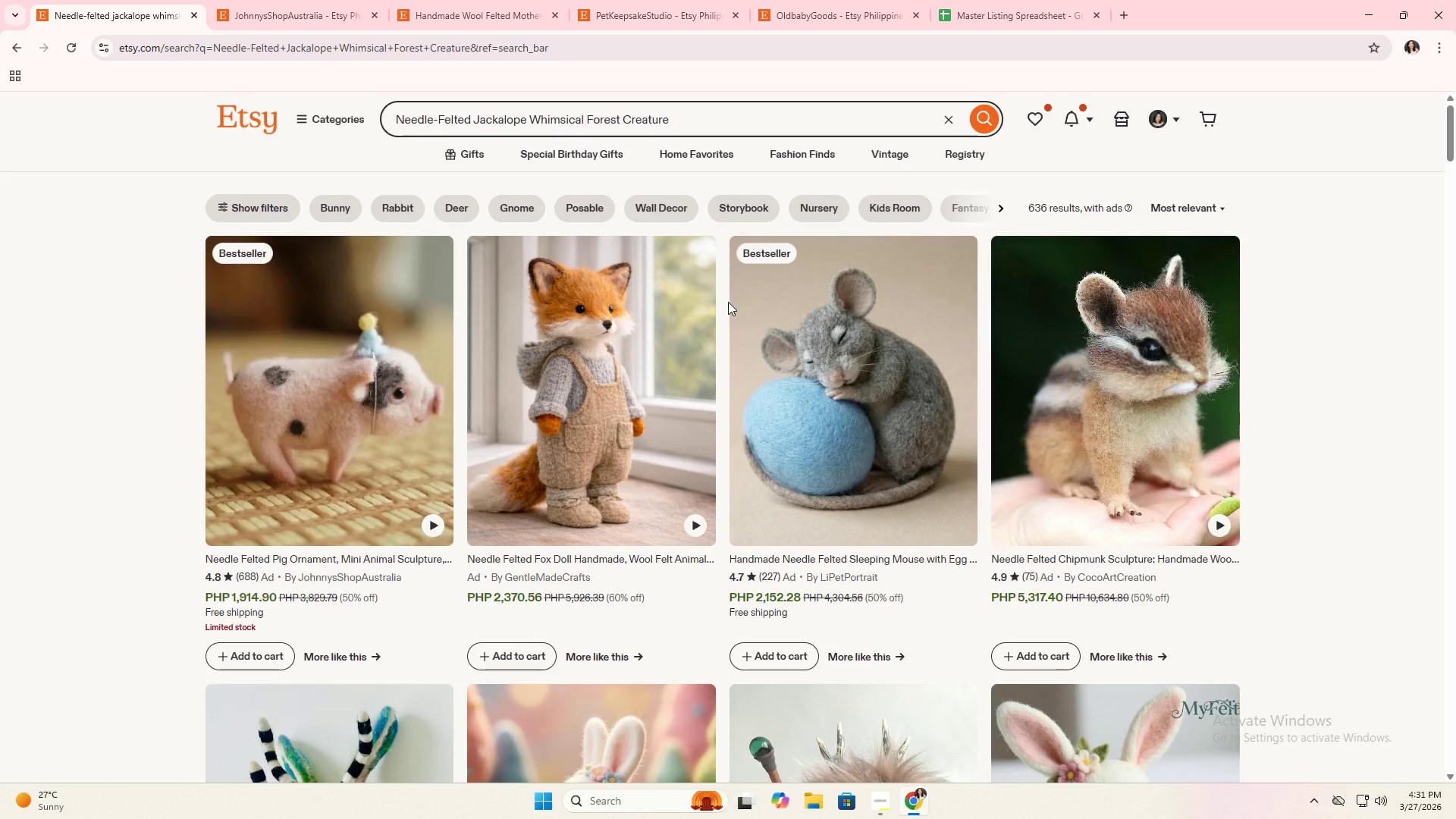 
wait(8.36)
 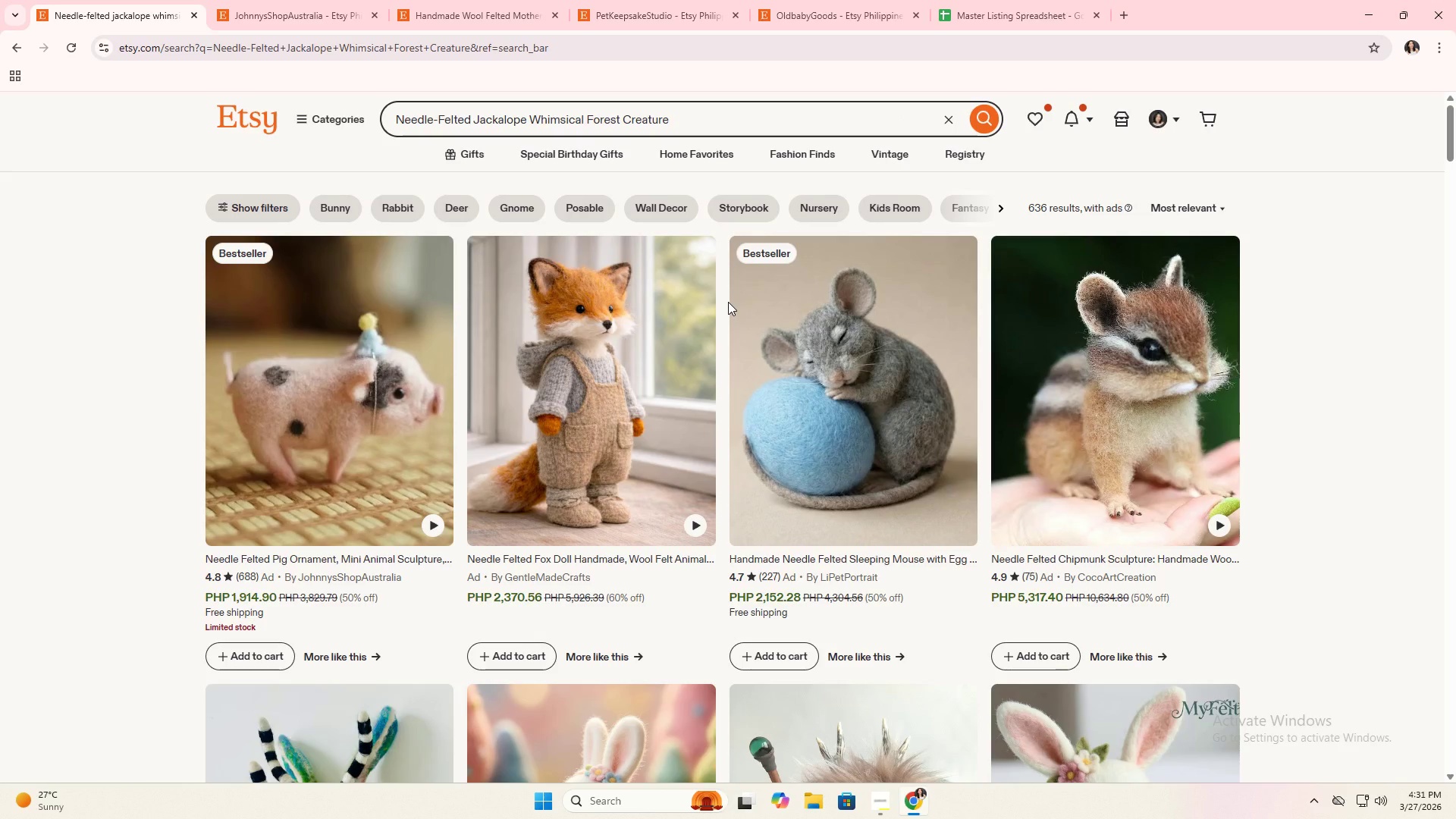 
left_click_drag(start_coordinate=[470, 118], to_coordinate=[309, 115])
 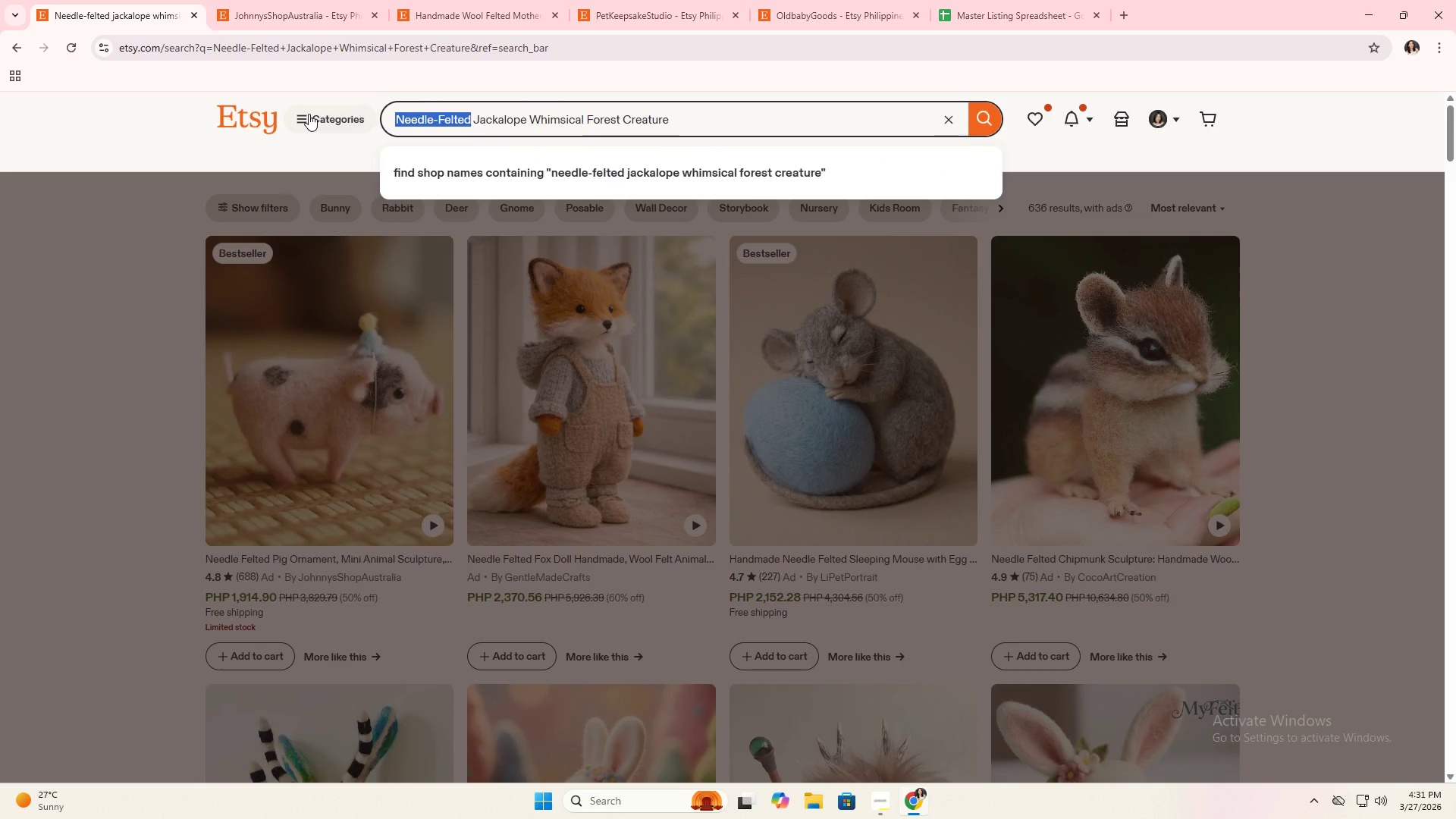 
key(Backspace)
 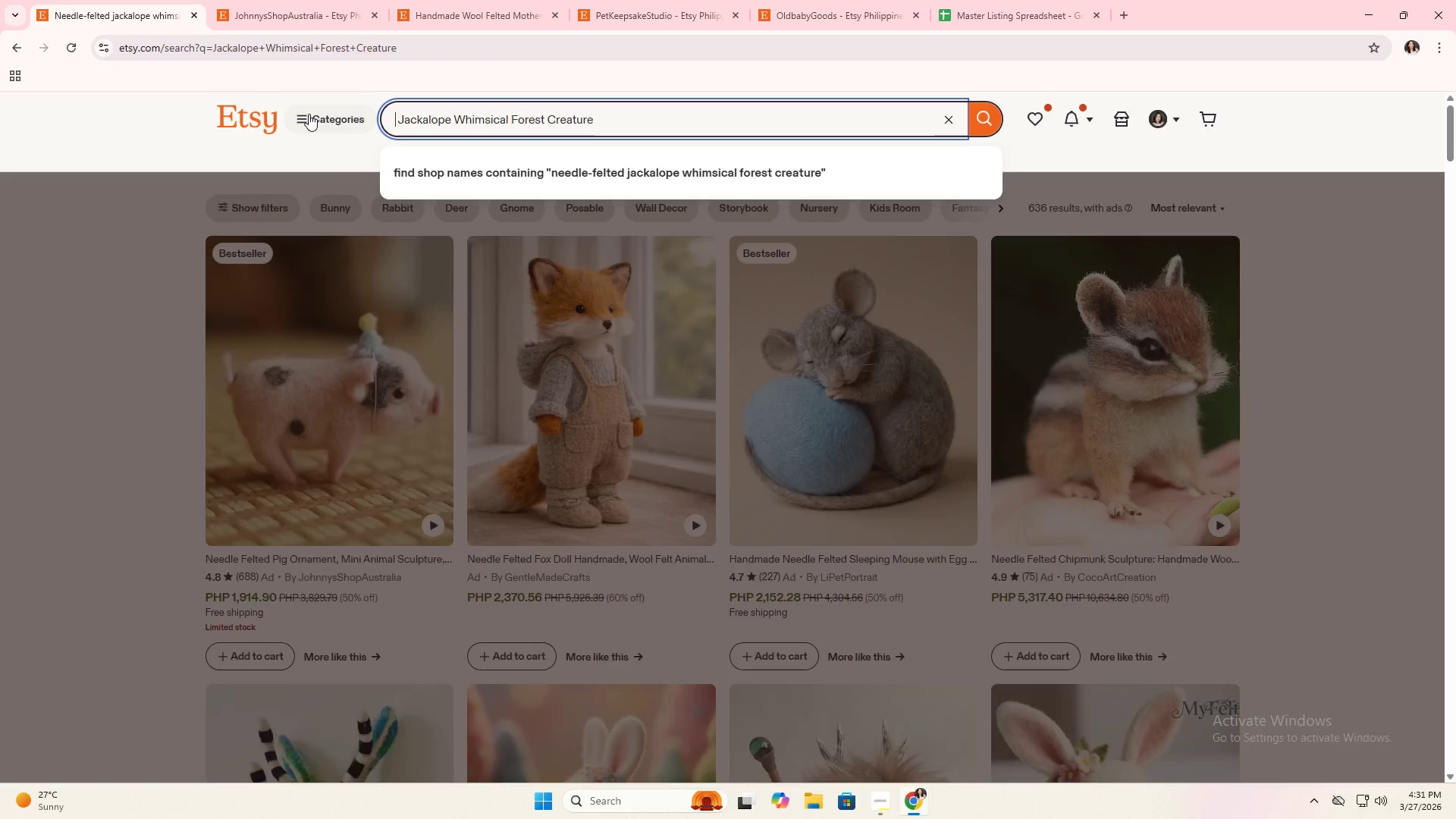 
key(Enter)
 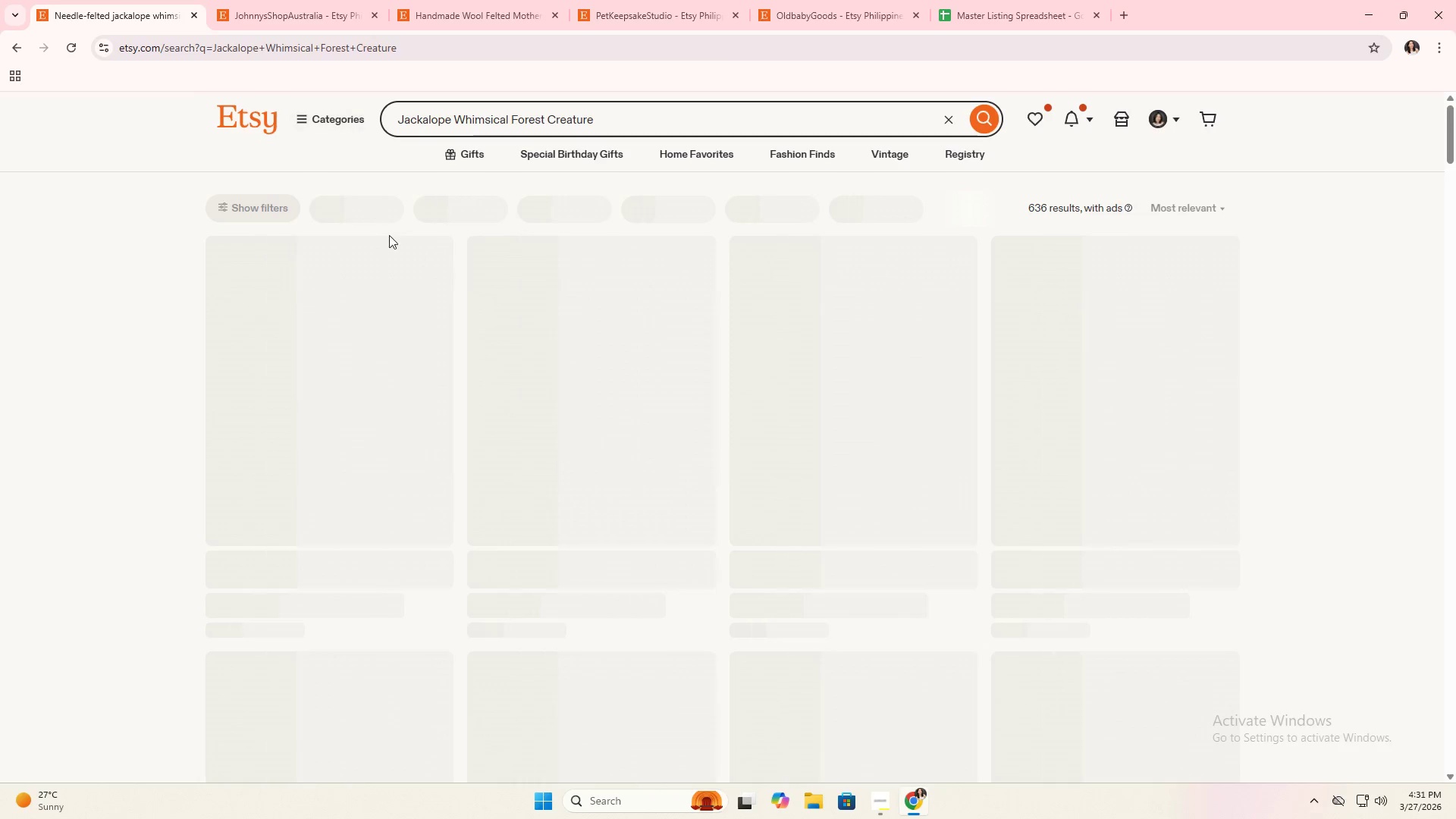 
mouse_move([389, 262])
 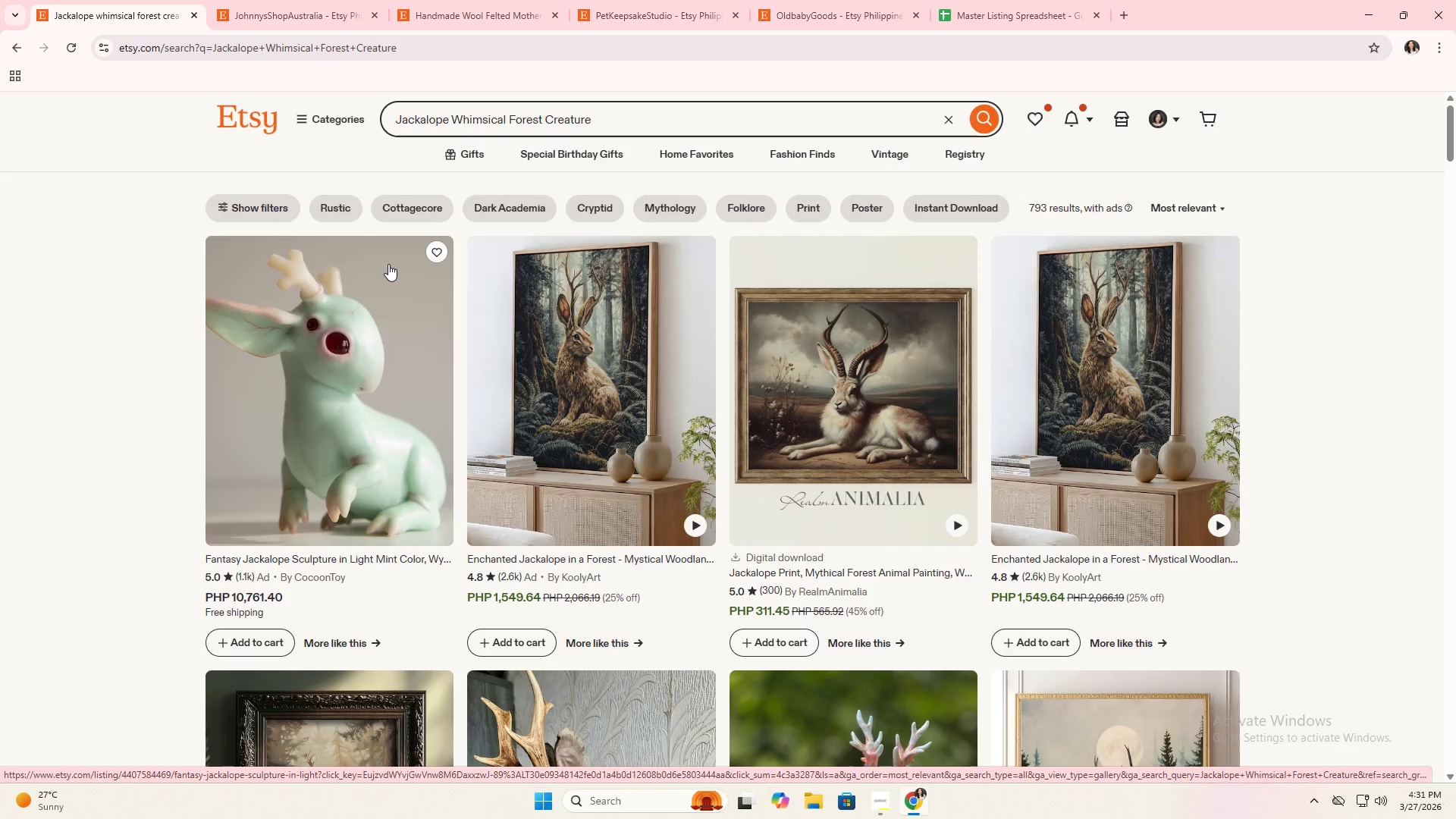 
scroll: coordinate [388, 264], scroll_direction: down, amount: 4.0
 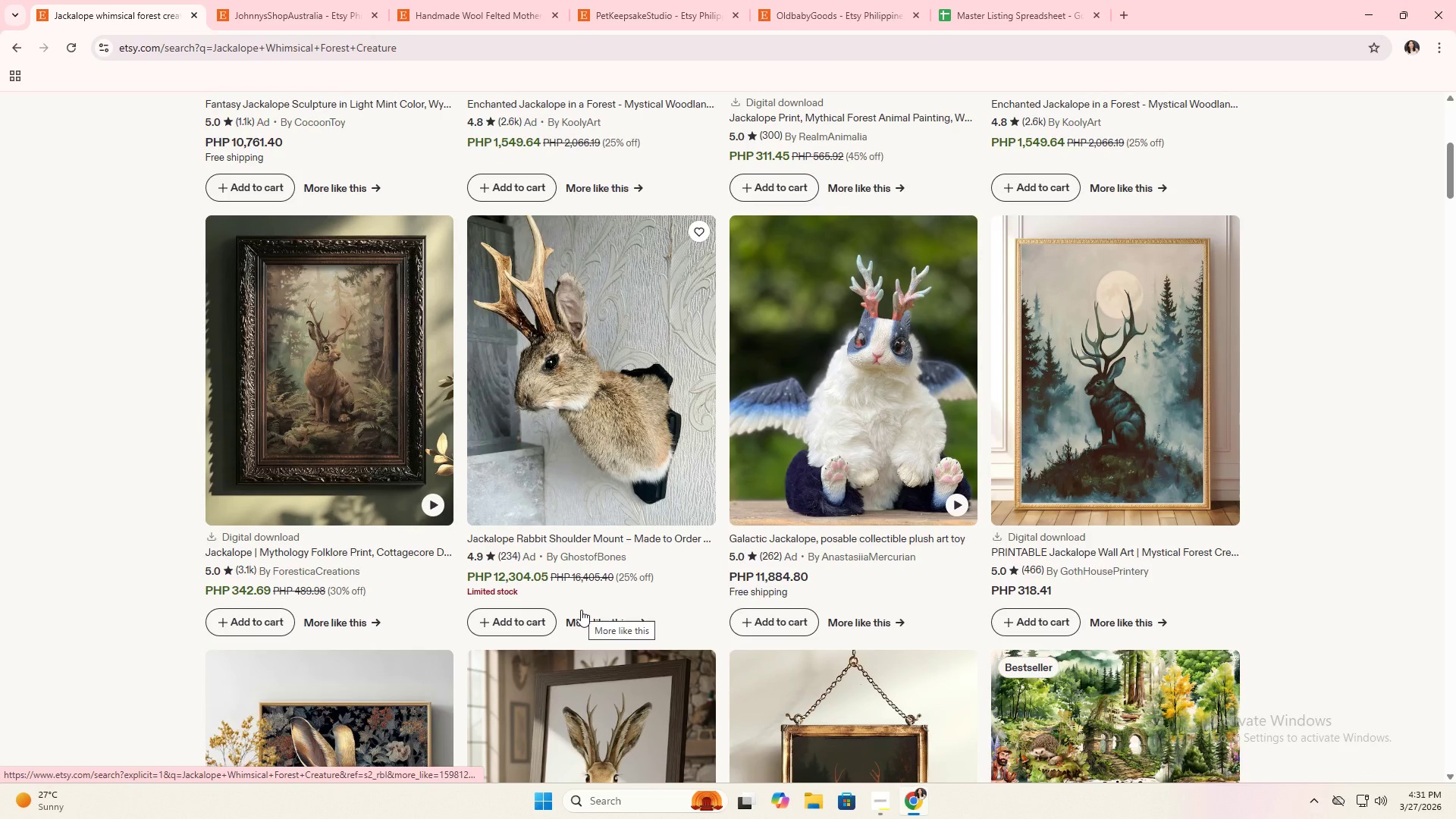 
scroll: coordinate [593, 529], scroll_direction: up, amount: 11.0
 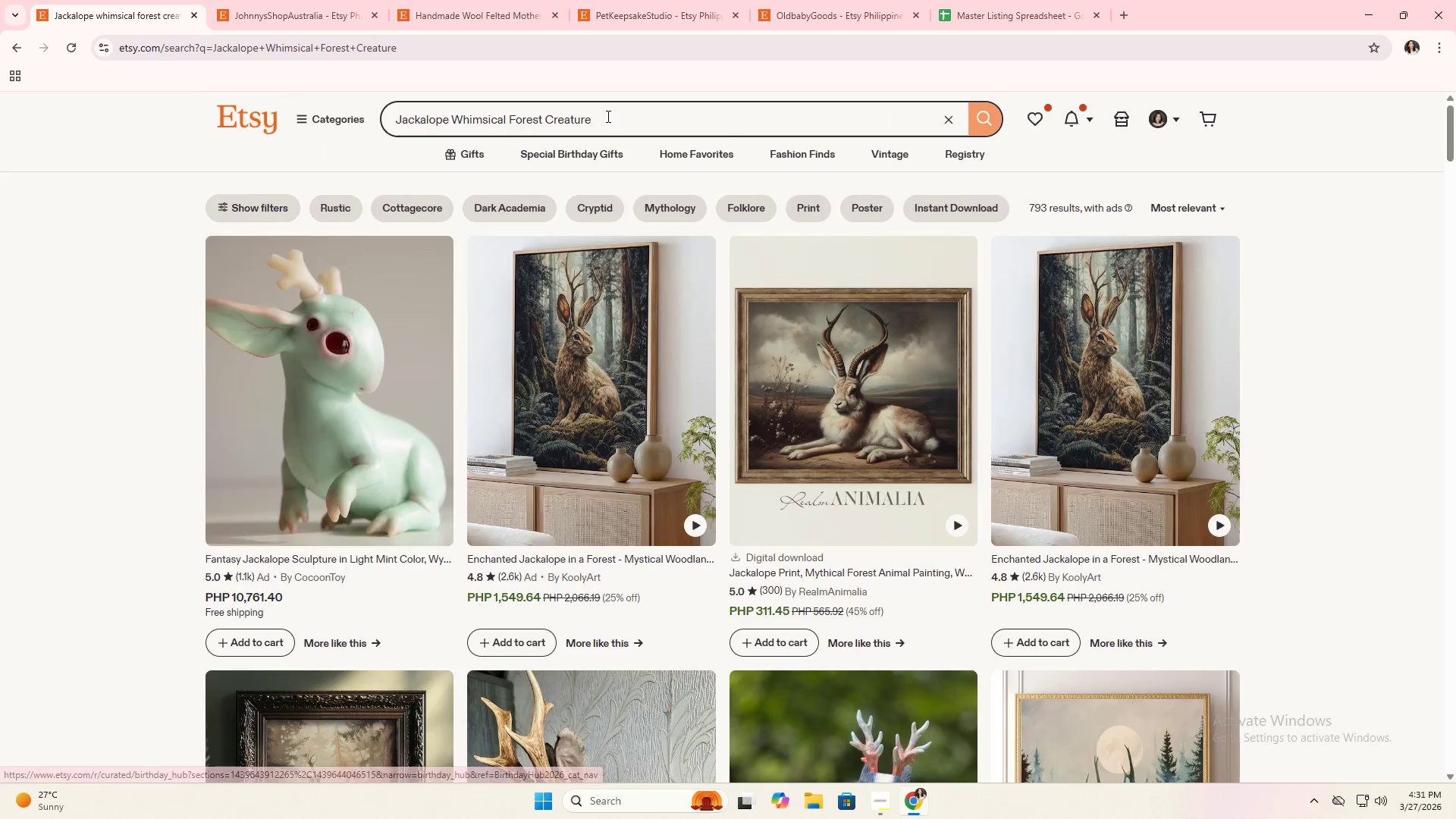 
left_click_drag(start_coordinate=[622, 117], to_coordinate=[291, 84])
 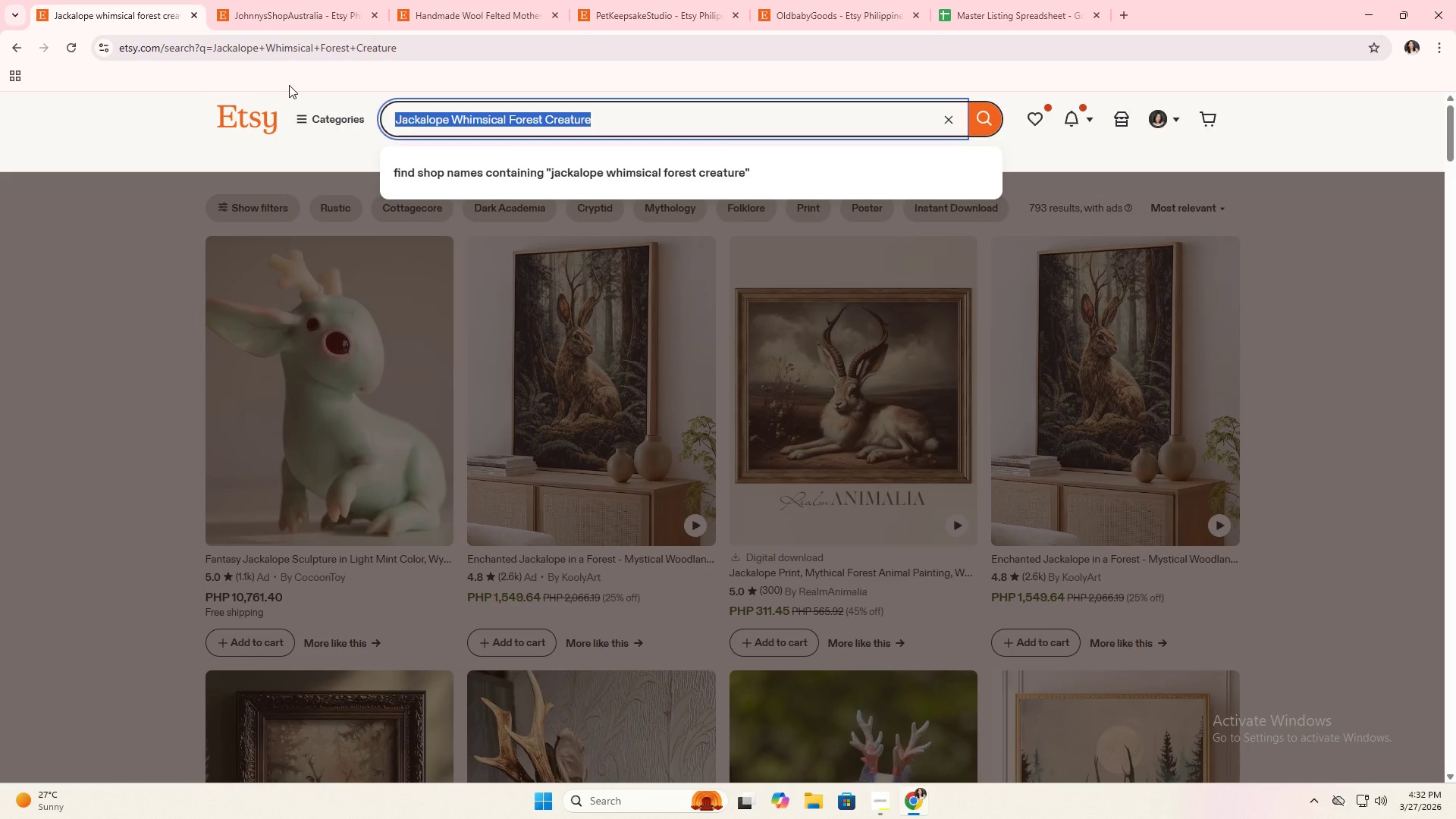 
key(Control+V)
 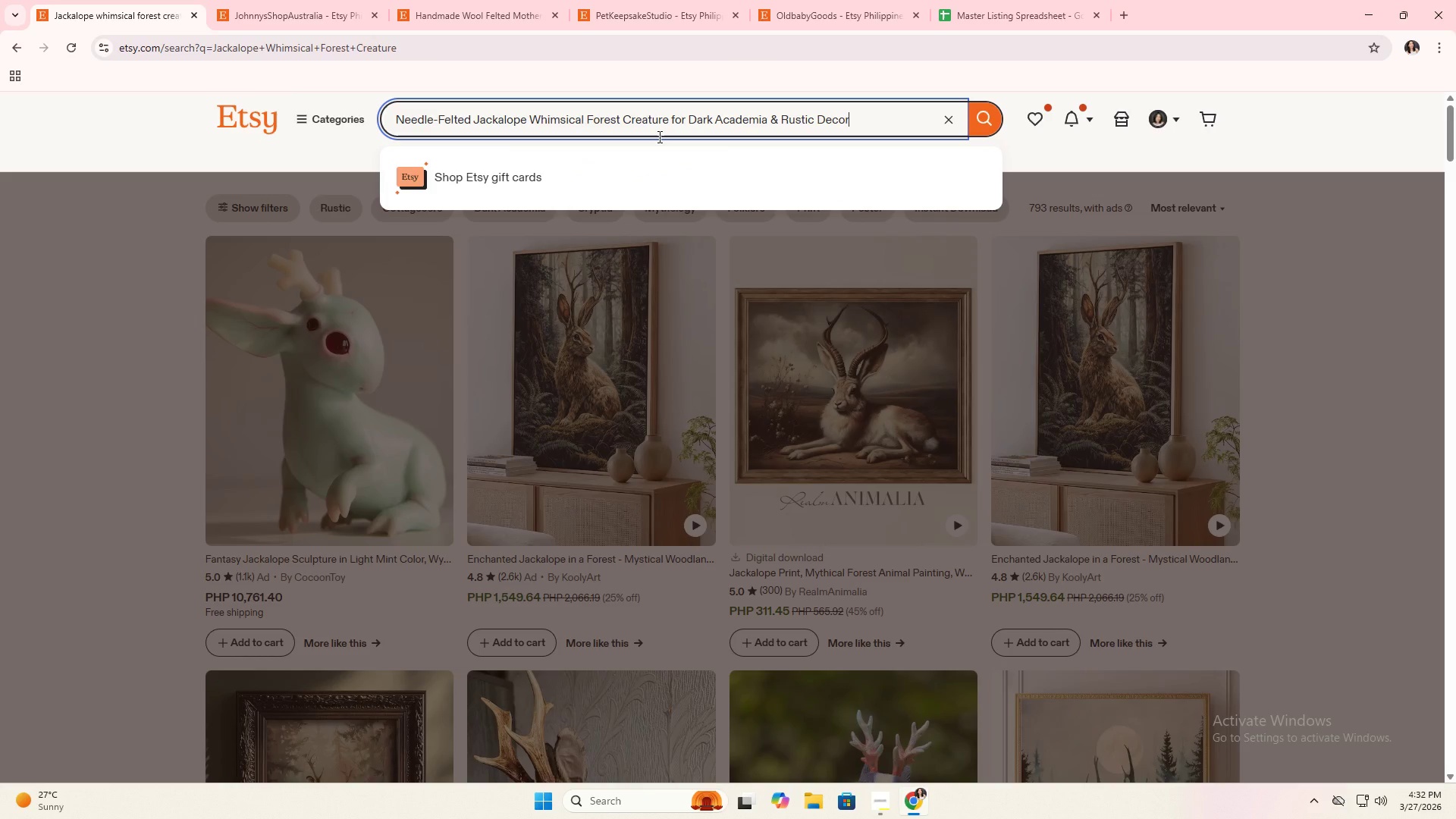 
key(Enter)
 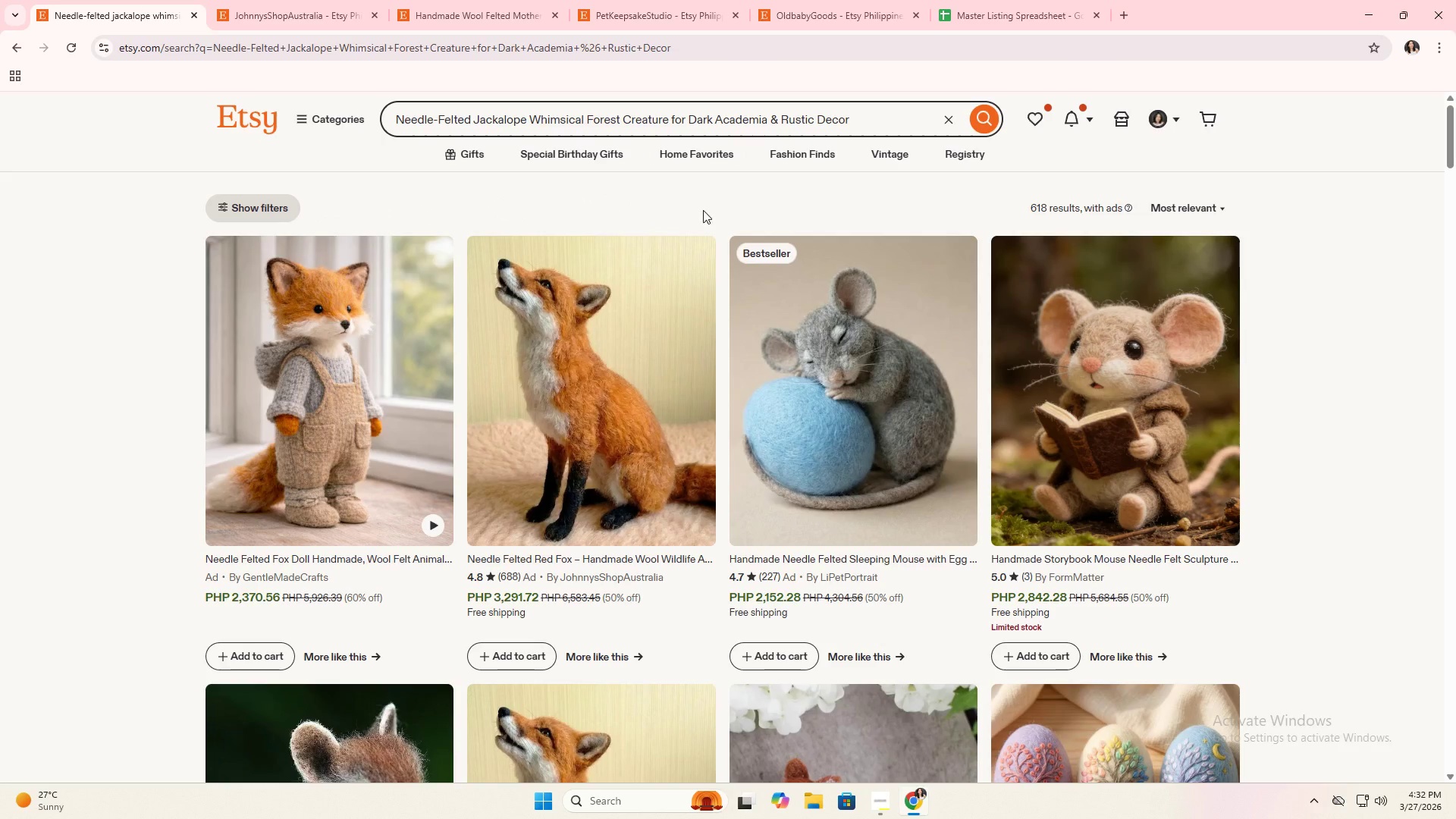 
scroll: coordinate [780, 450], scroll_direction: down, amount: 21.0
 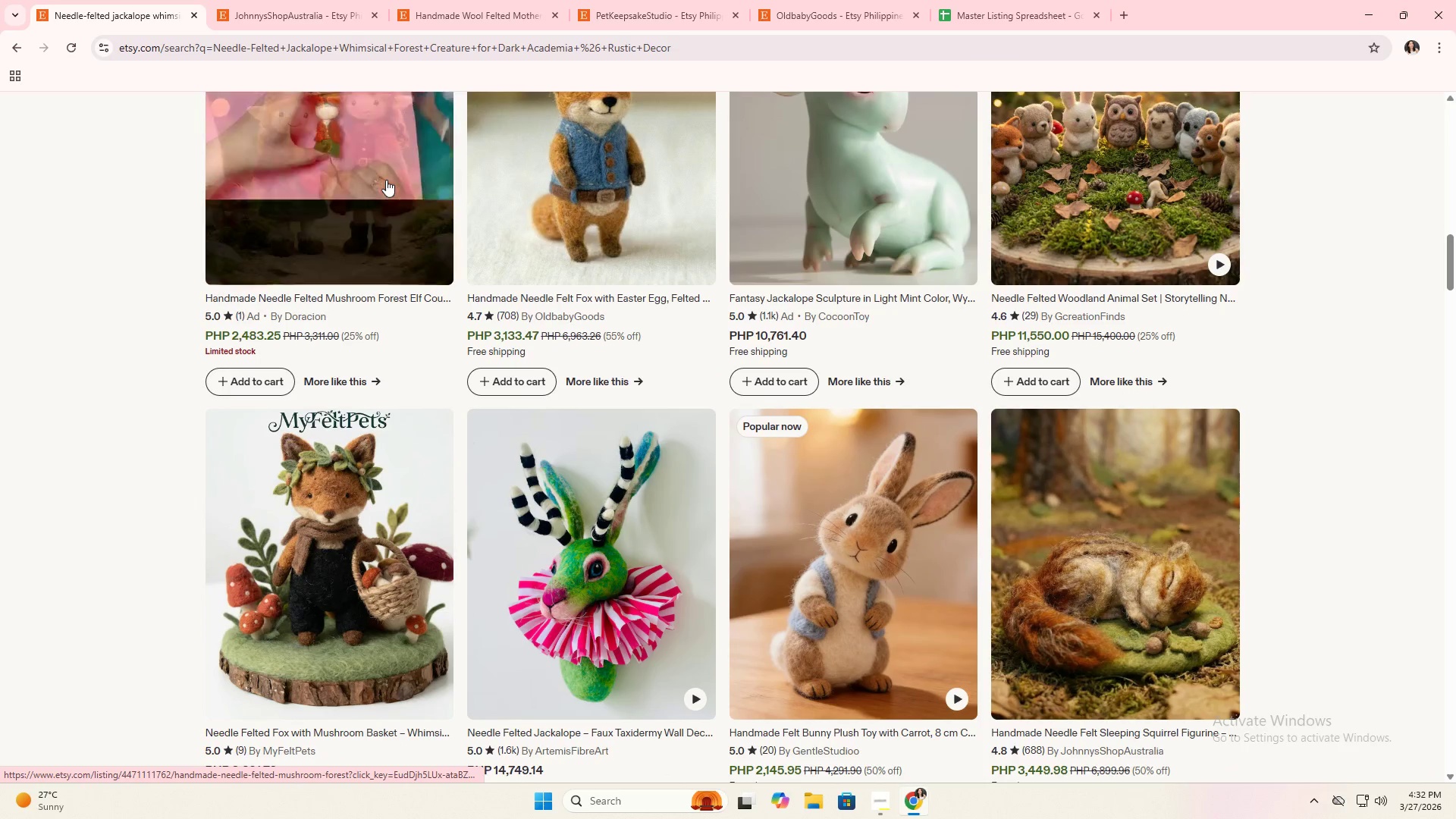 
left_click([284, 0])
 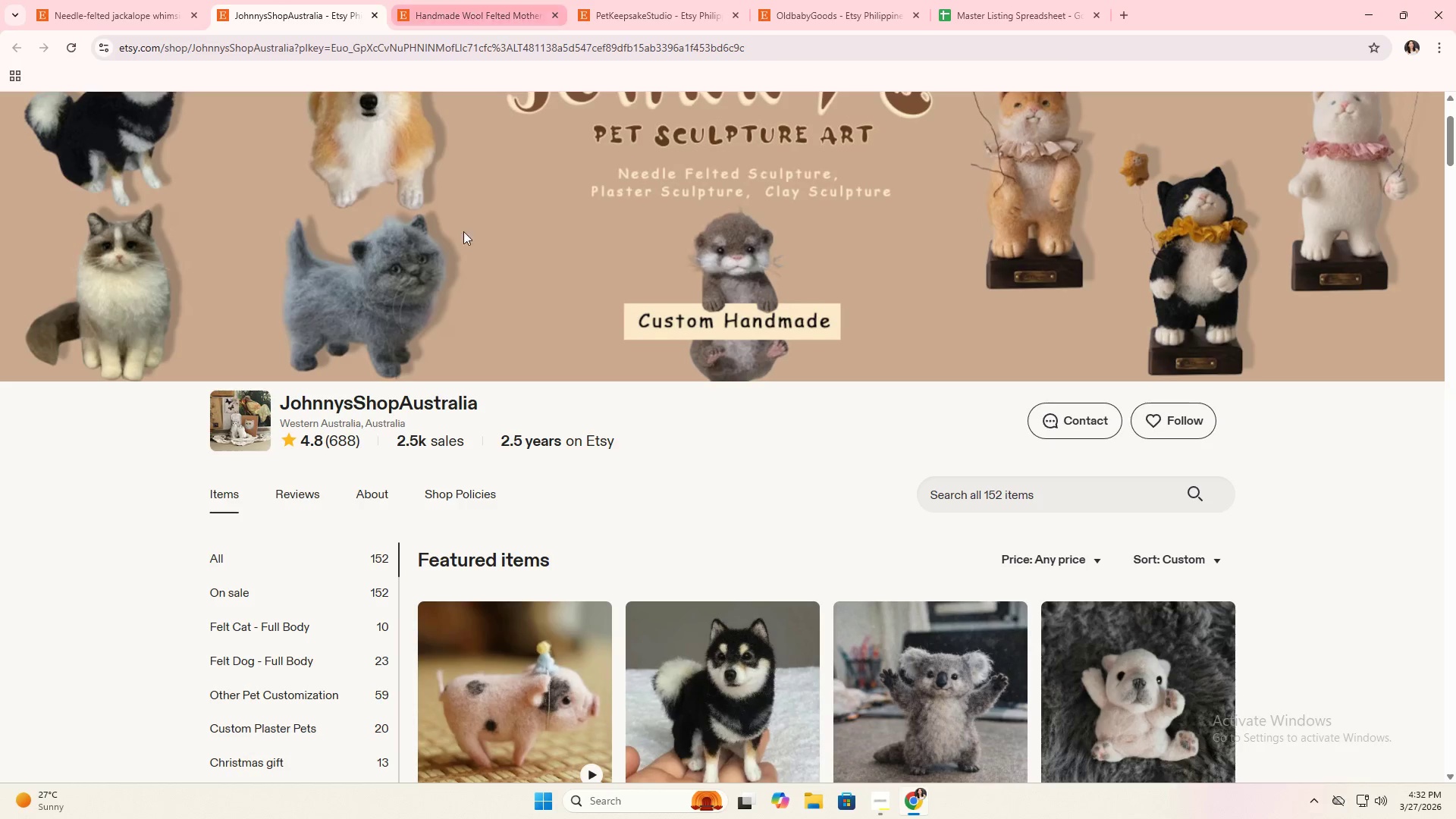 
scroll: coordinate [385, 191], scroll_direction: up, amount: 19.0
 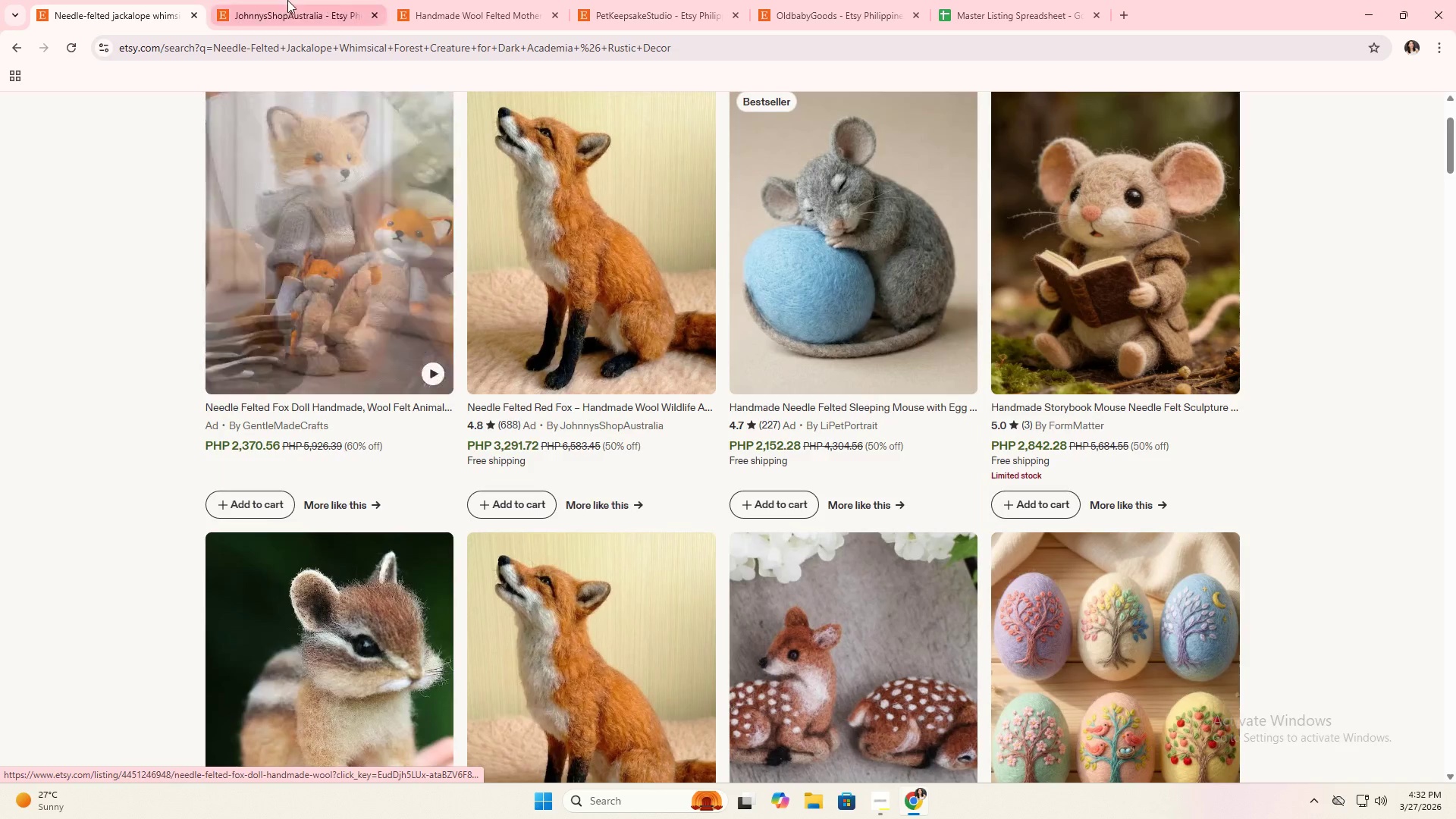 
scroll: coordinate [516, 459], scroll_direction: down, amount: 6.0
 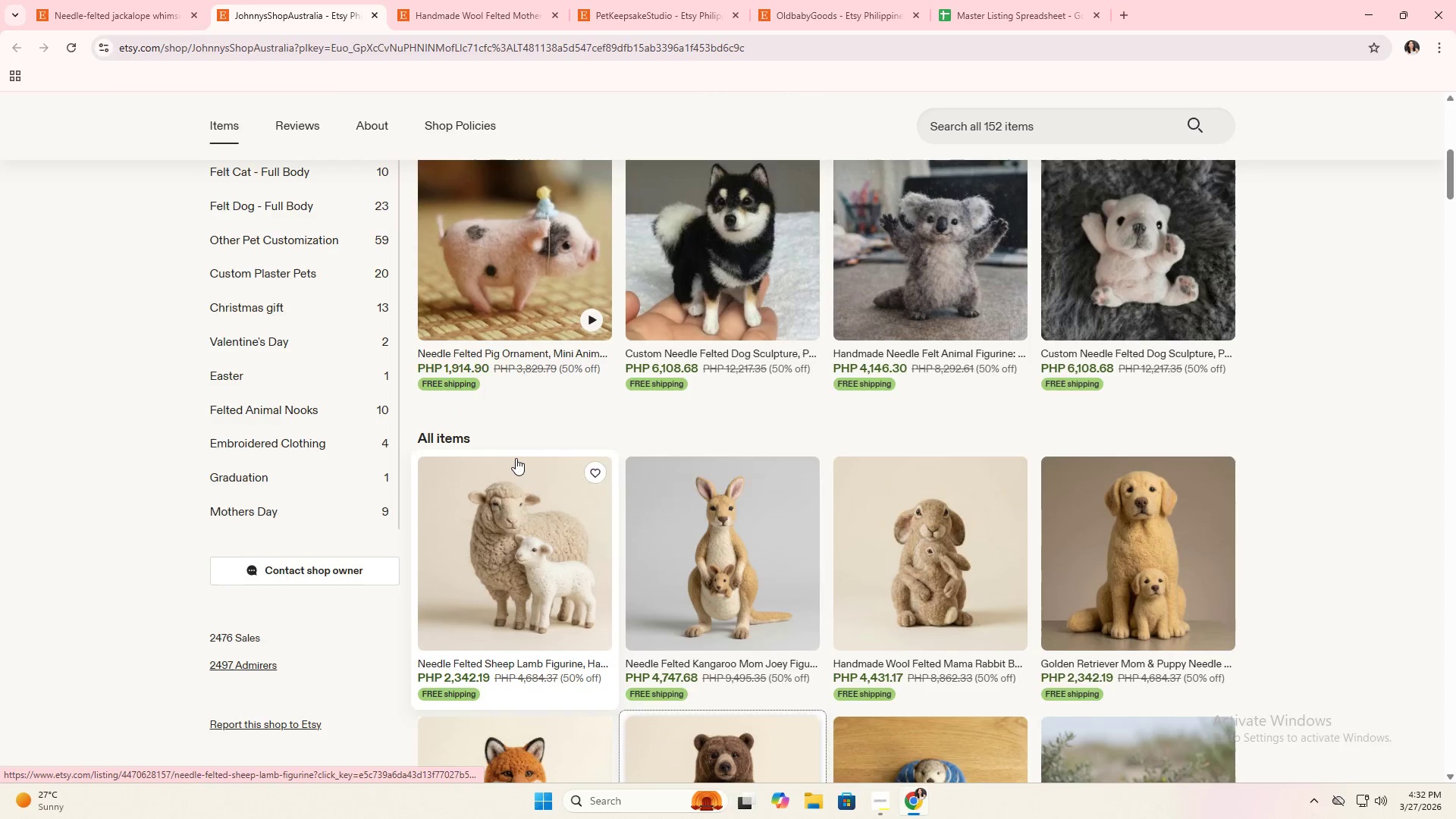 
left_click([435, 0])
 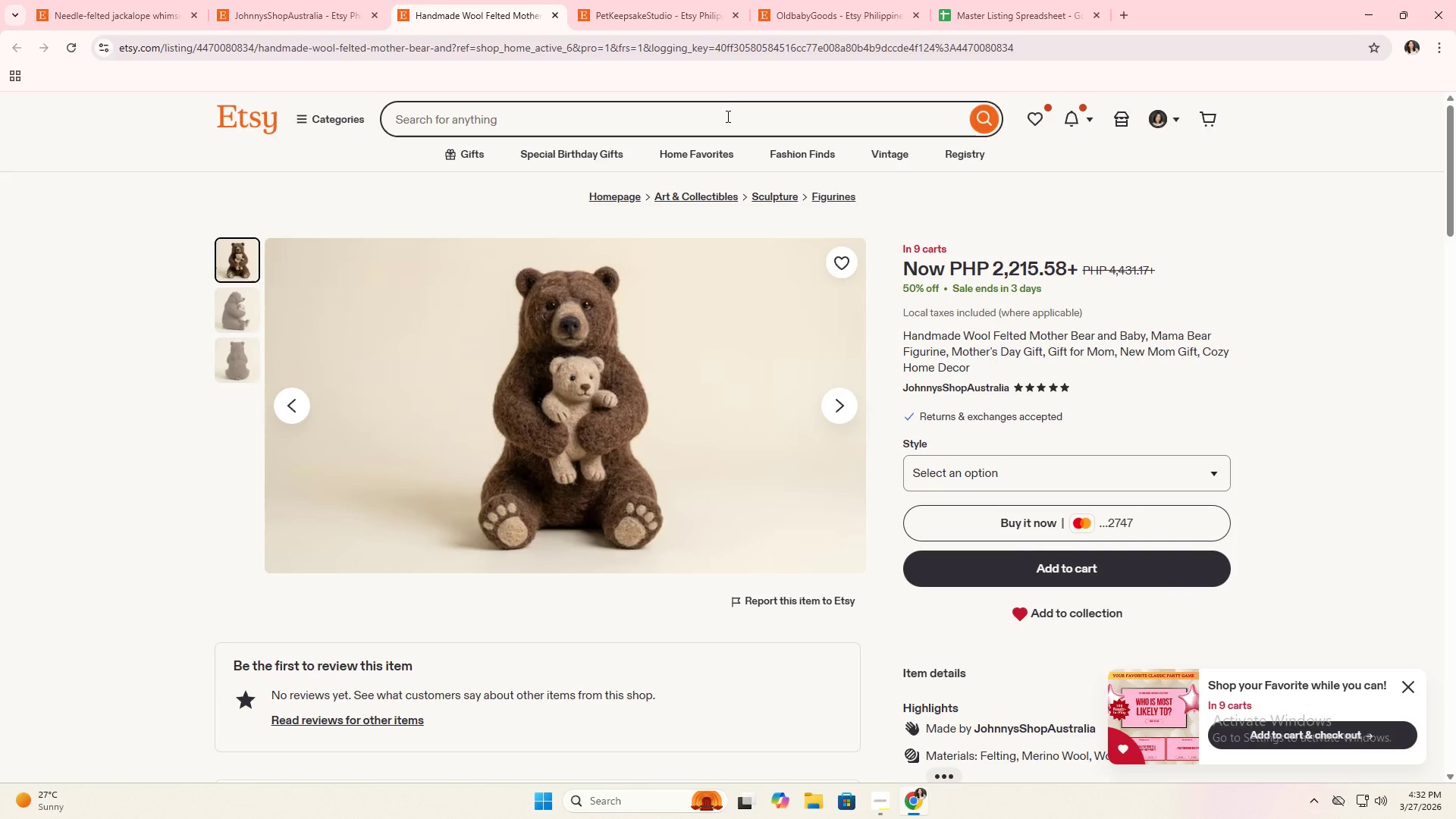 
scroll: coordinate [475, 219], scroll_direction: up, amount: 12.0
 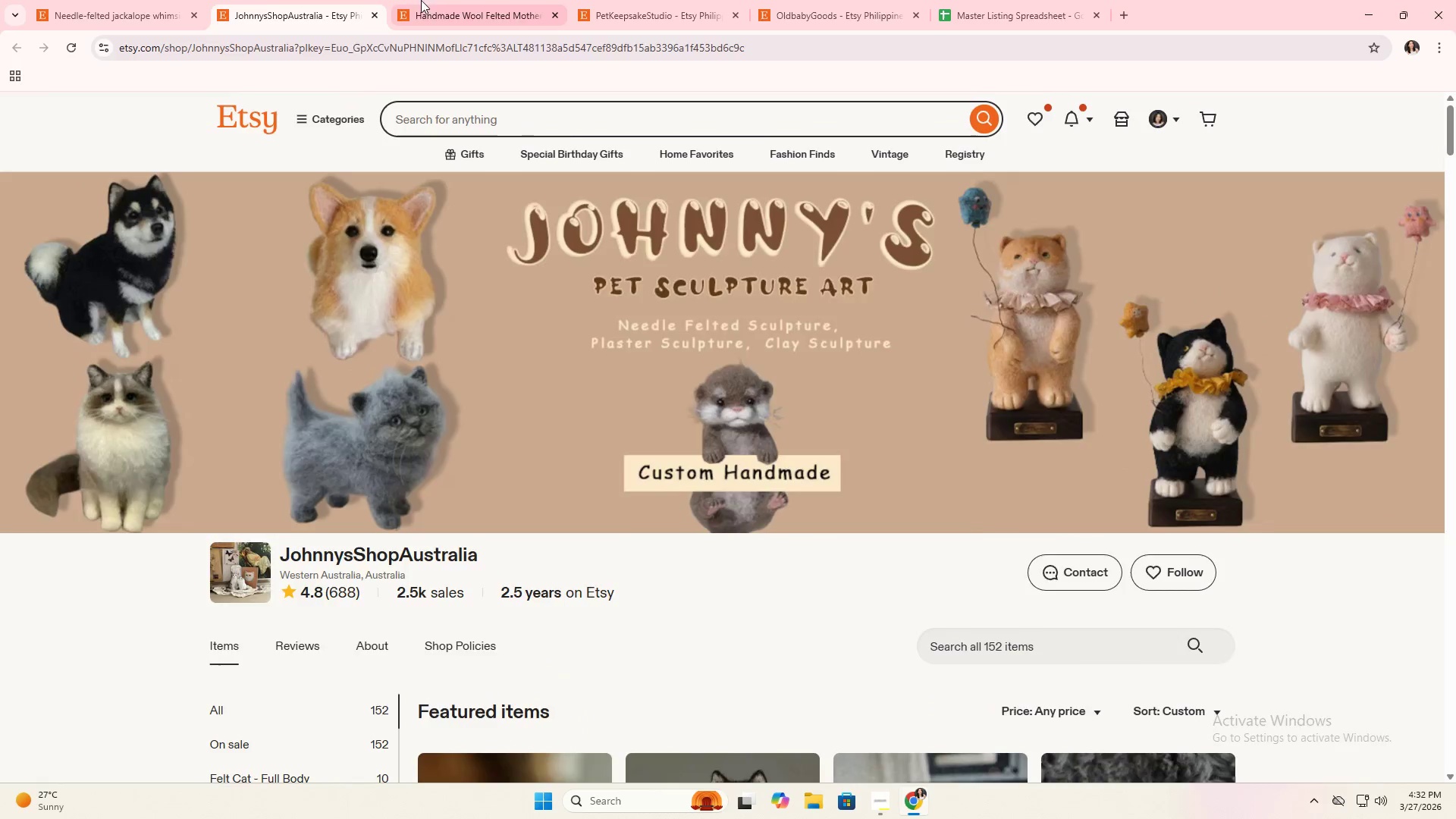 
left_click([686, 0])
 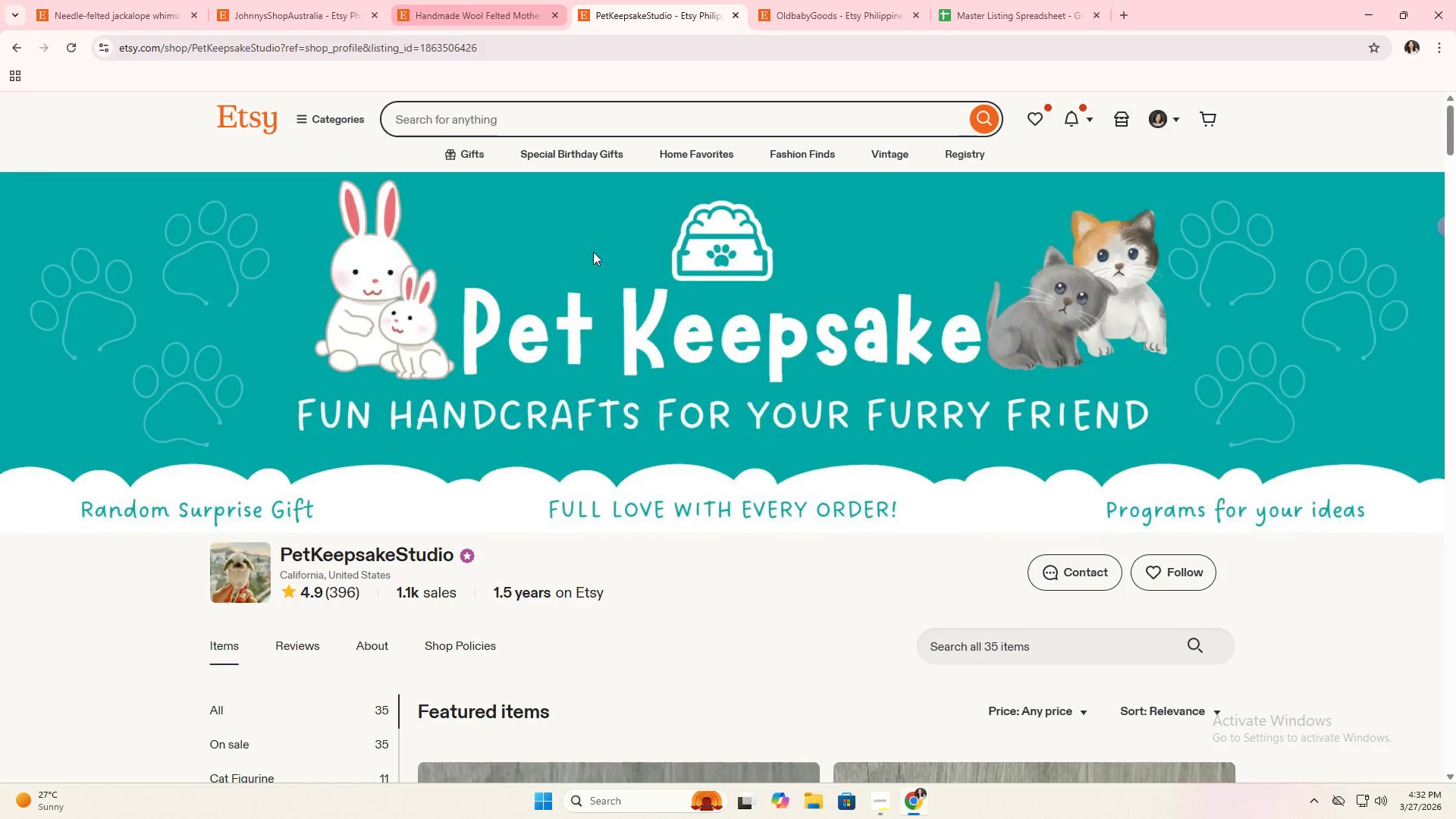 
scroll: coordinate [577, 331], scroll_direction: down, amount: 6.0
 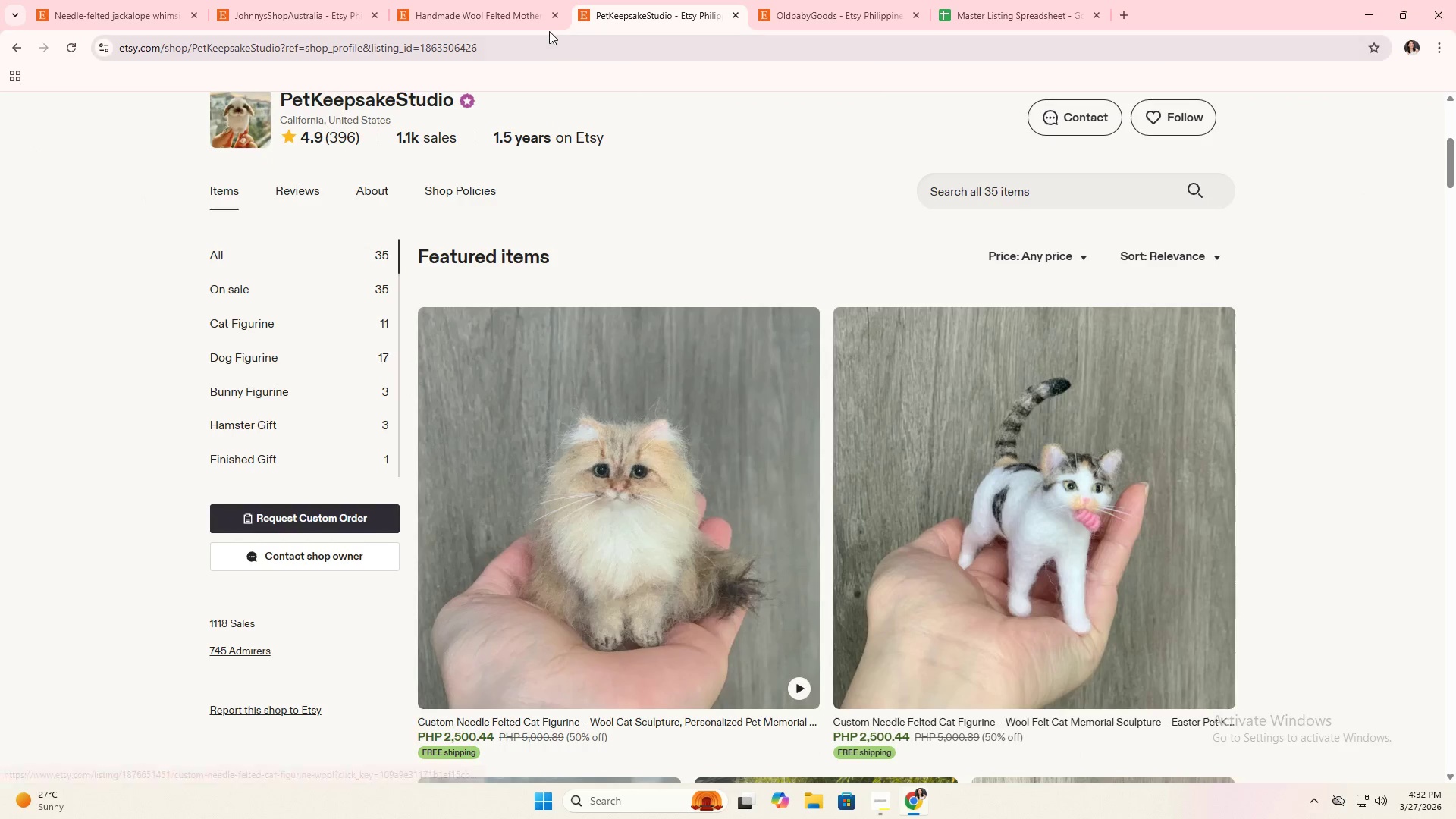 
left_click([551, 19])
 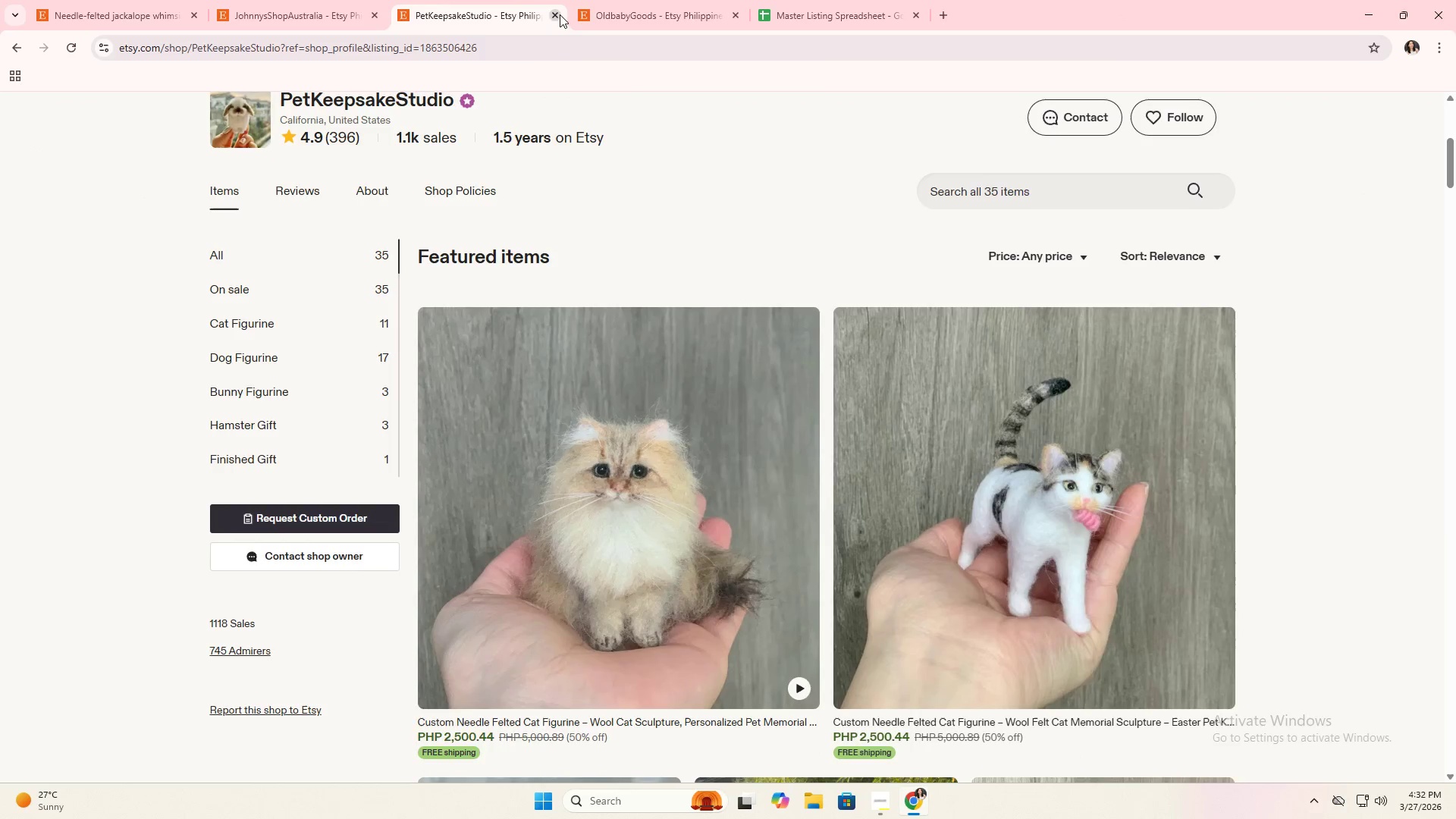 
left_click([608, 5])
 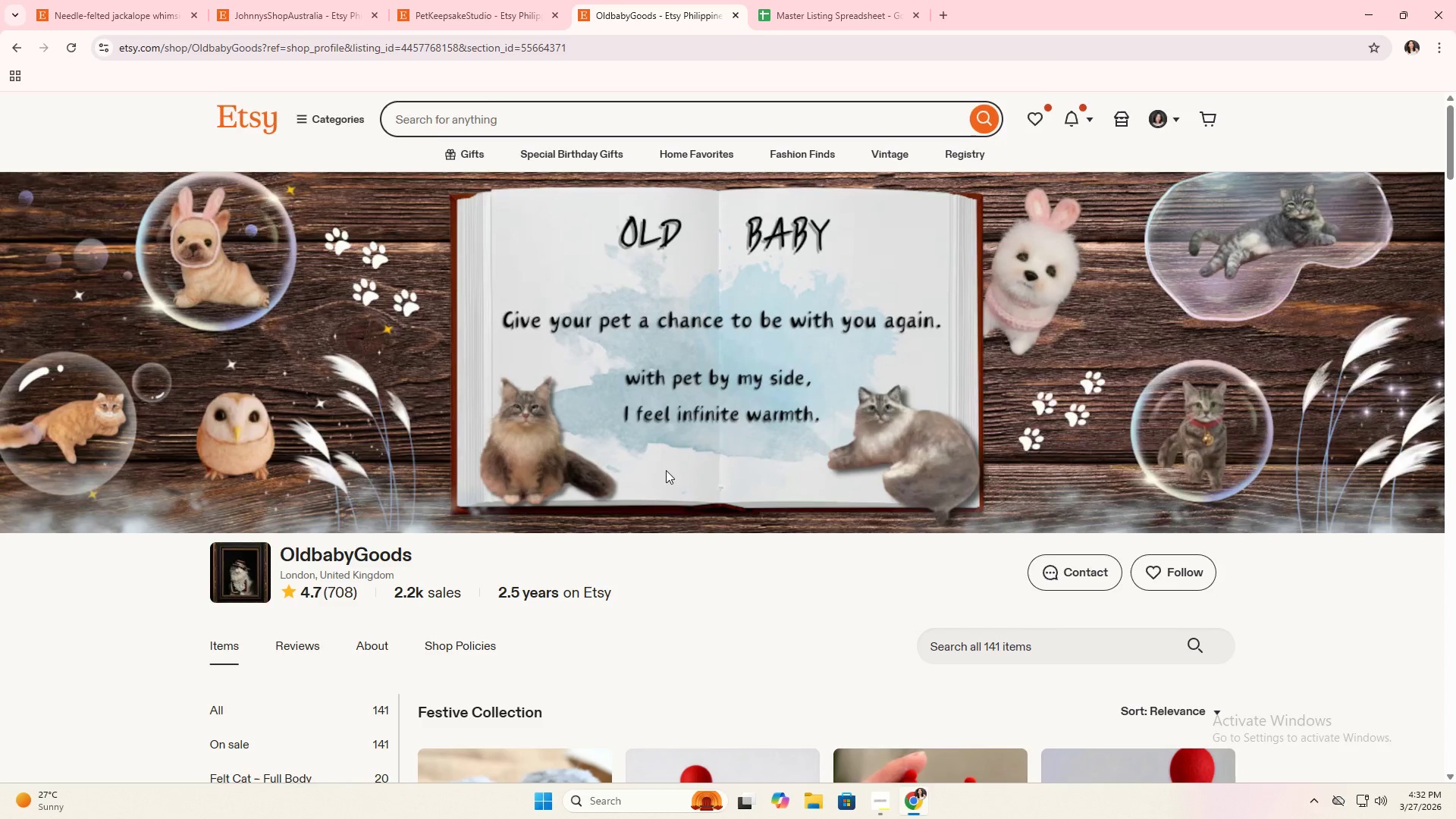 
scroll: coordinate [664, 475], scroll_direction: down, amount: 5.0
 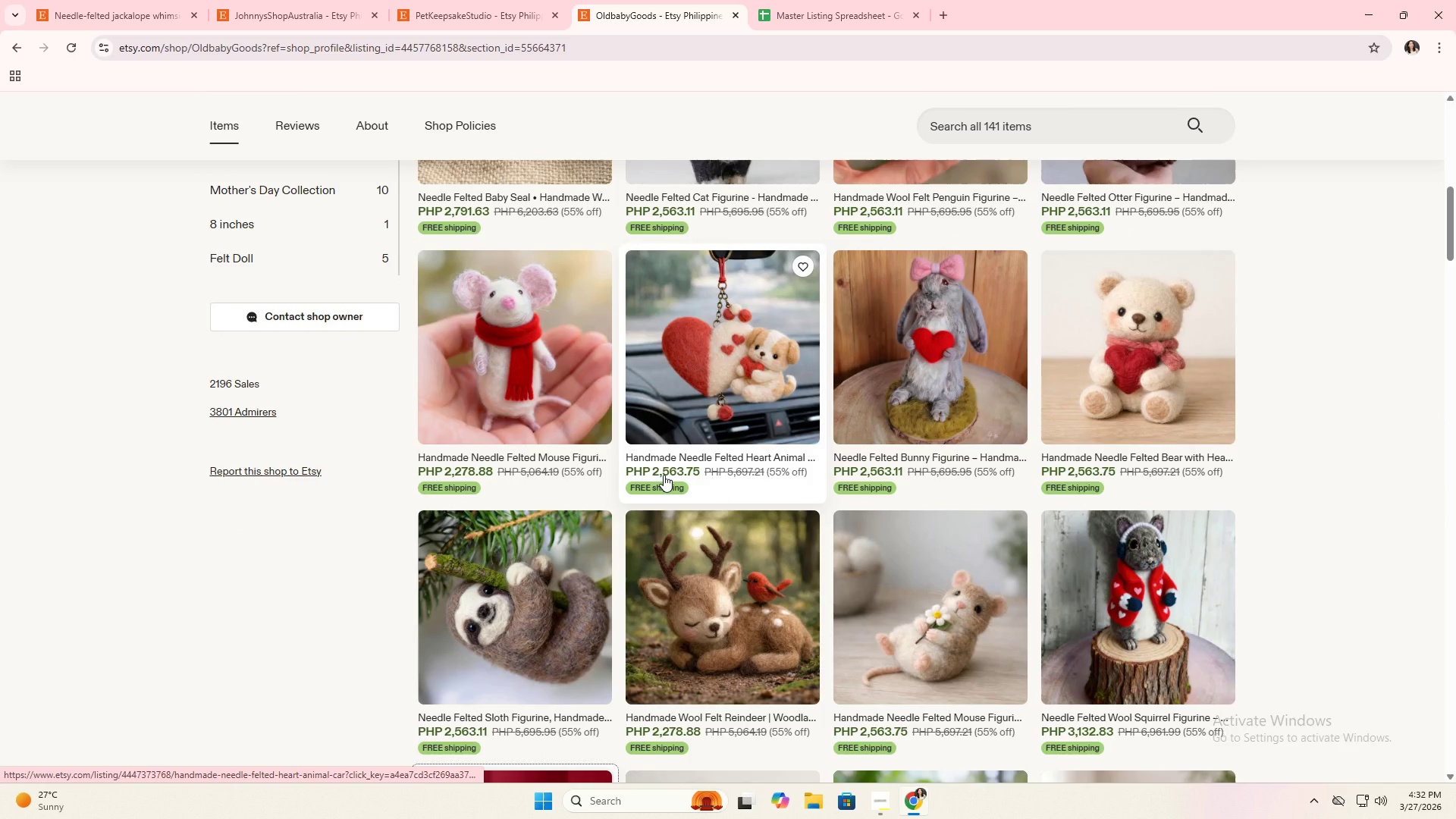 
left_click([487, 0])
 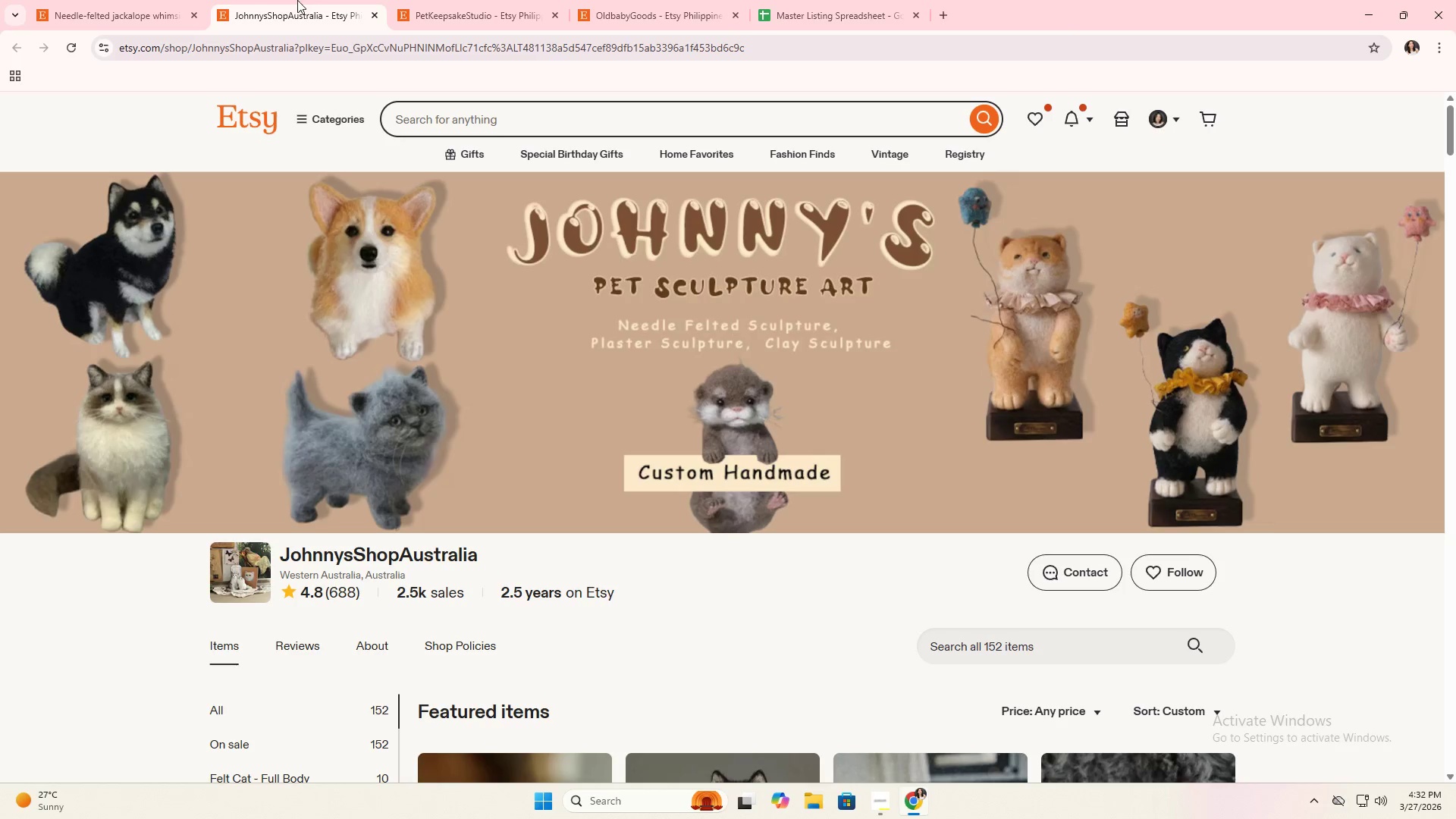 
scroll: coordinate [747, 286], scroll_direction: up, amount: 17.0
 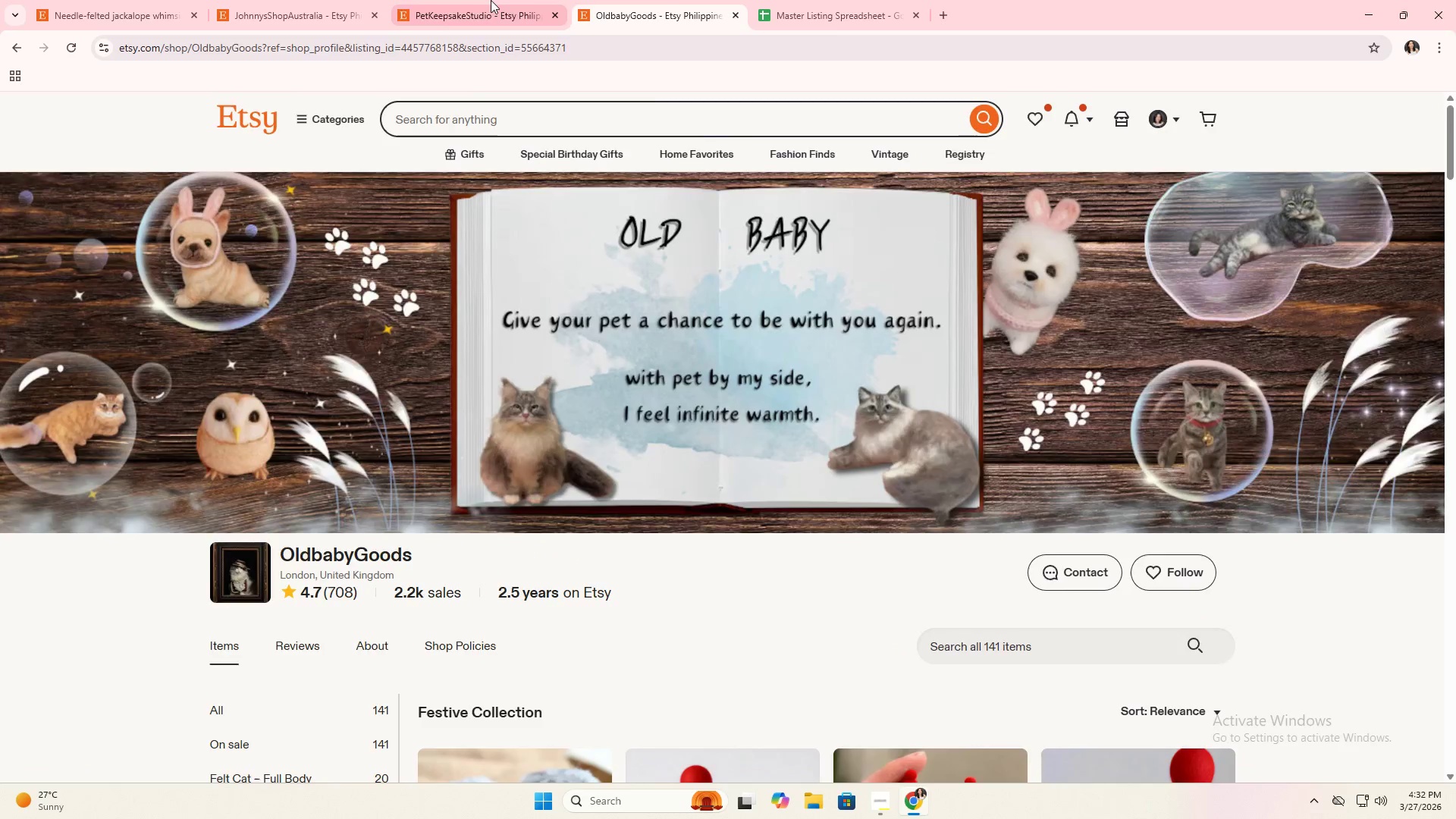 
double_click([133, 0])
 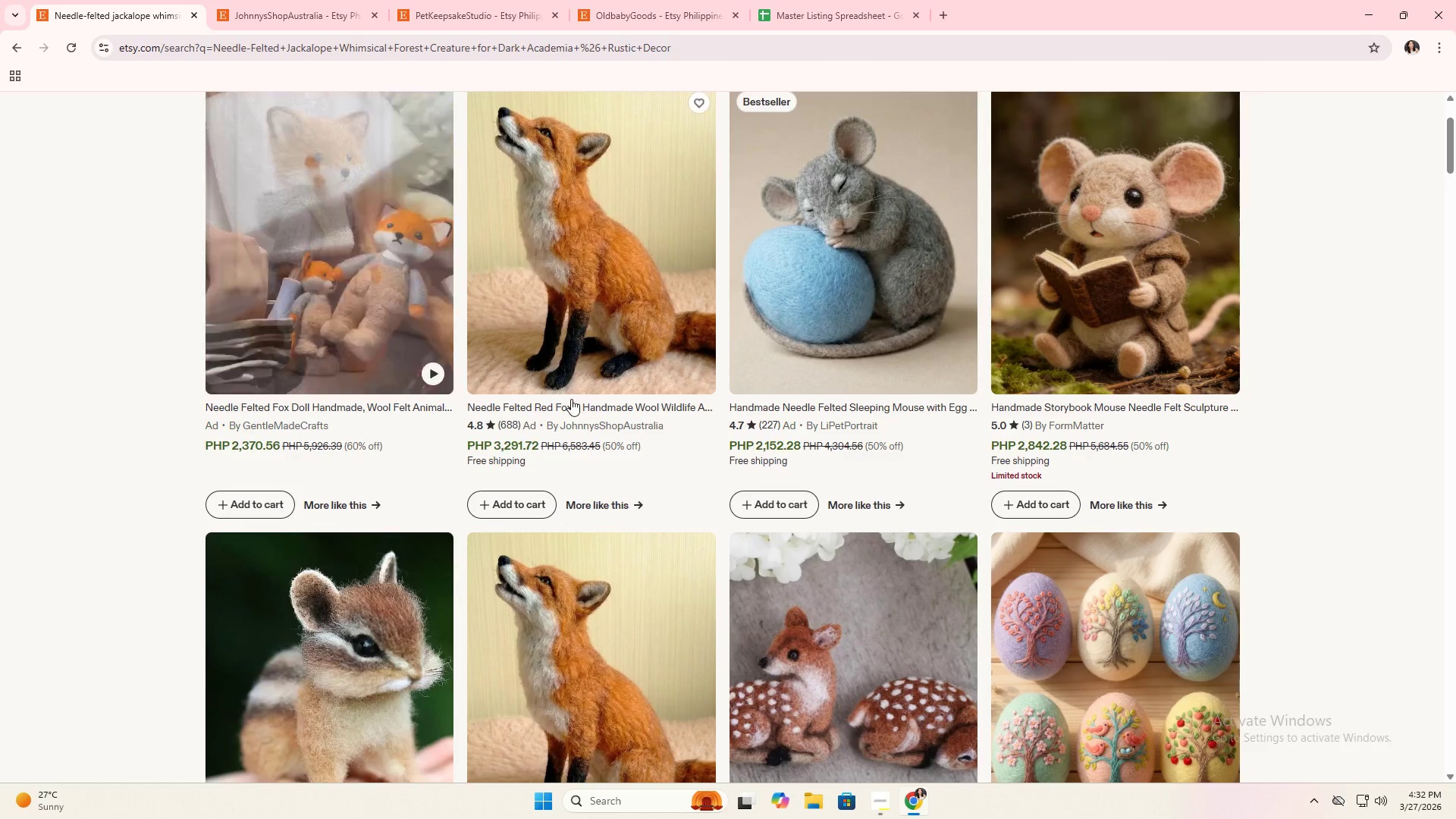 
scroll: coordinate [590, 452], scroll_direction: up, amount: 4.0
 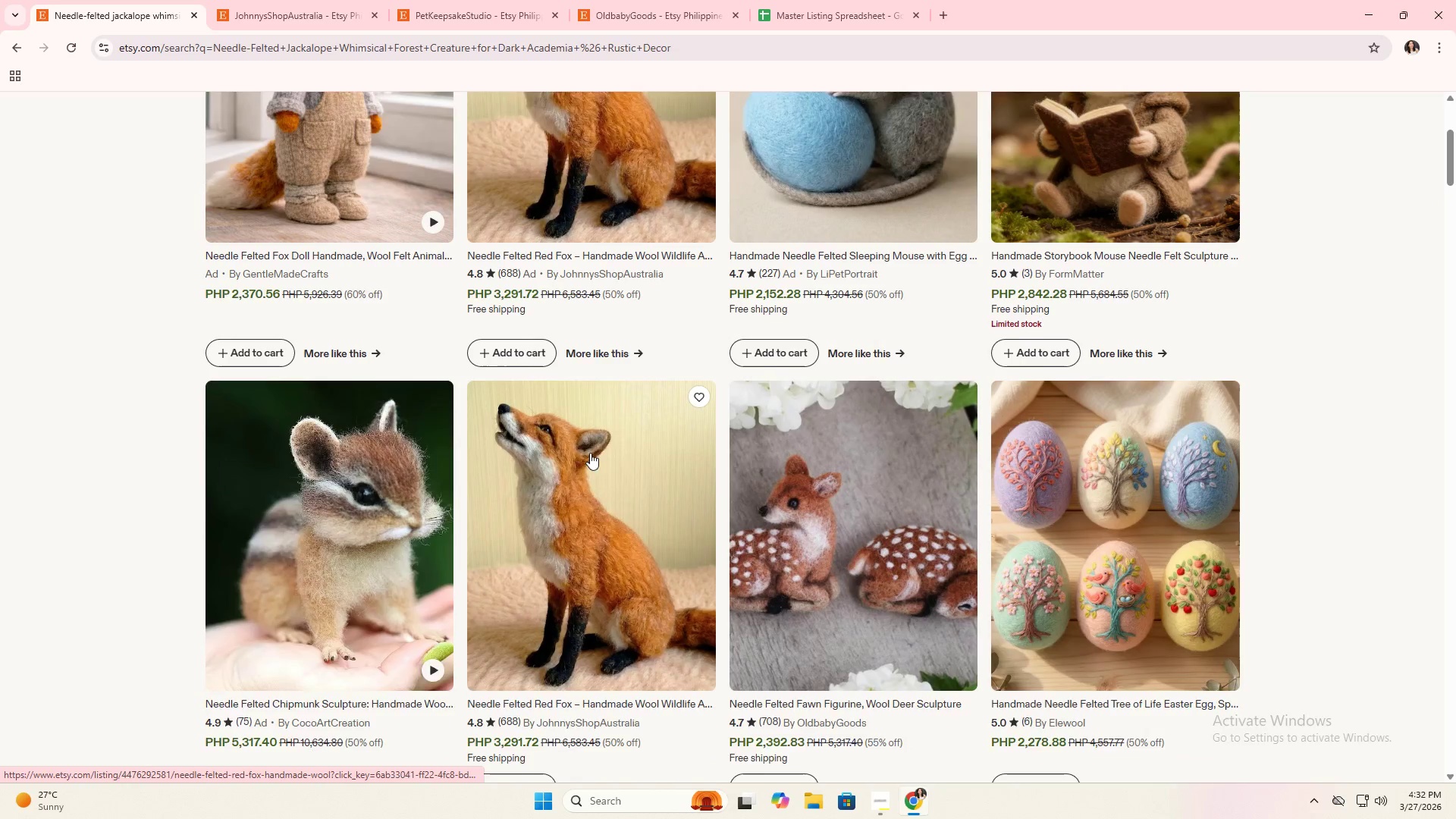 
scroll: coordinate [590, 453], scroll_direction: down, amount: 5.0
 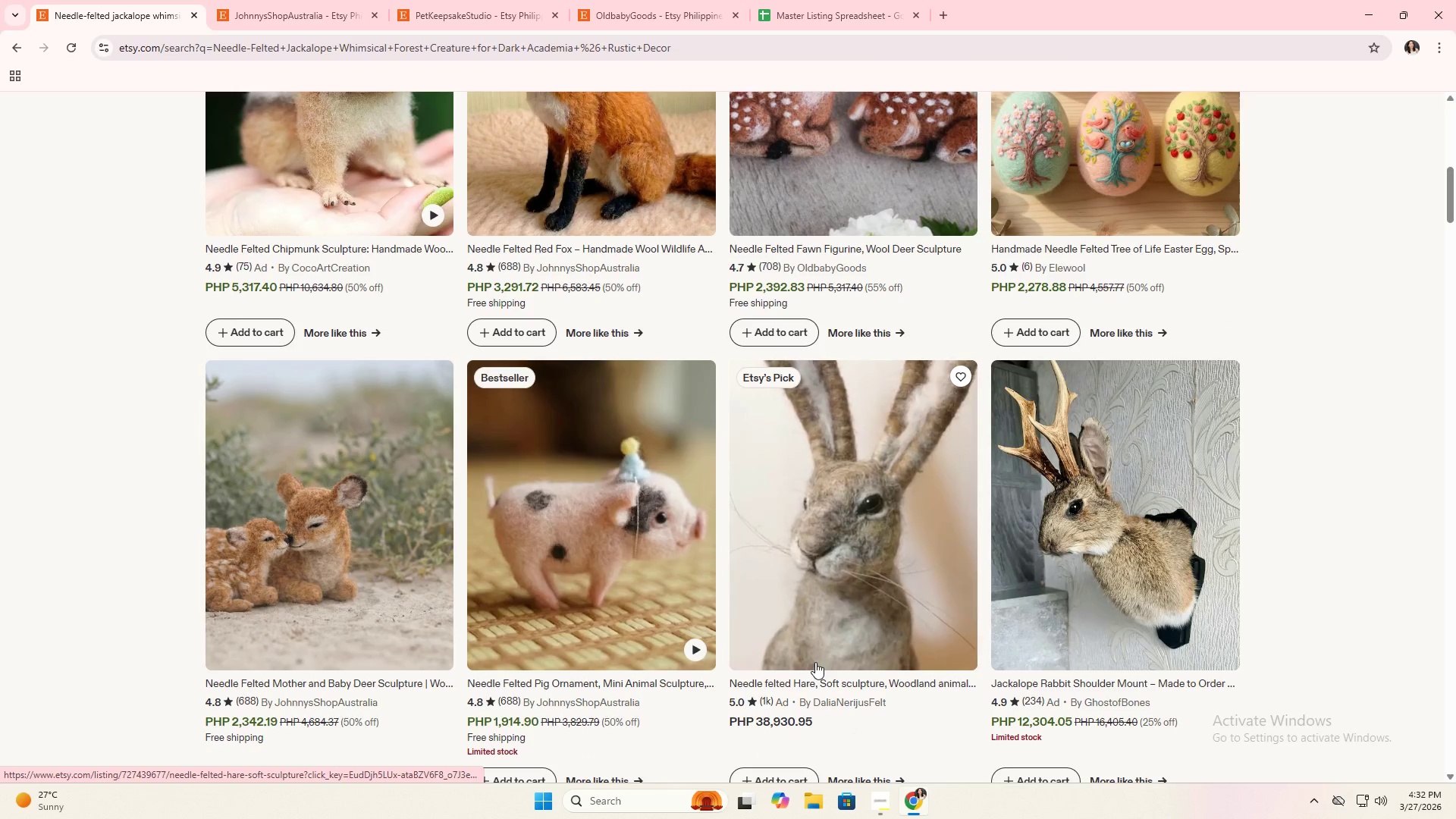 
left_click([824, 606])
 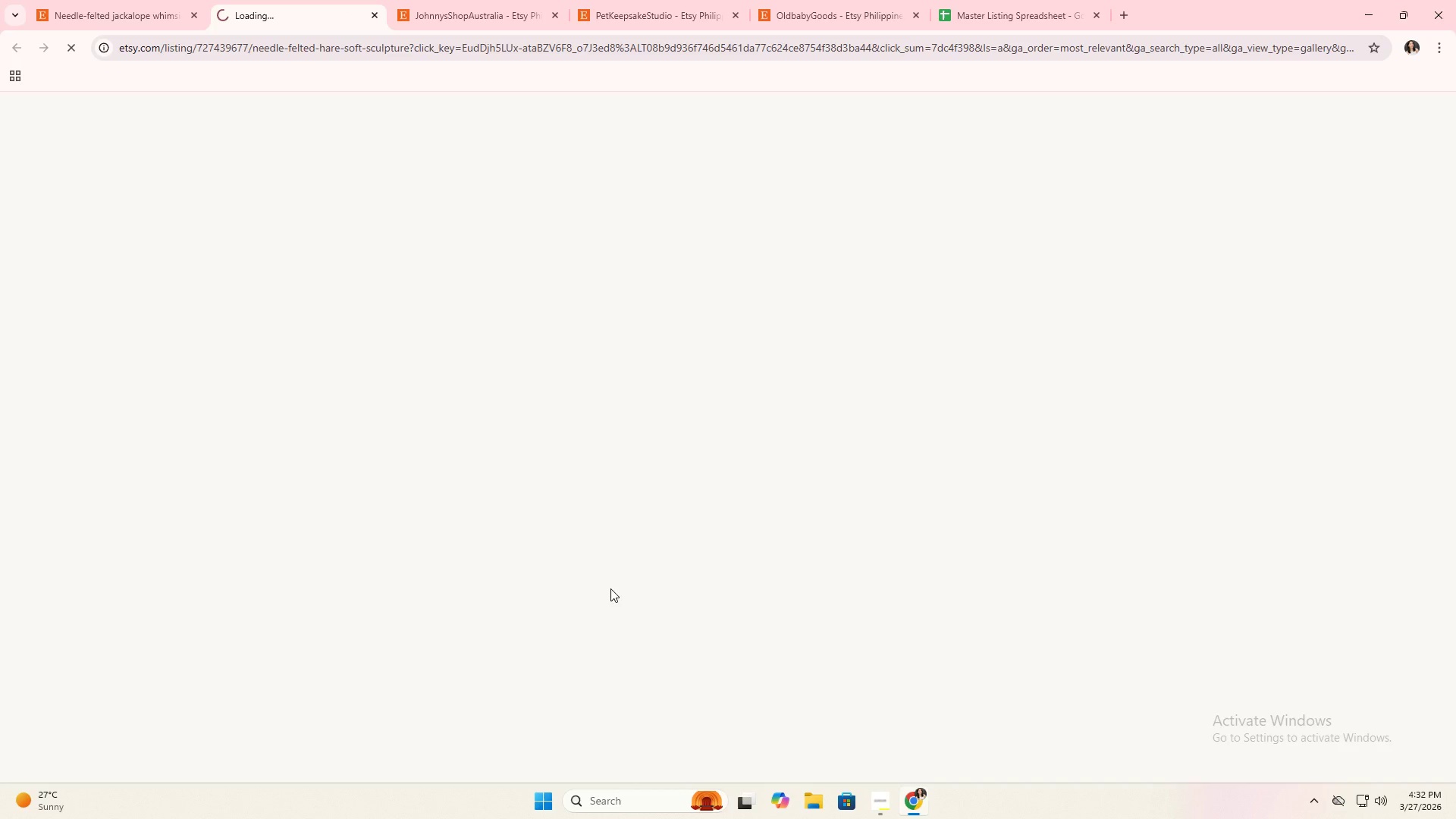 
mouse_move([284, 494])
 